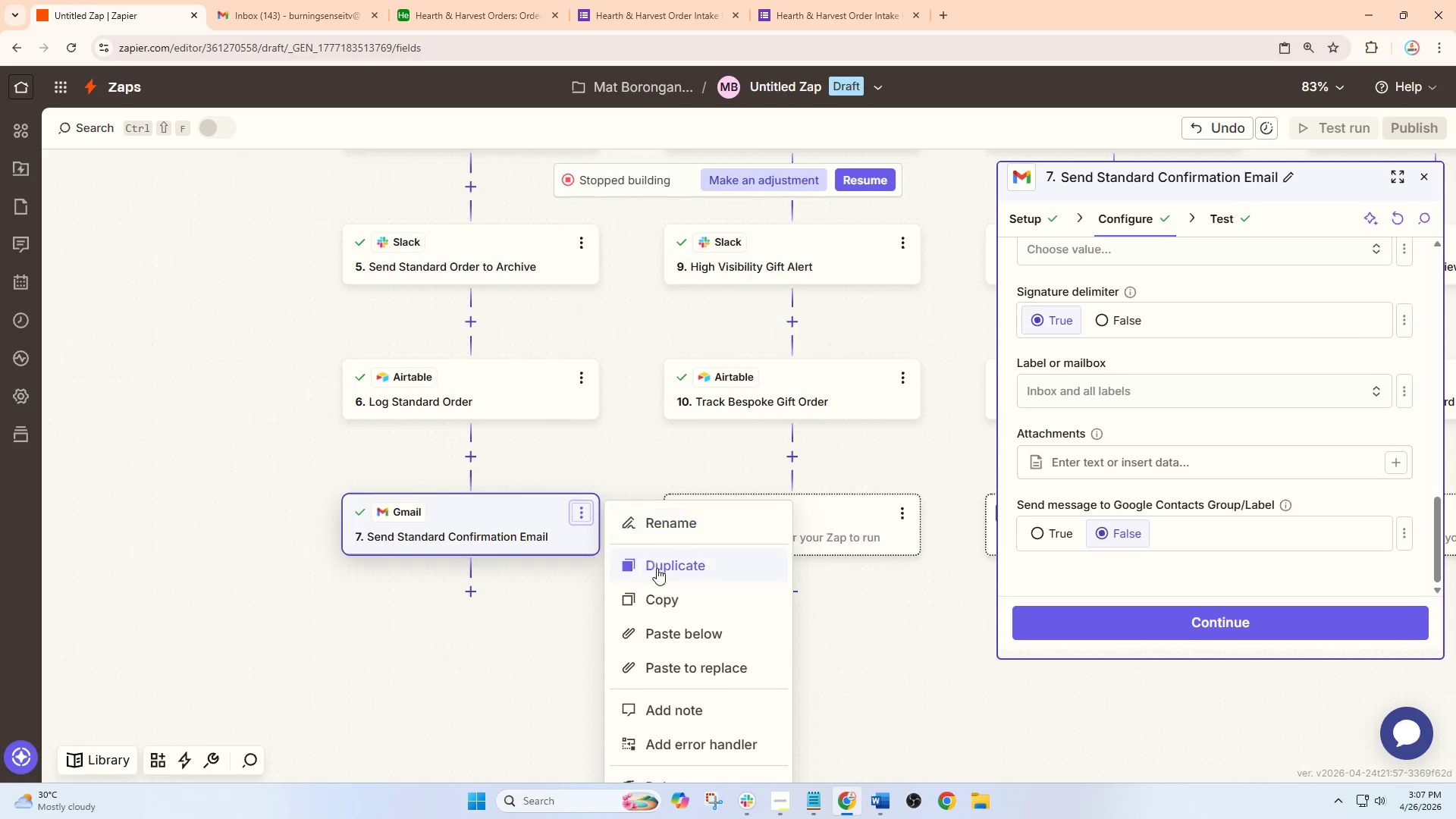 
left_click([665, 591])
 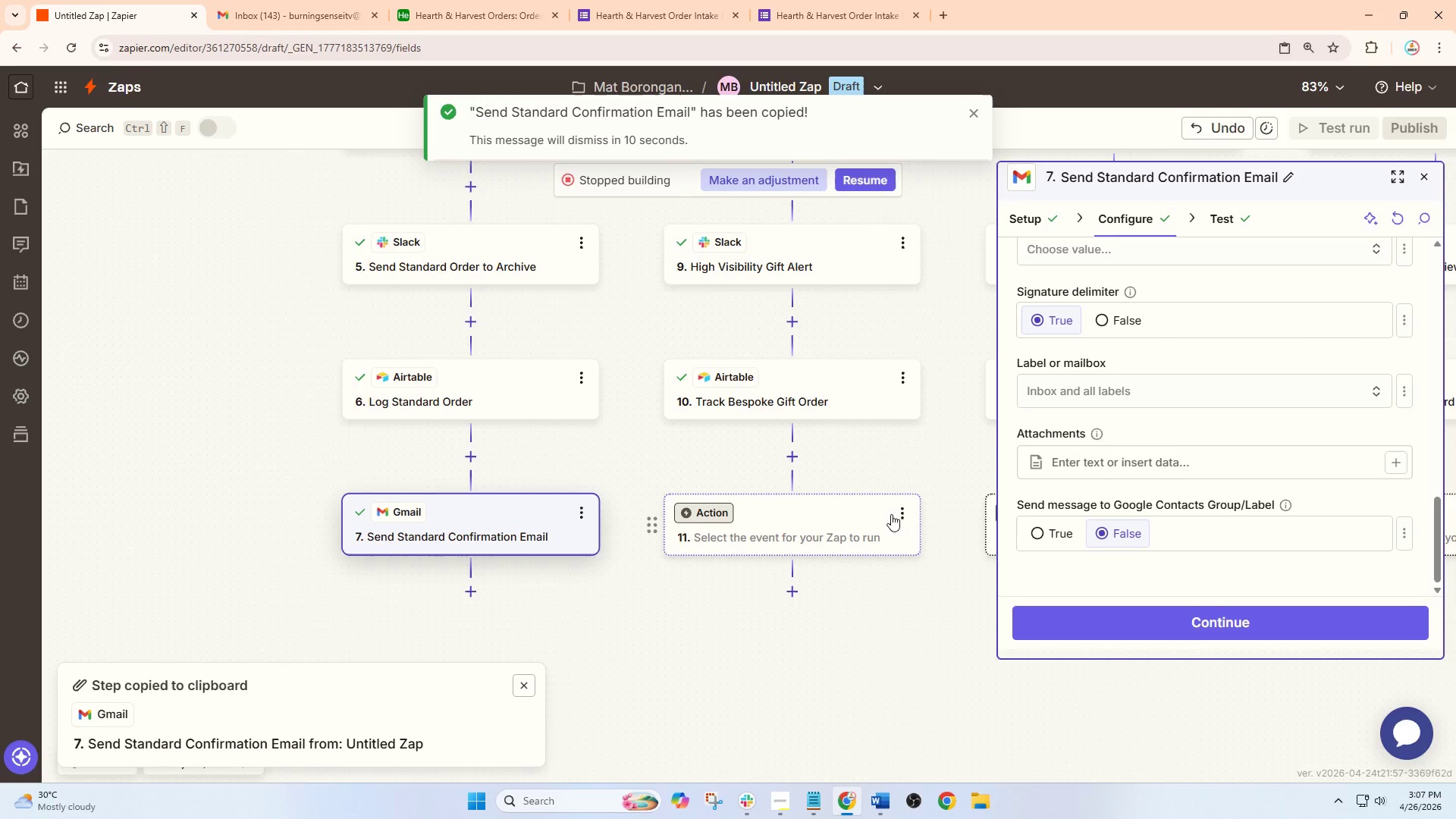 
left_click([909, 512])
 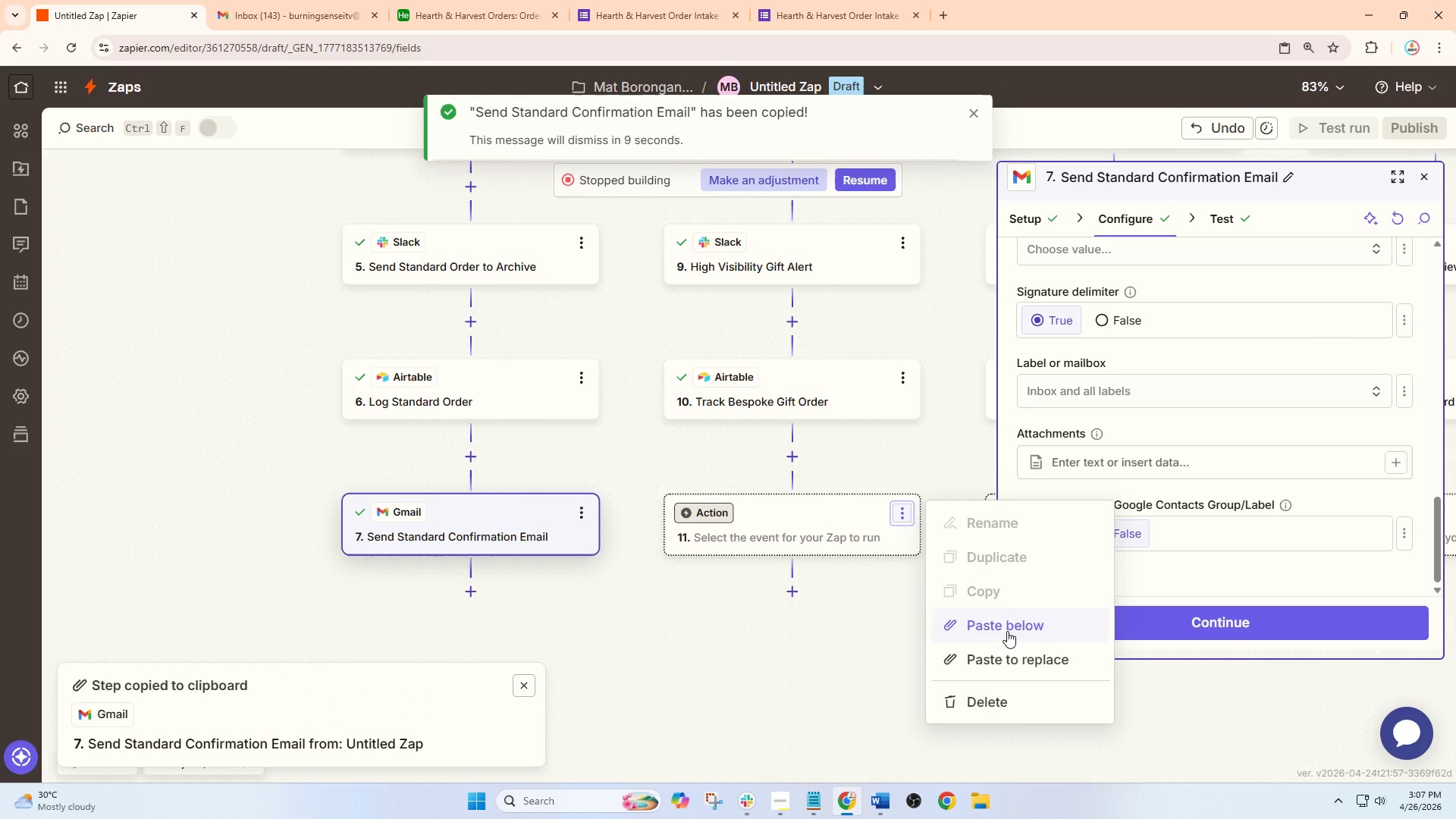 
left_click([1023, 658])
 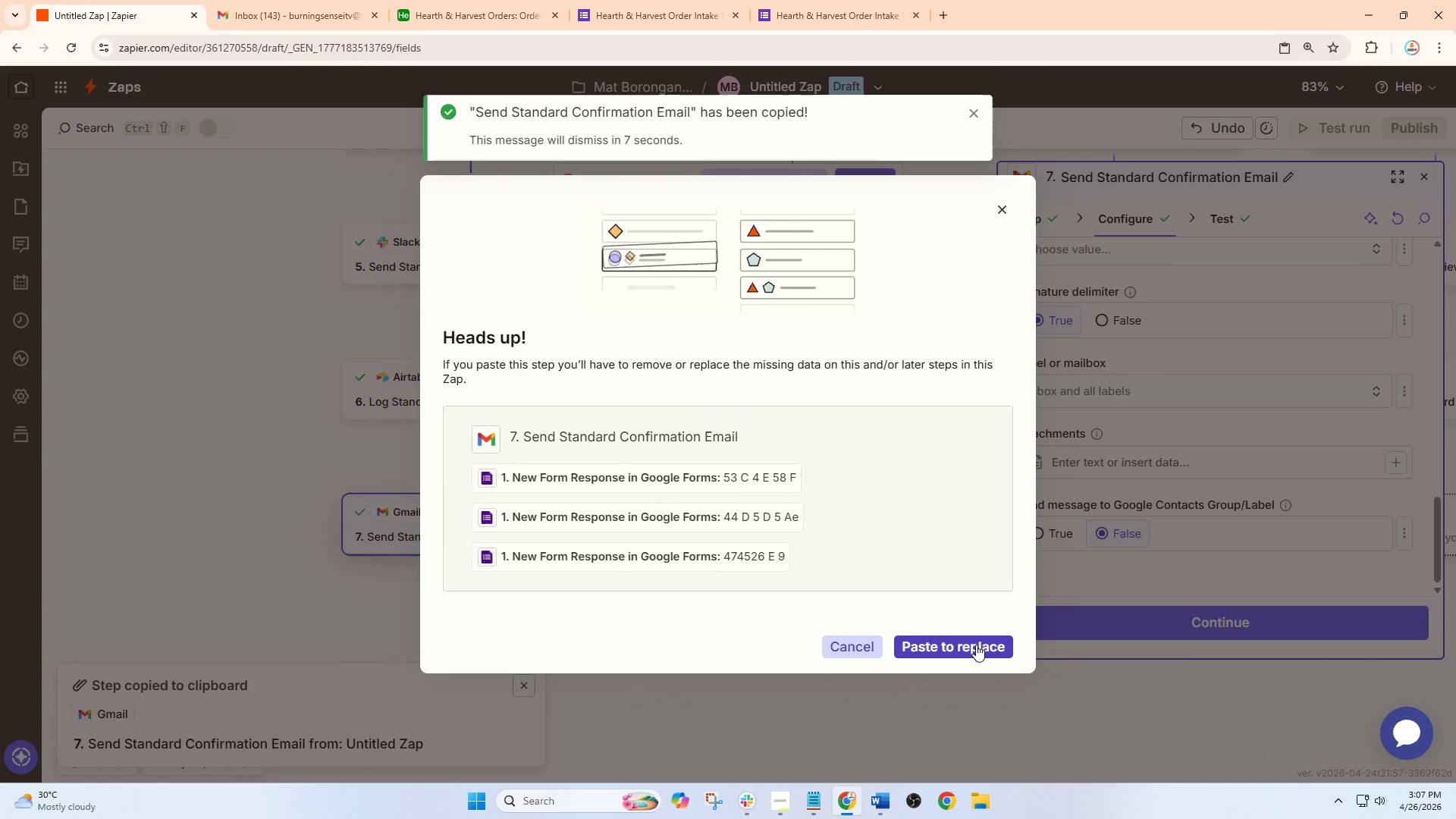 
left_click([976, 645])
 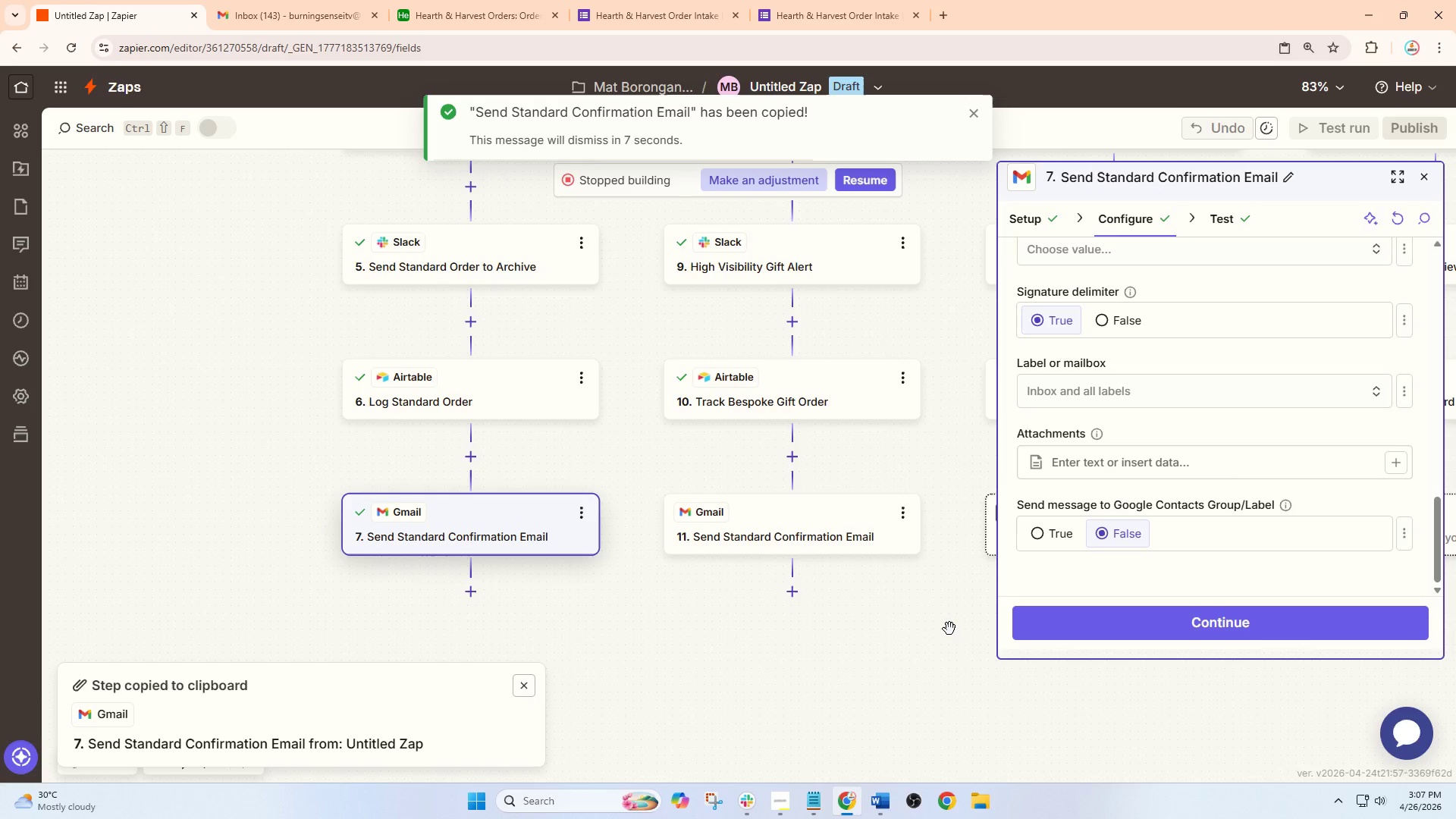 
left_click_drag(start_coordinate=[942, 629], to_coordinate=[631, 588])
 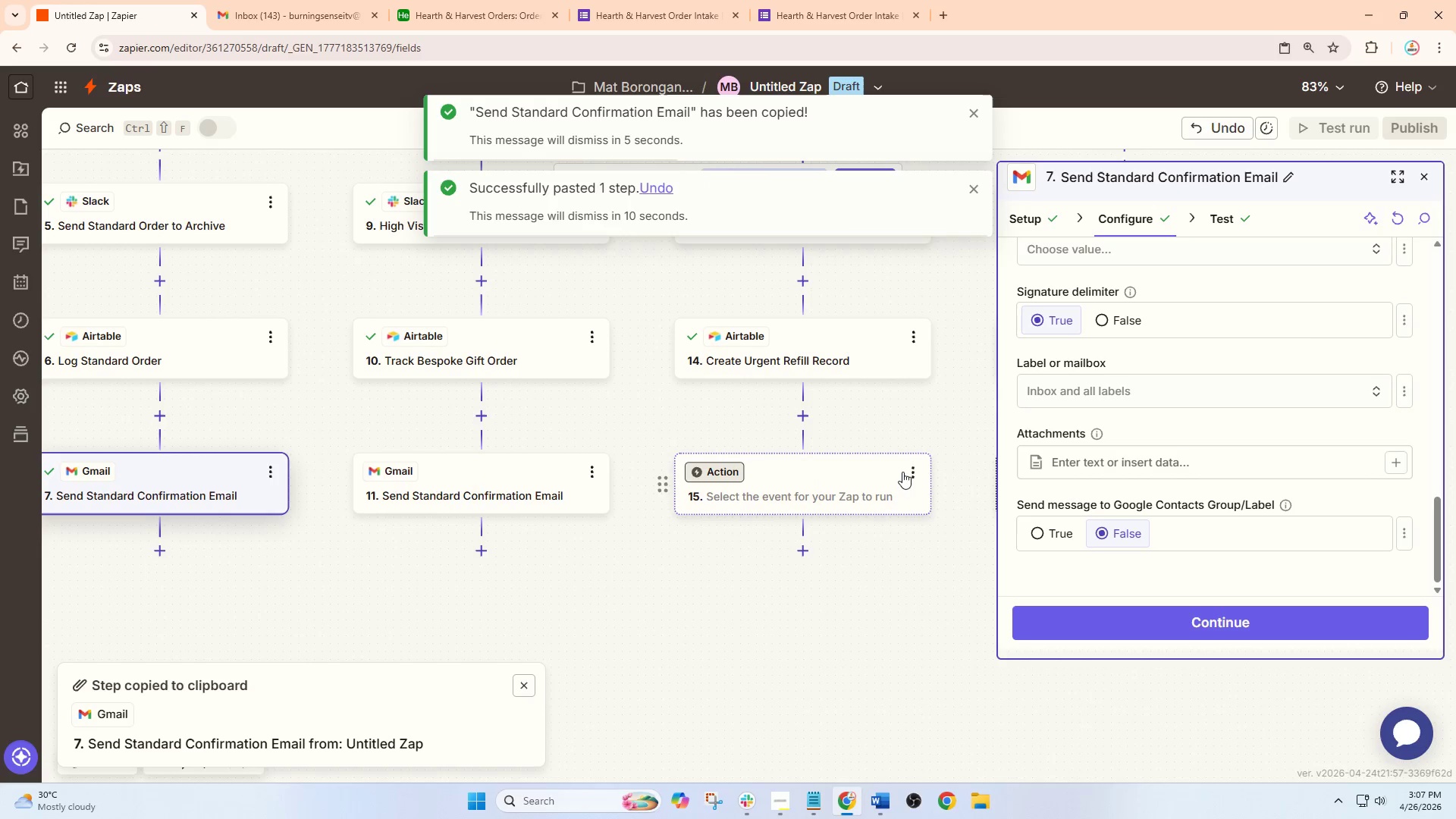 
left_click([902, 472])
 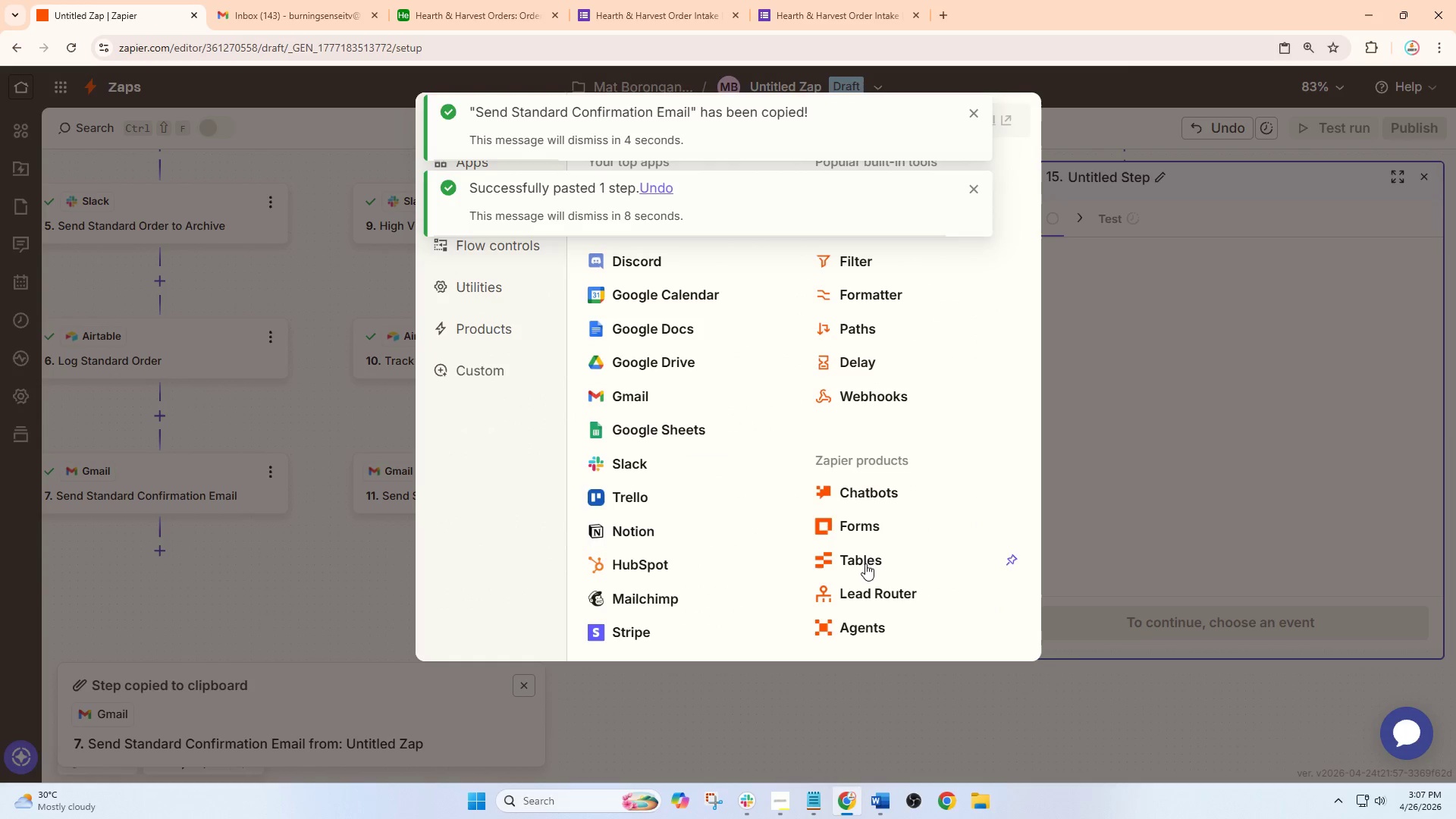 
left_click([883, 674])
 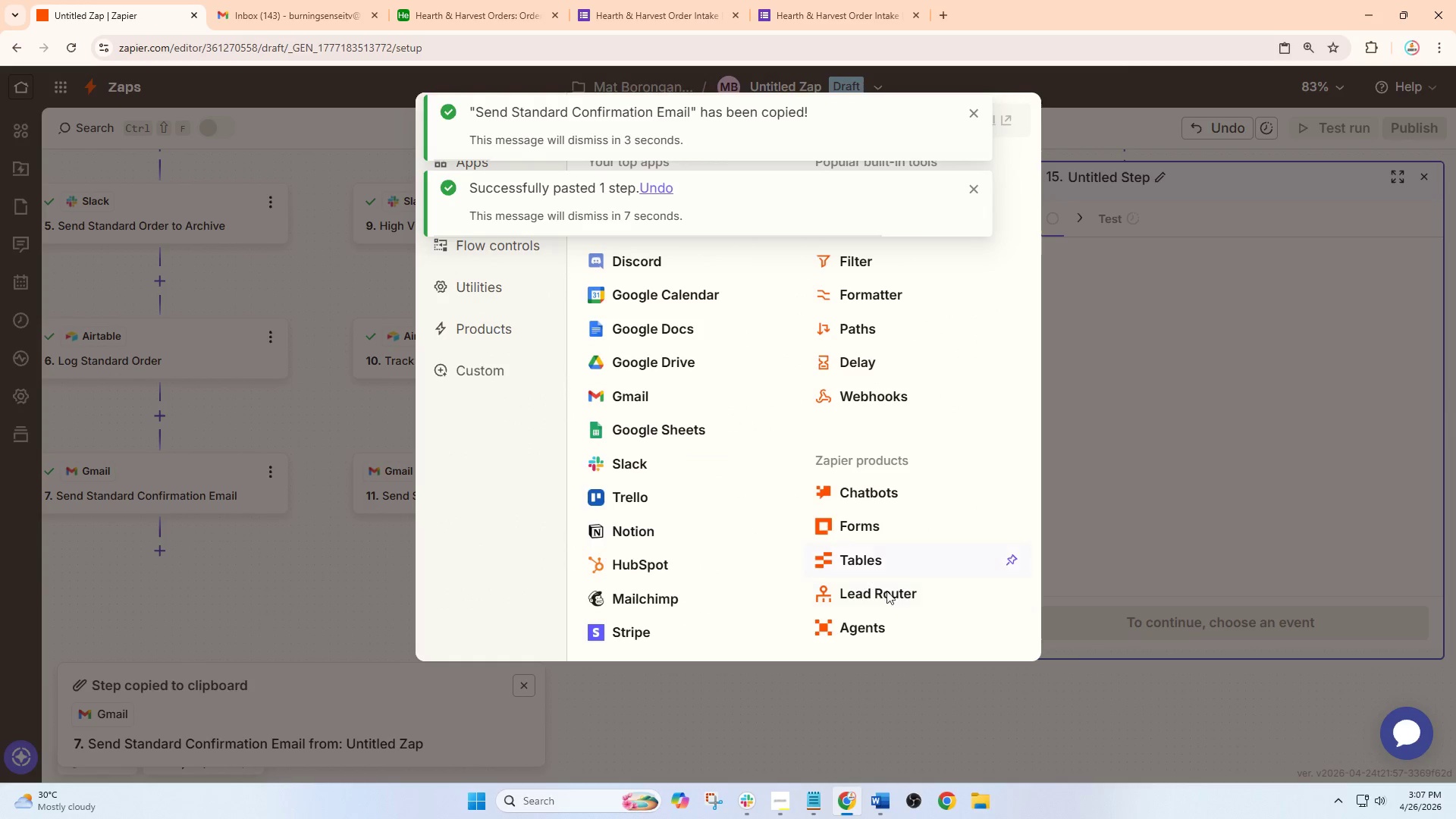 
left_click([1048, 651])
 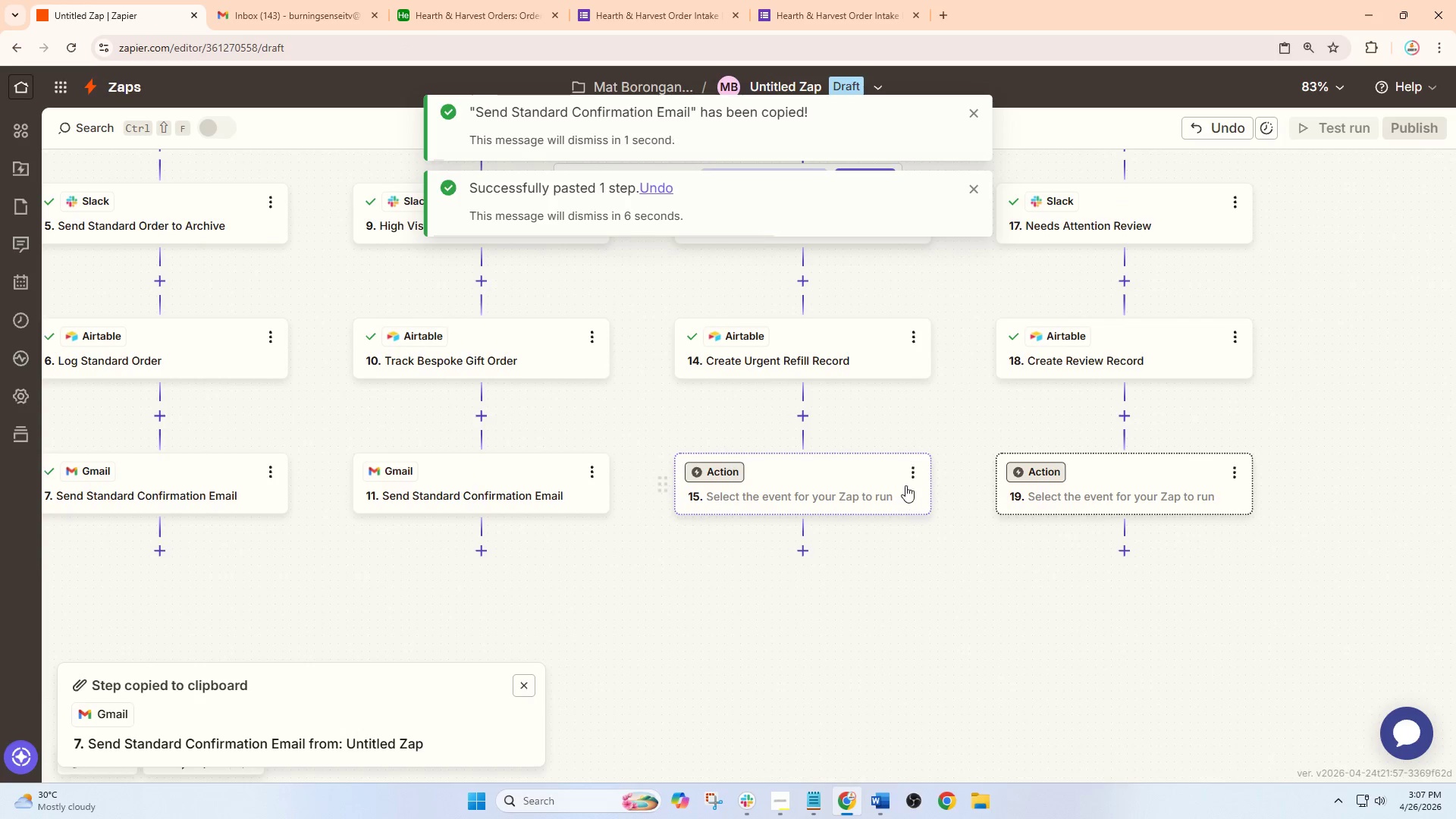 
left_click([912, 473])
 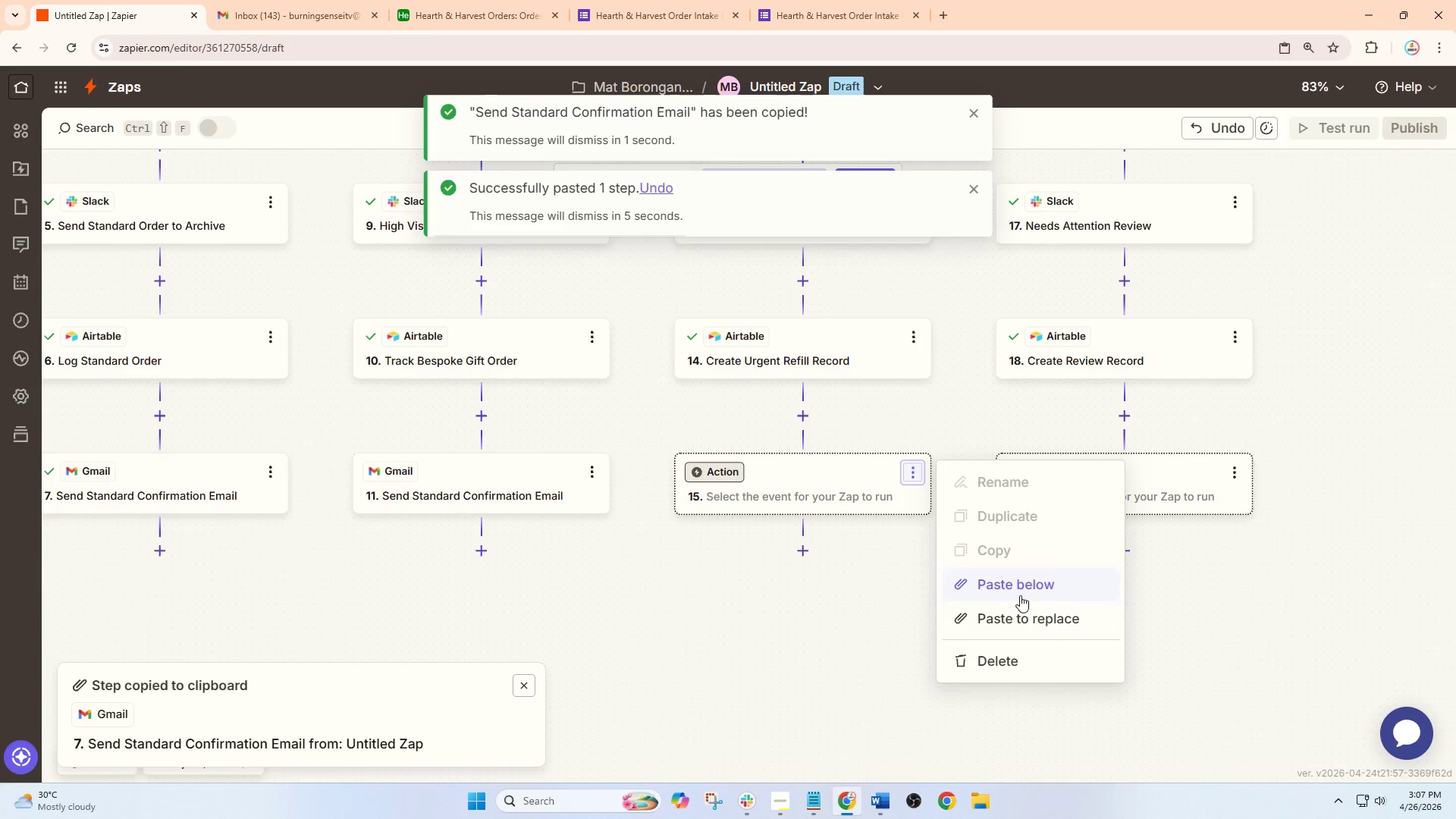 
left_click([1036, 623])
 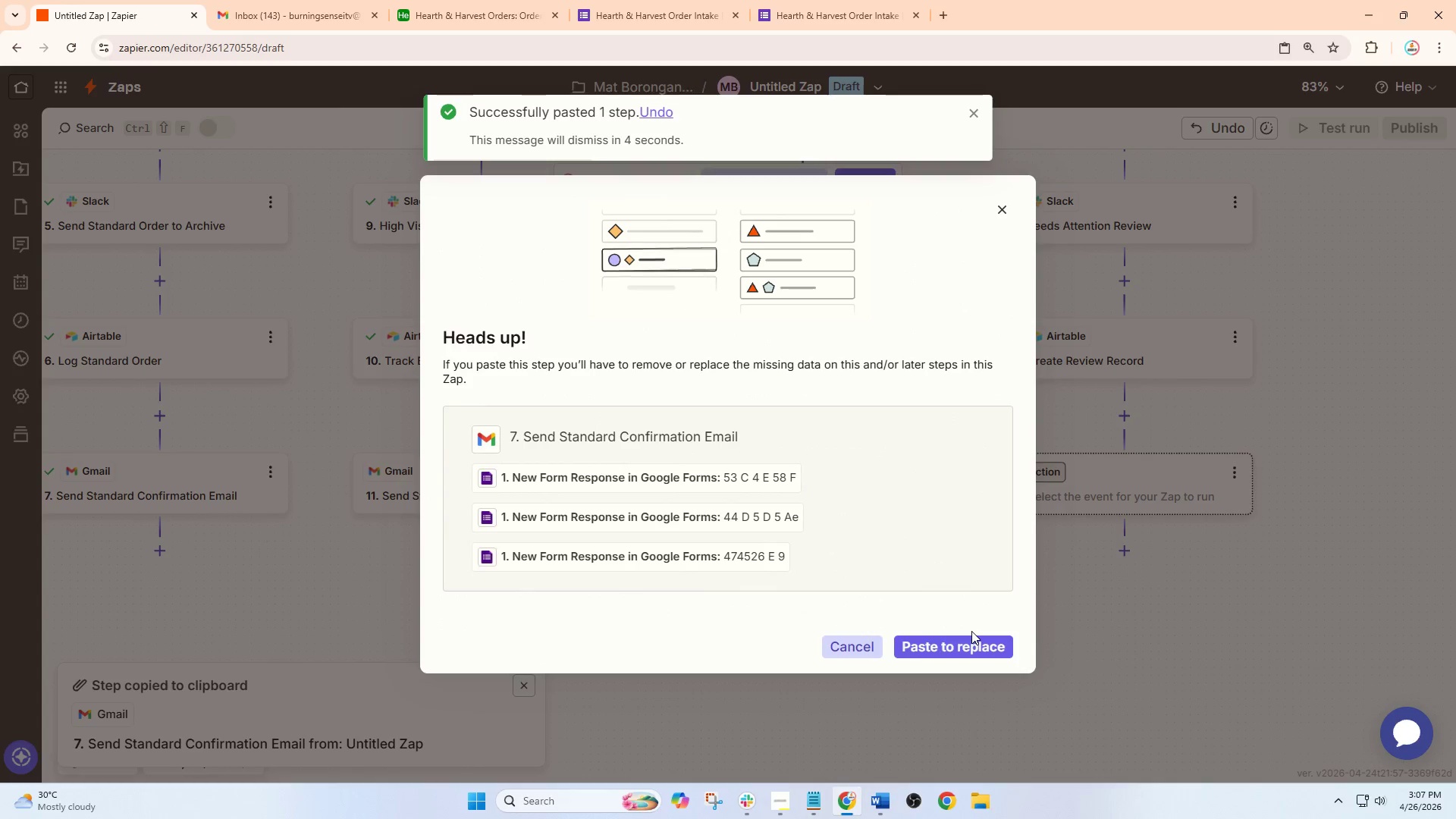 
double_click([965, 645])
 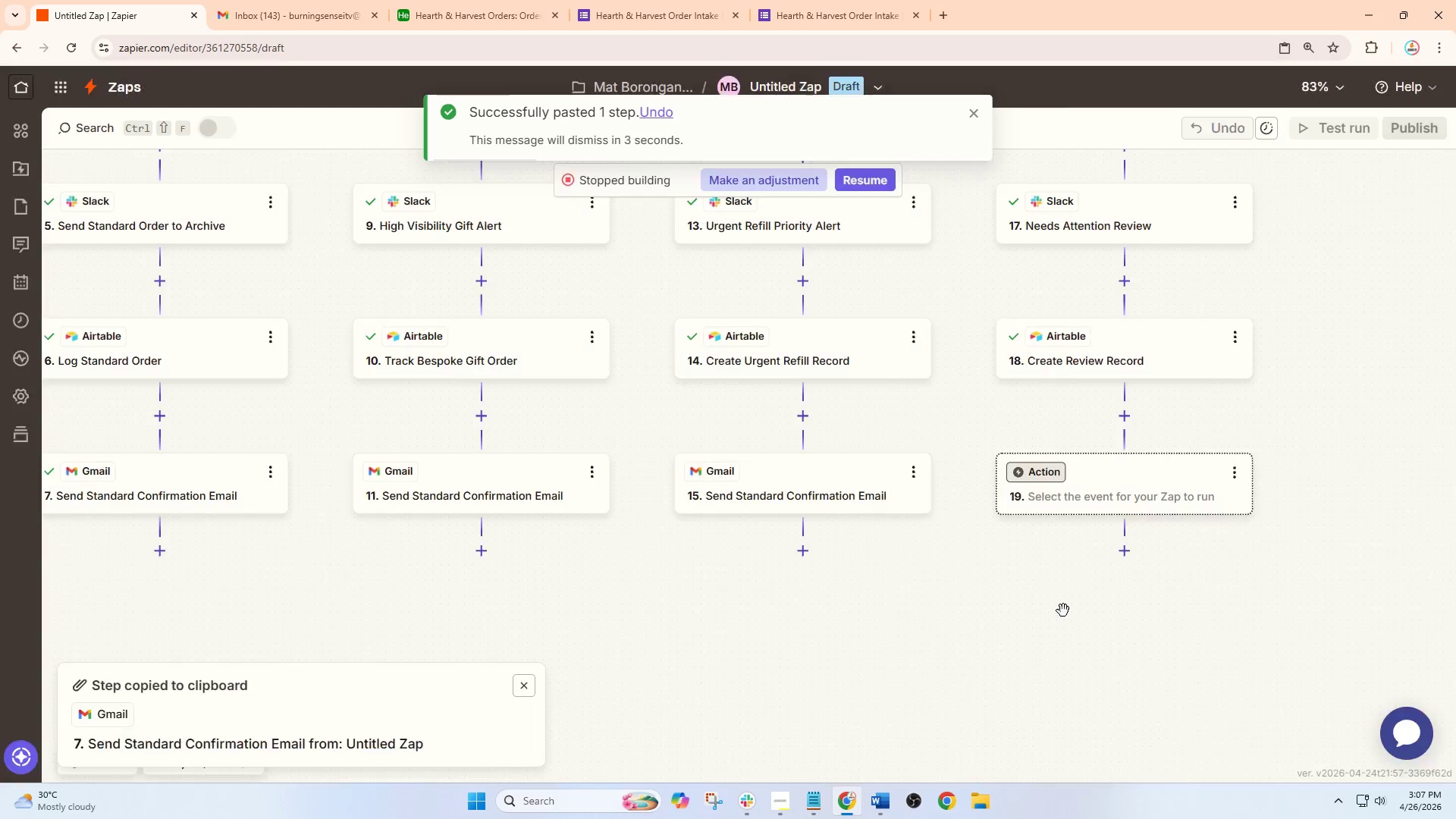 
left_click_drag(start_coordinate=[1064, 610], to_coordinate=[929, 590])
 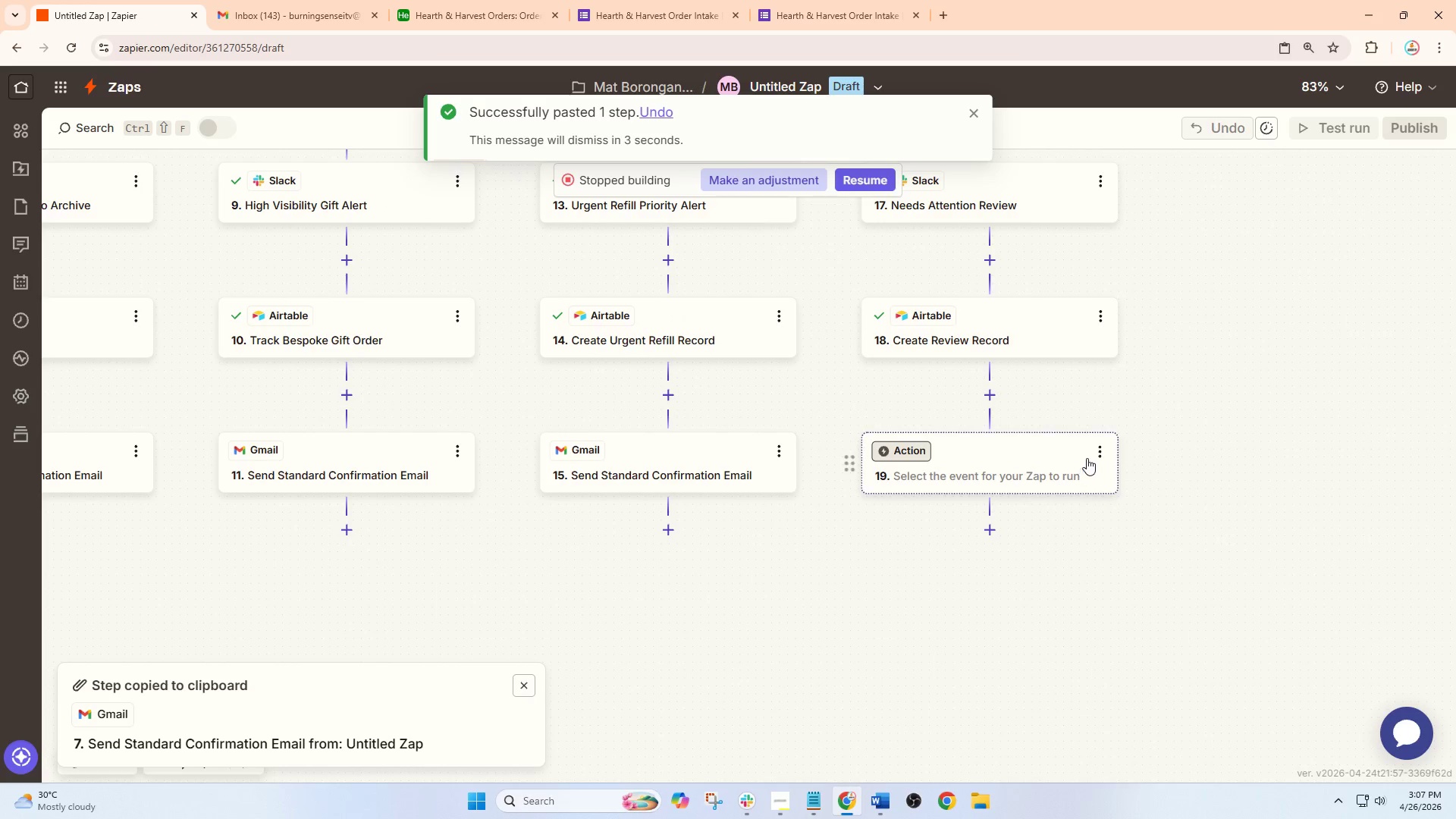 
left_click([1098, 441])
 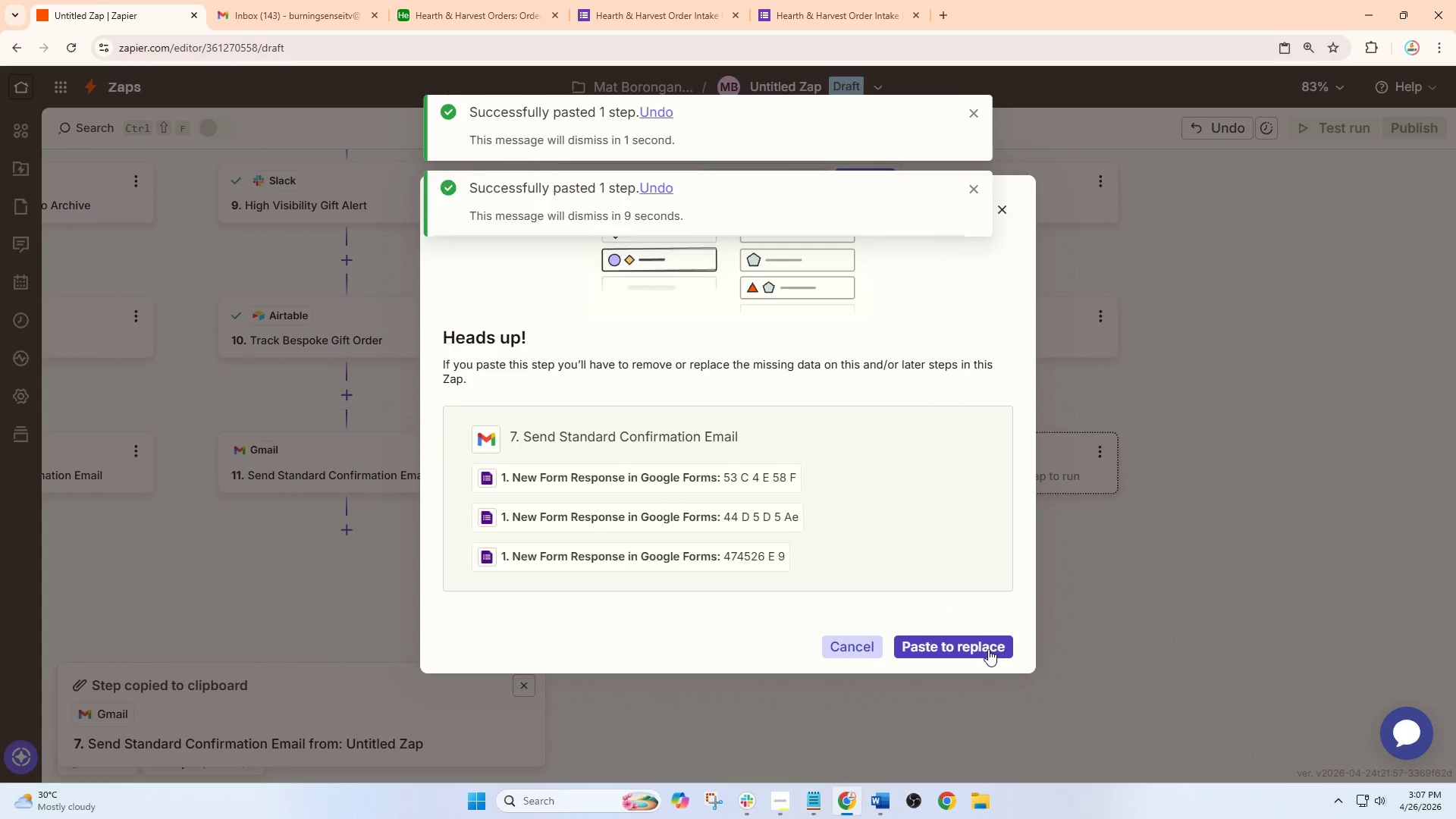 
left_click_drag(start_coordinate=[845, 615], to_coordinate=[1200, 605])
 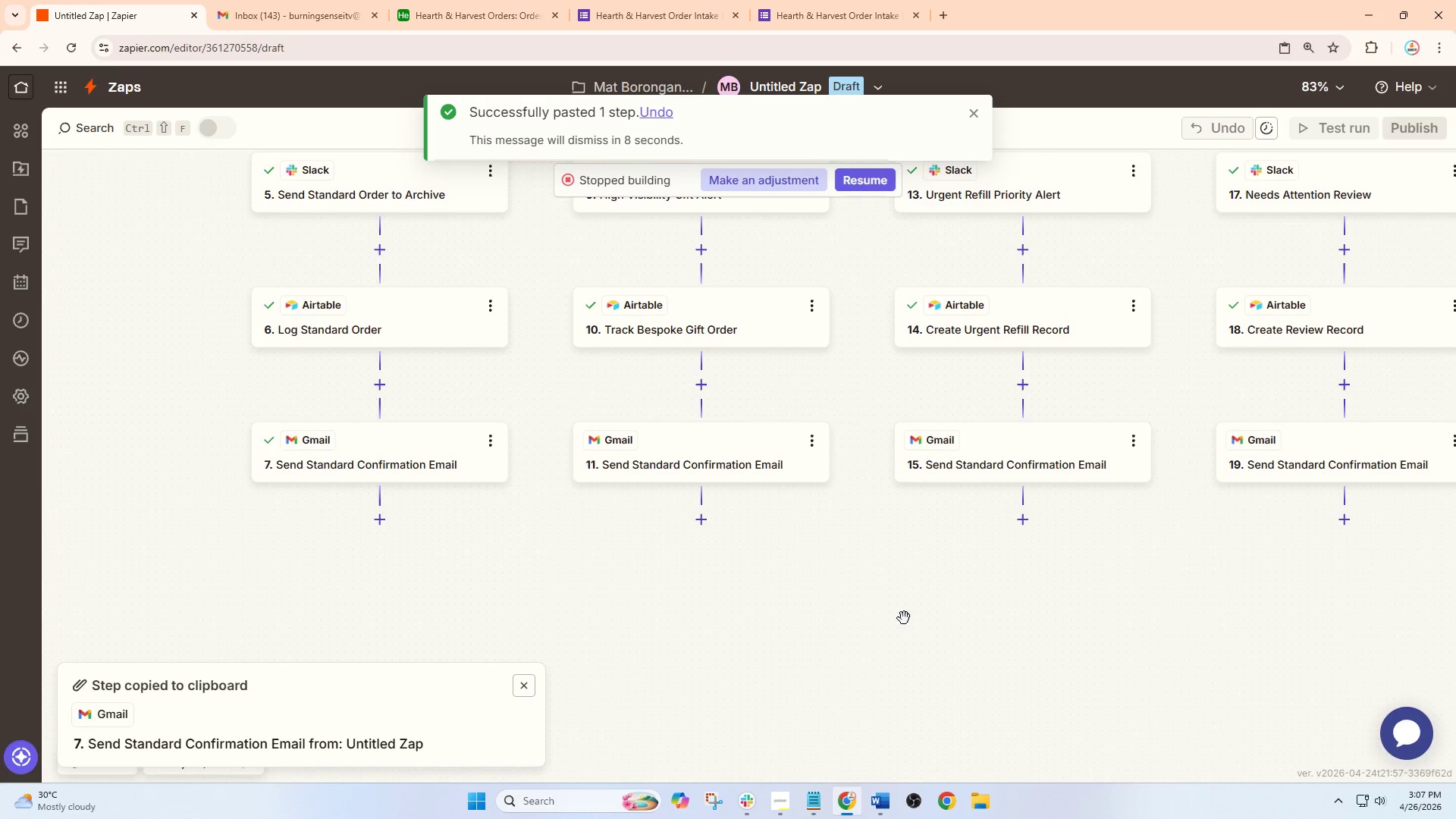 
hold_key(key=ControlLeft, duration=1.5)
hold_key(key=ControlLeft, duration=0.83)
scroll: coordinate [1009, 503], scroll_direction: down, amount: 8.0
 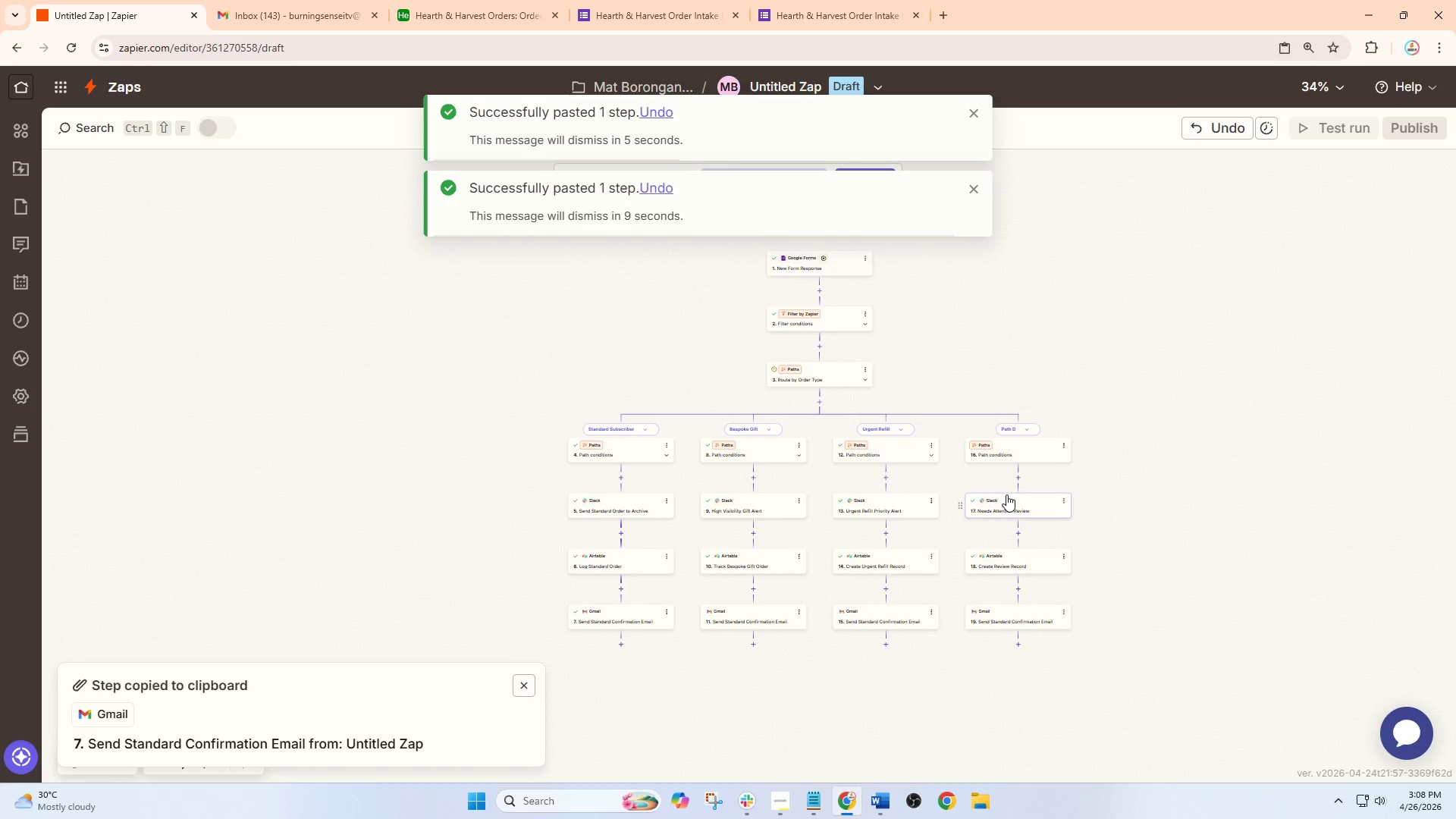 
hold_key(key=ControlLeft, duration=1.2)
scroll: coordinate [819, 672], scroll_direction: up, amount: 7.0
 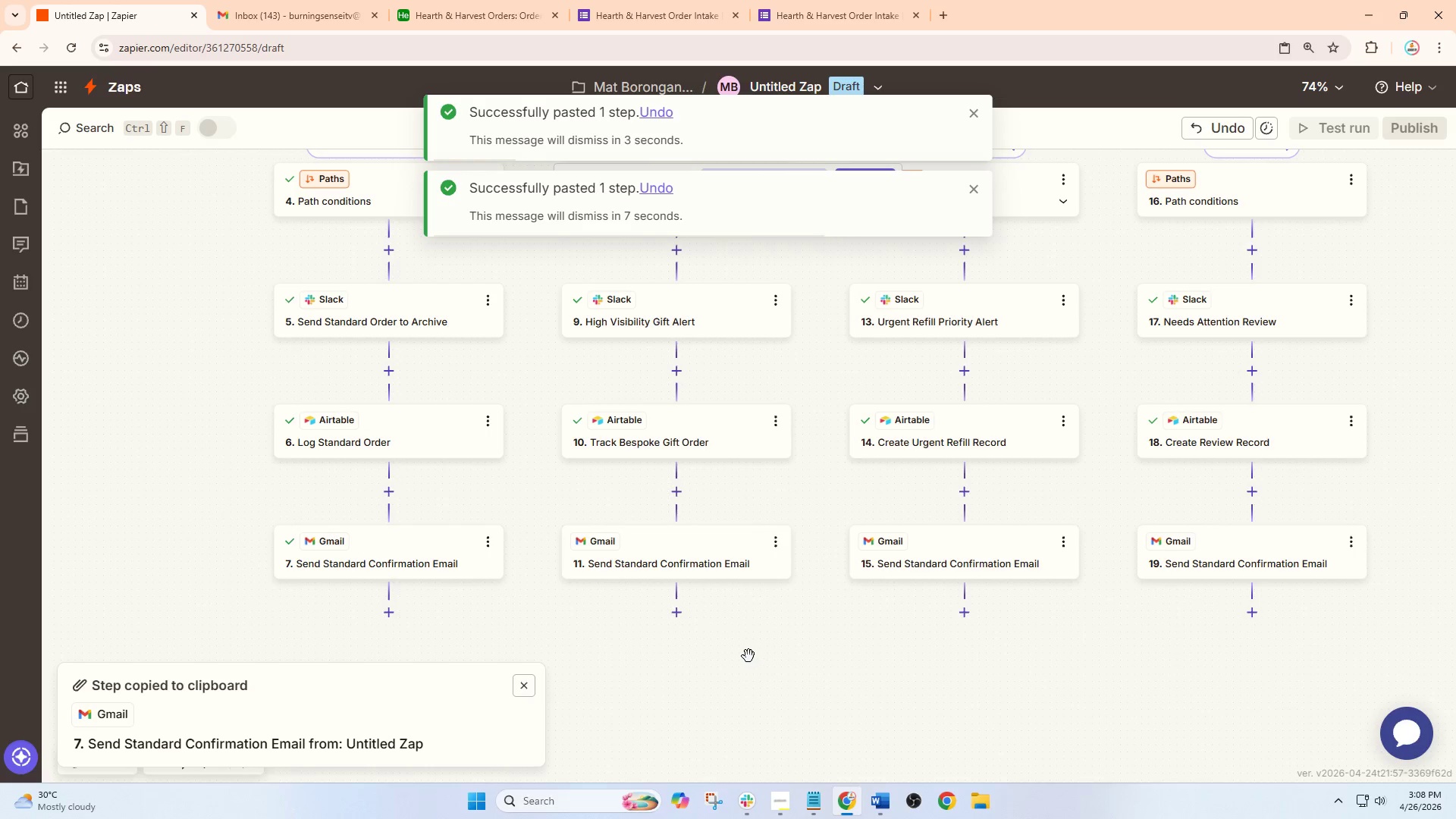 
left_click_drag(start_coordinate=[748, 656], to_coordinate=[772, 692])
 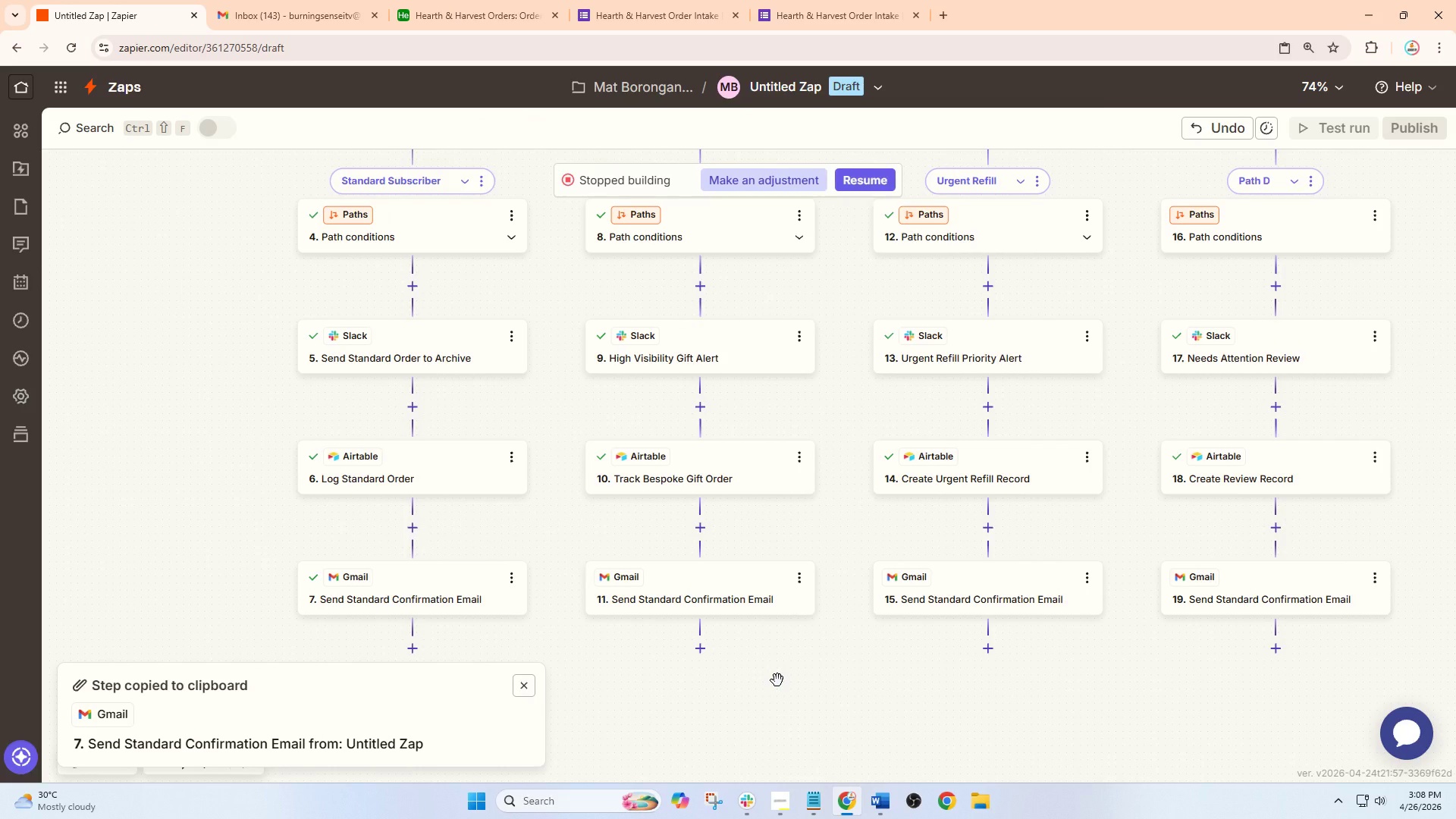 
wait(9.81)
 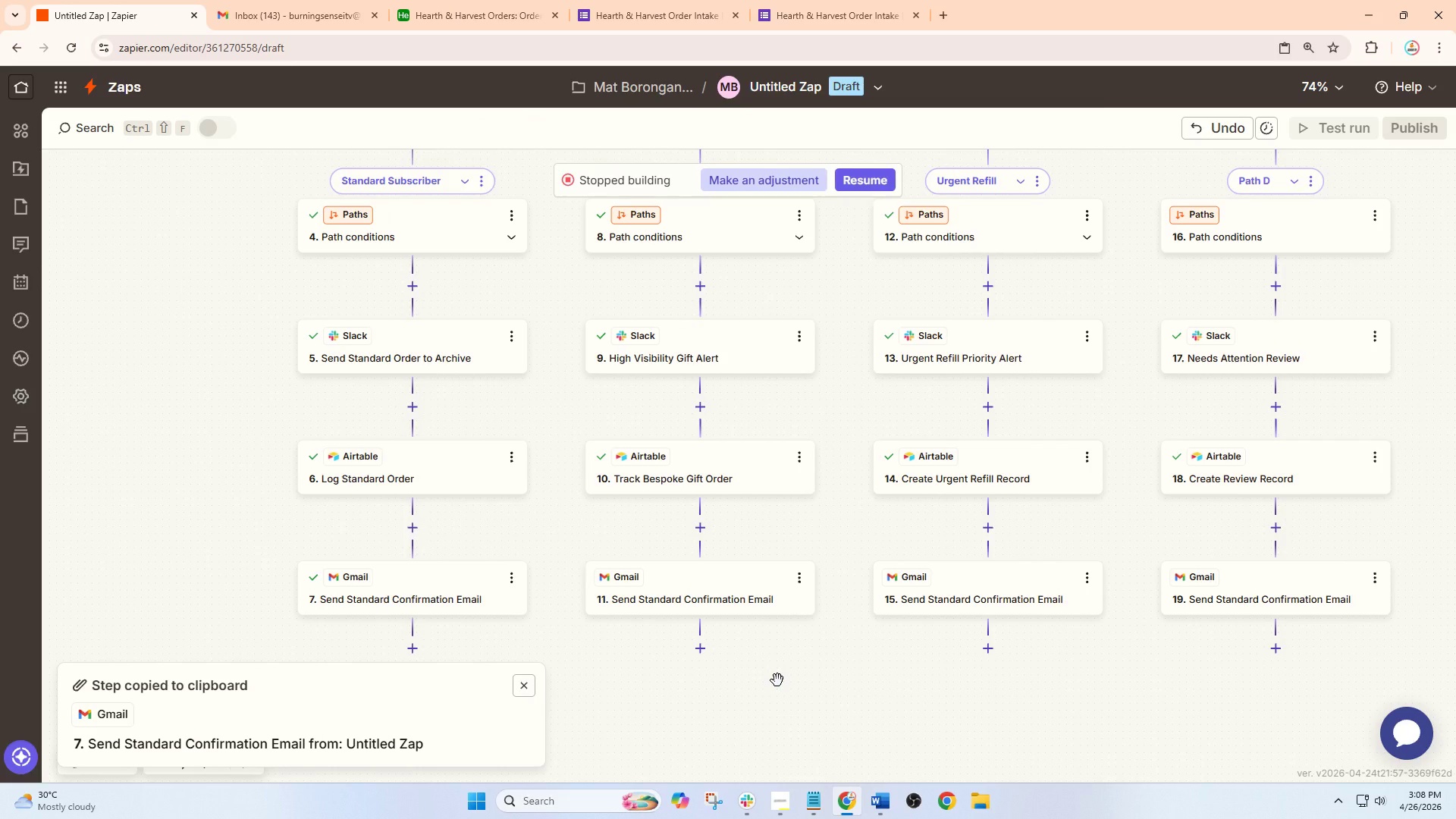 
scroll: coordinate [767, 578], scroll_direction: down, amount: 1.0
 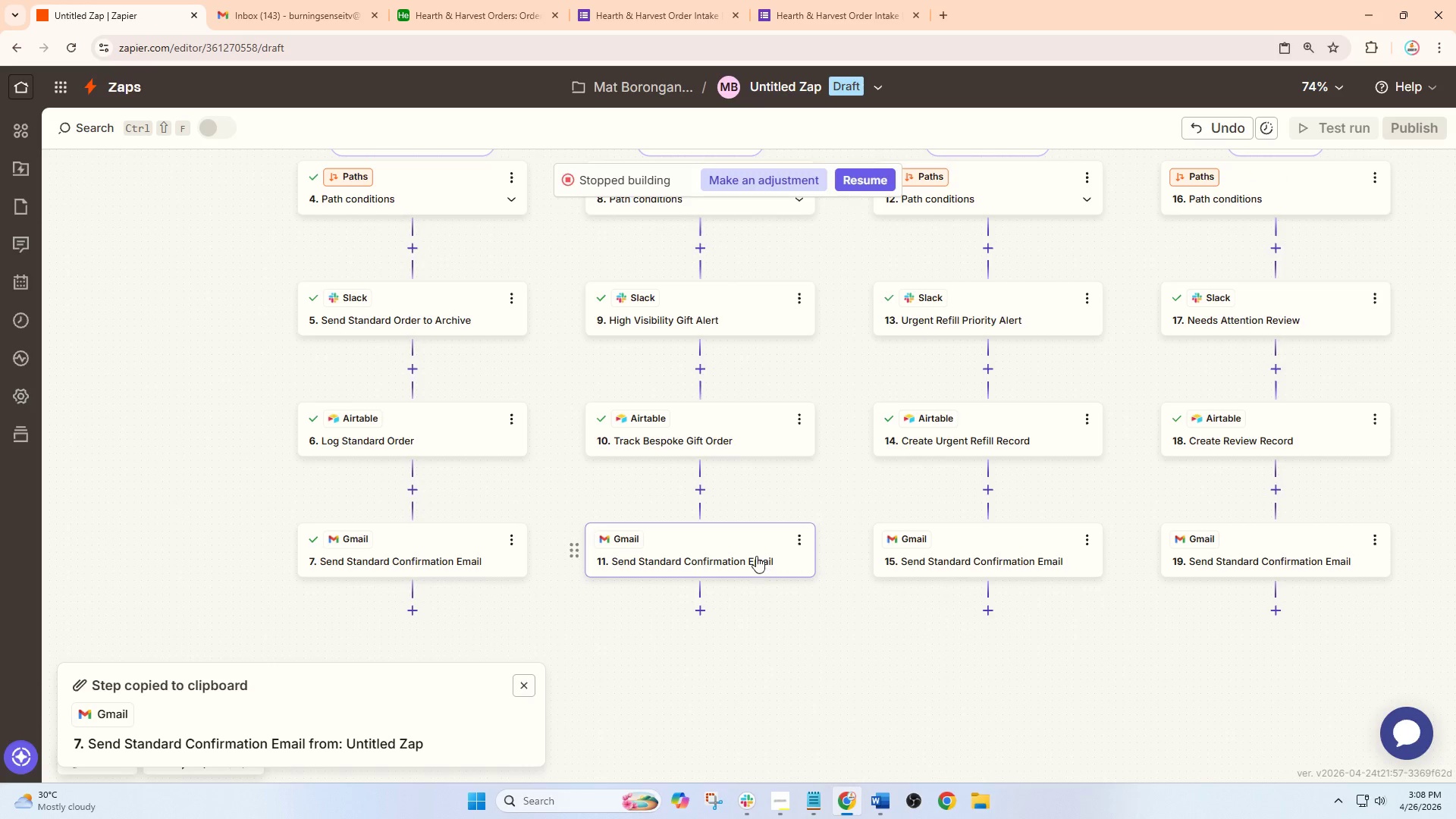 
left_click([756, 556])
 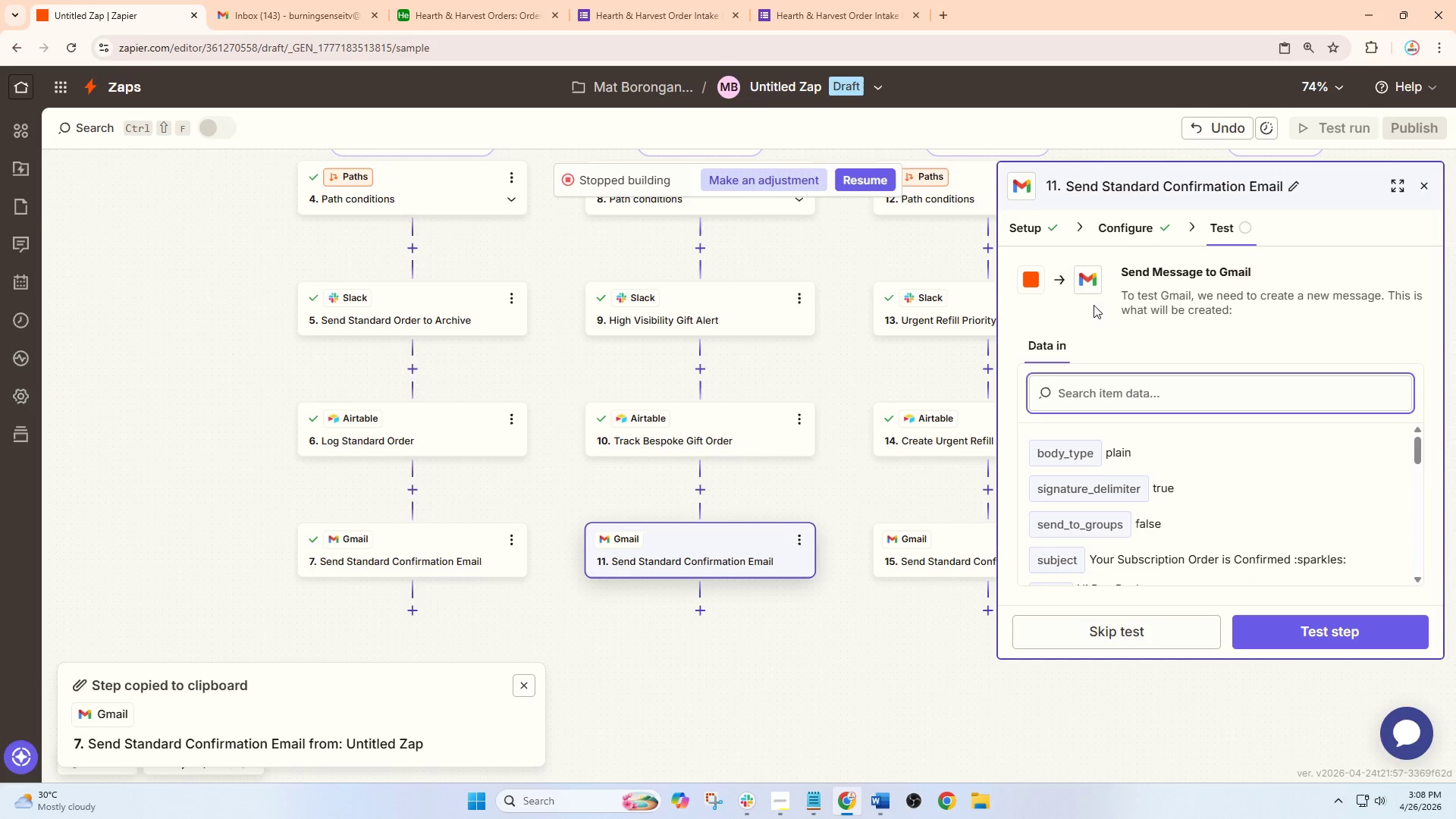 
left_click([1125, 232])
 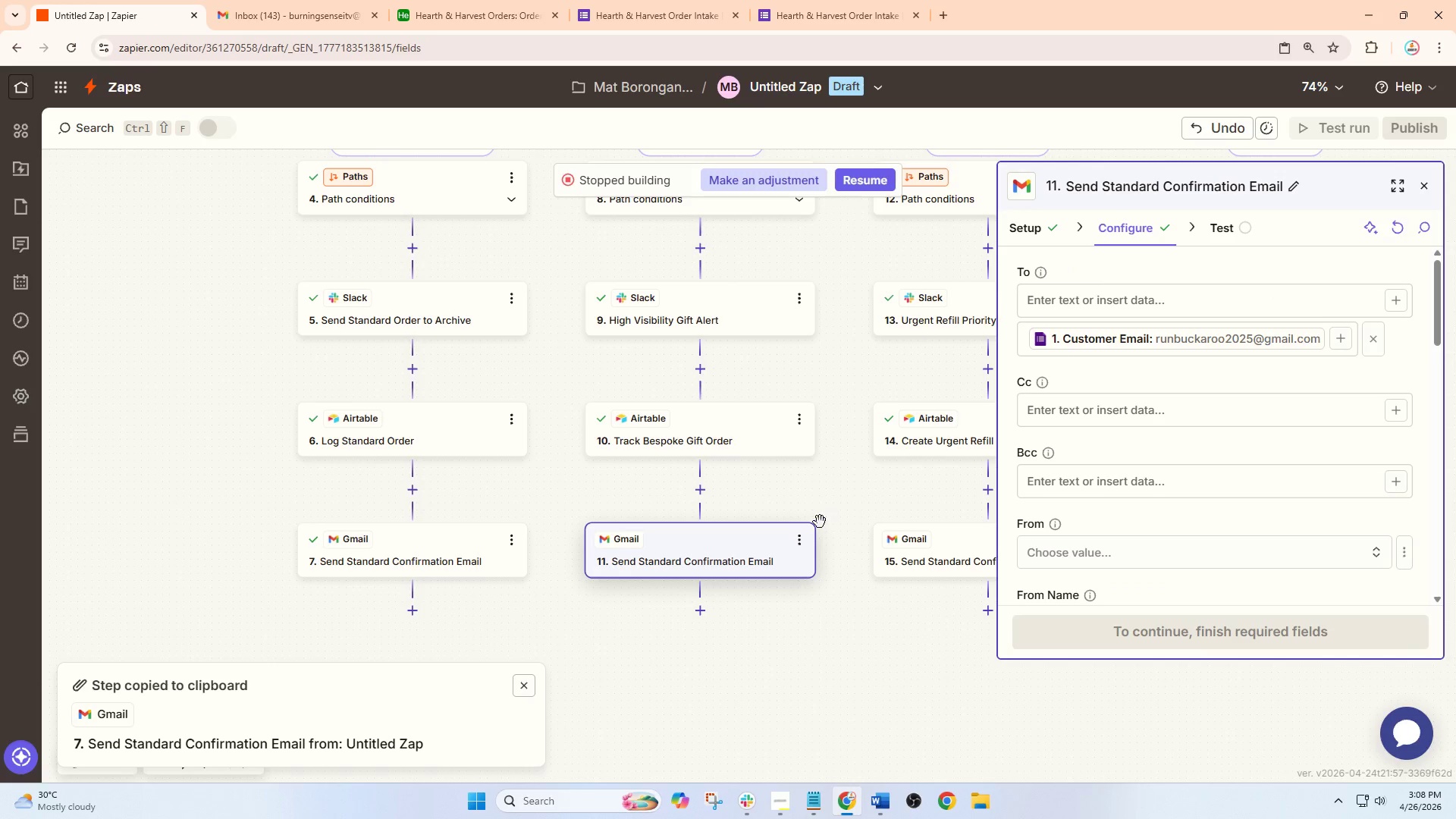 
left_click([808, 538])
 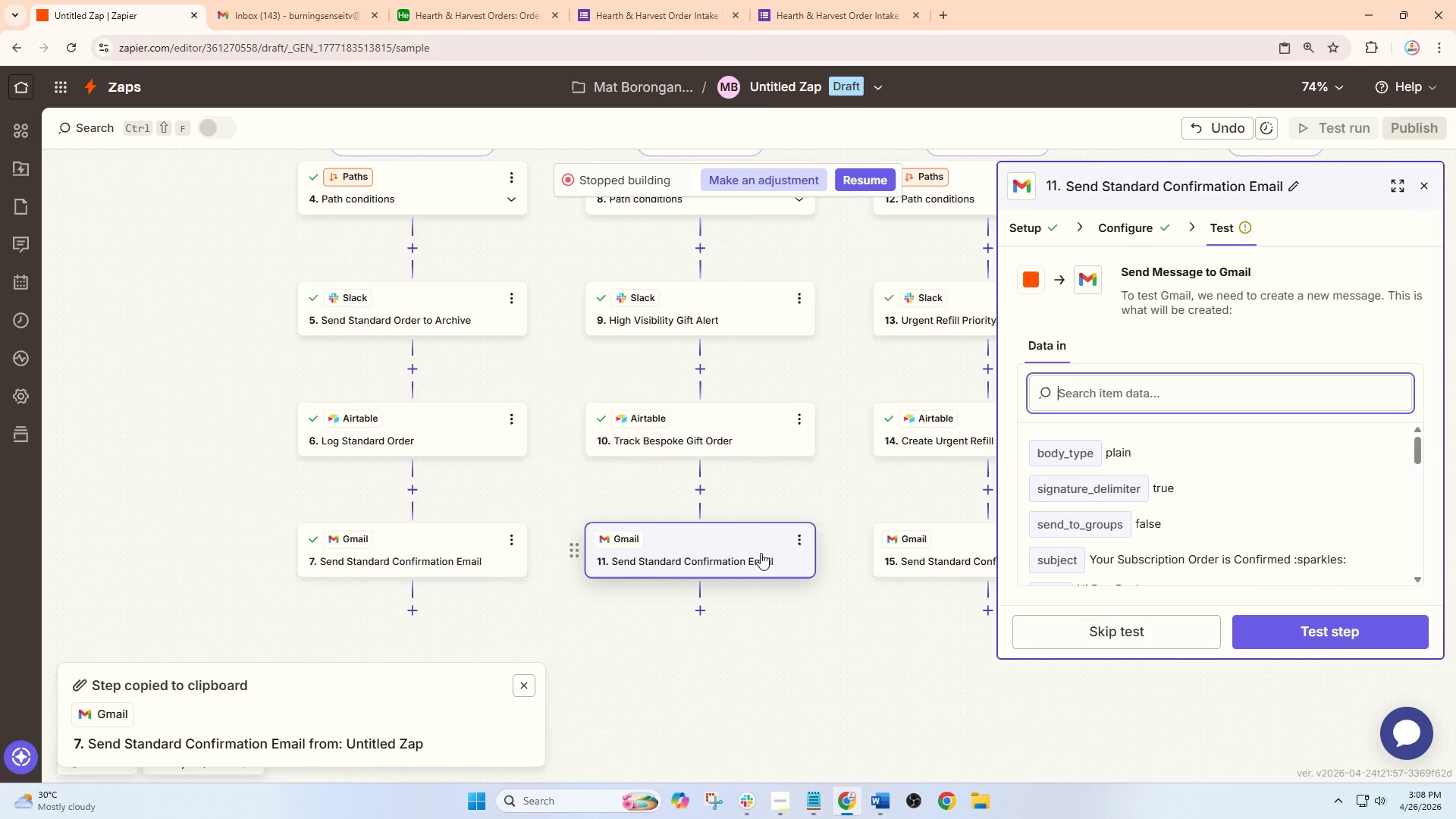 
left_click([804, 537])
 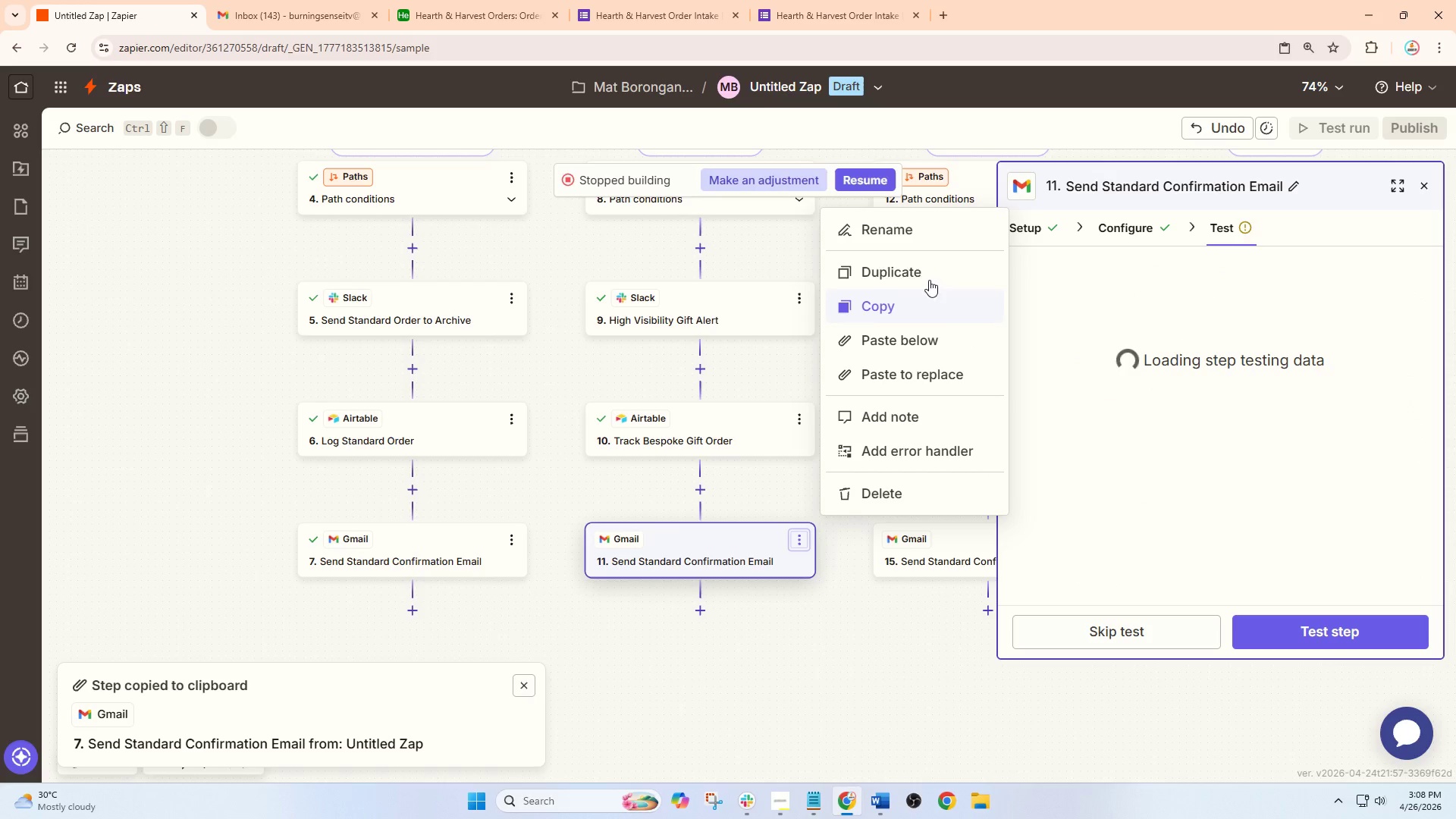 
left_click([911, 233])
 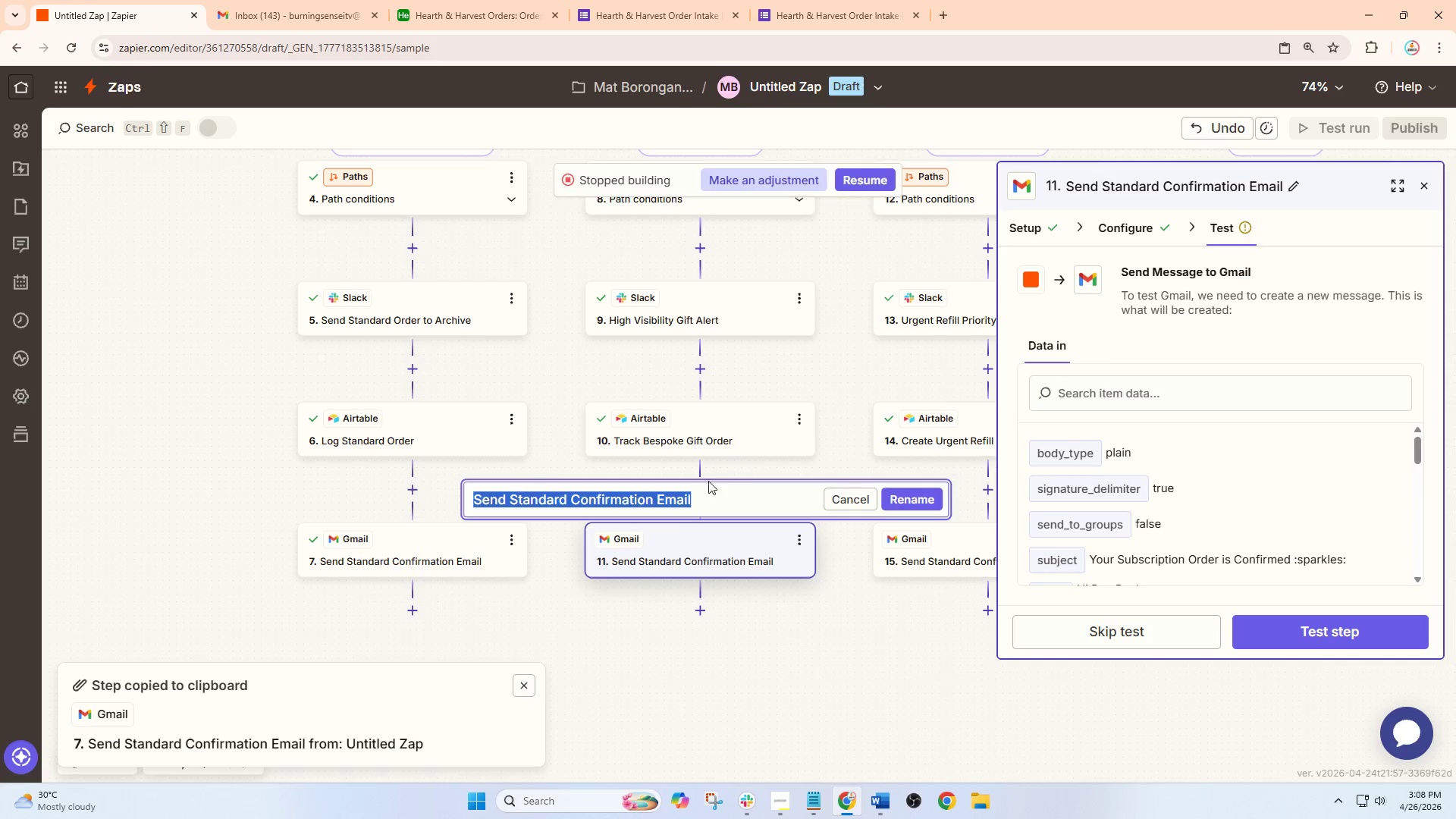 
left_click([700, 509])
 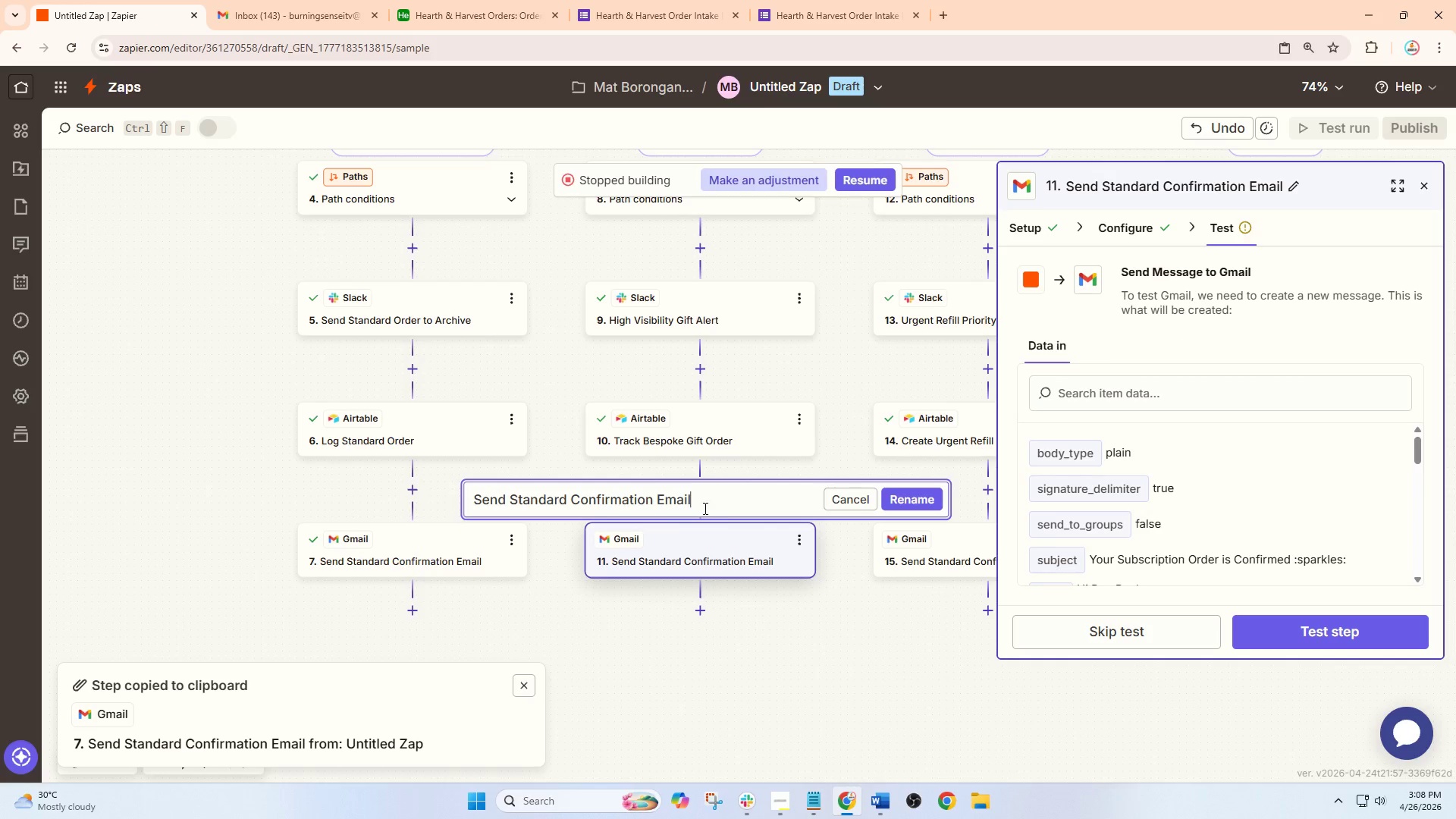 
left_click_drag(start_coordinate=[734, 508], to_coordinate=[512, 508])
 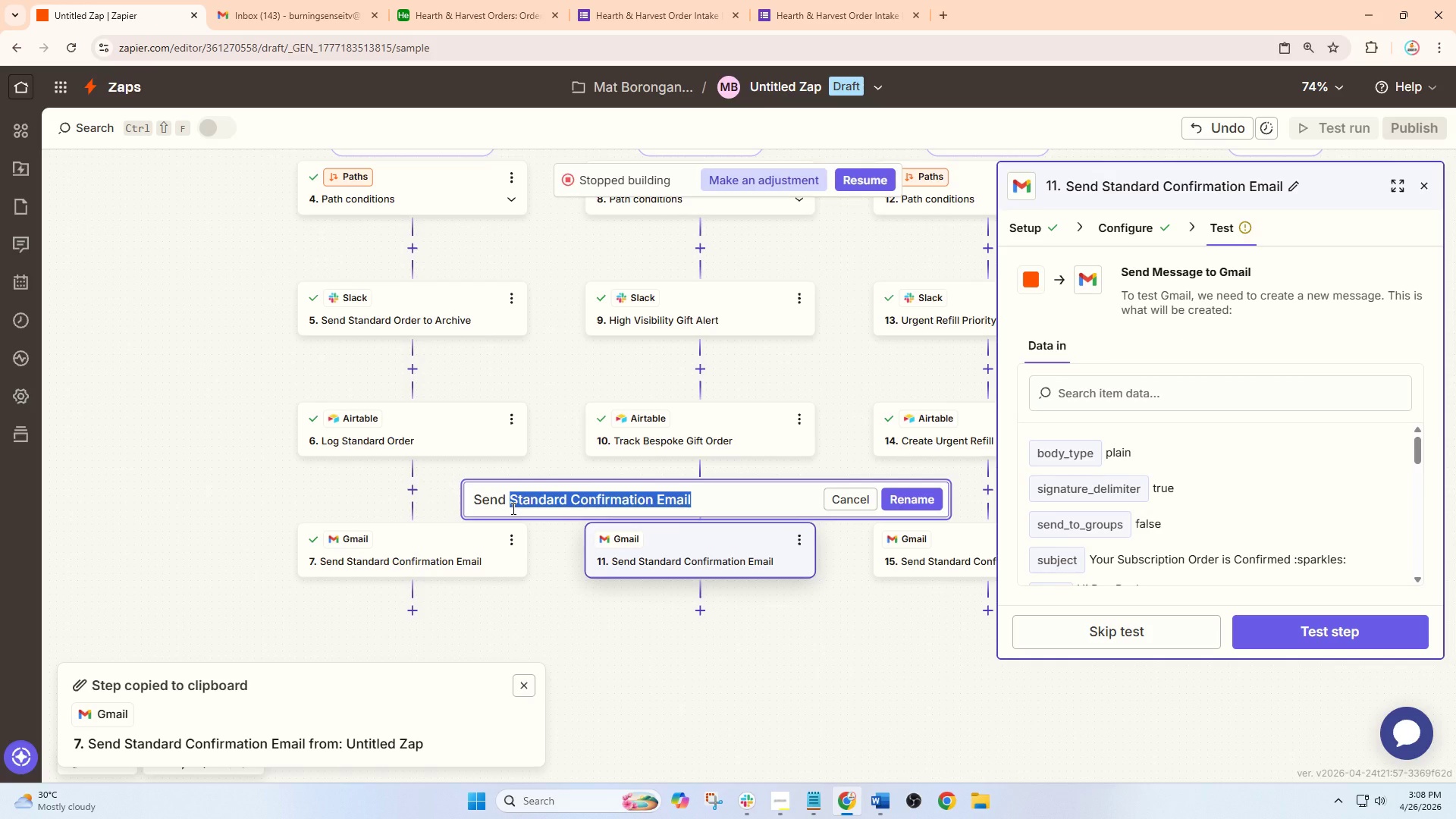 
type(Luxury Giuf)
key(Backspace)
key(Backspace)
type(ft Ci)
key(Backspace)
type(onfirmato)
key(Backspace)
type(ion)
 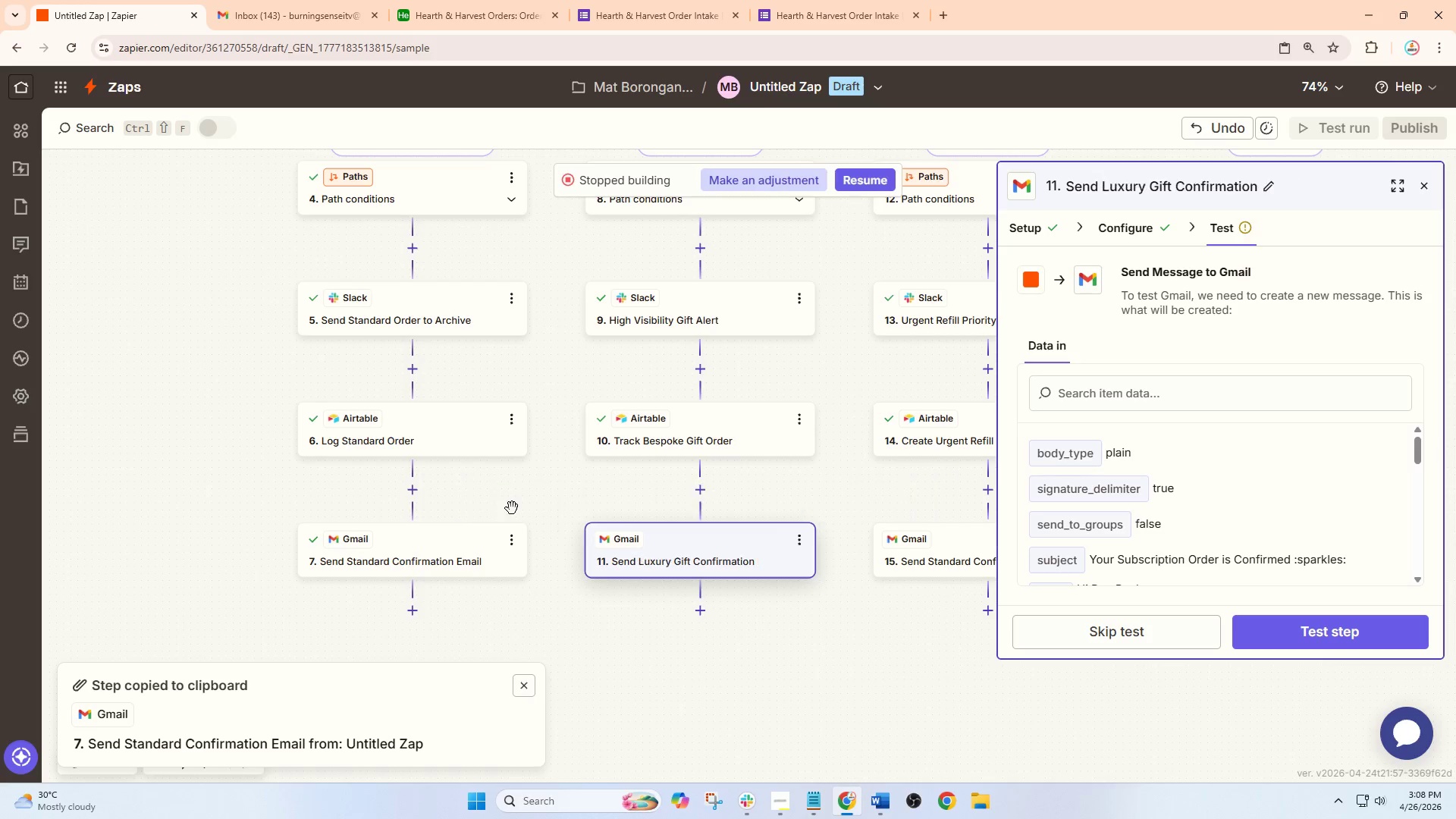 
 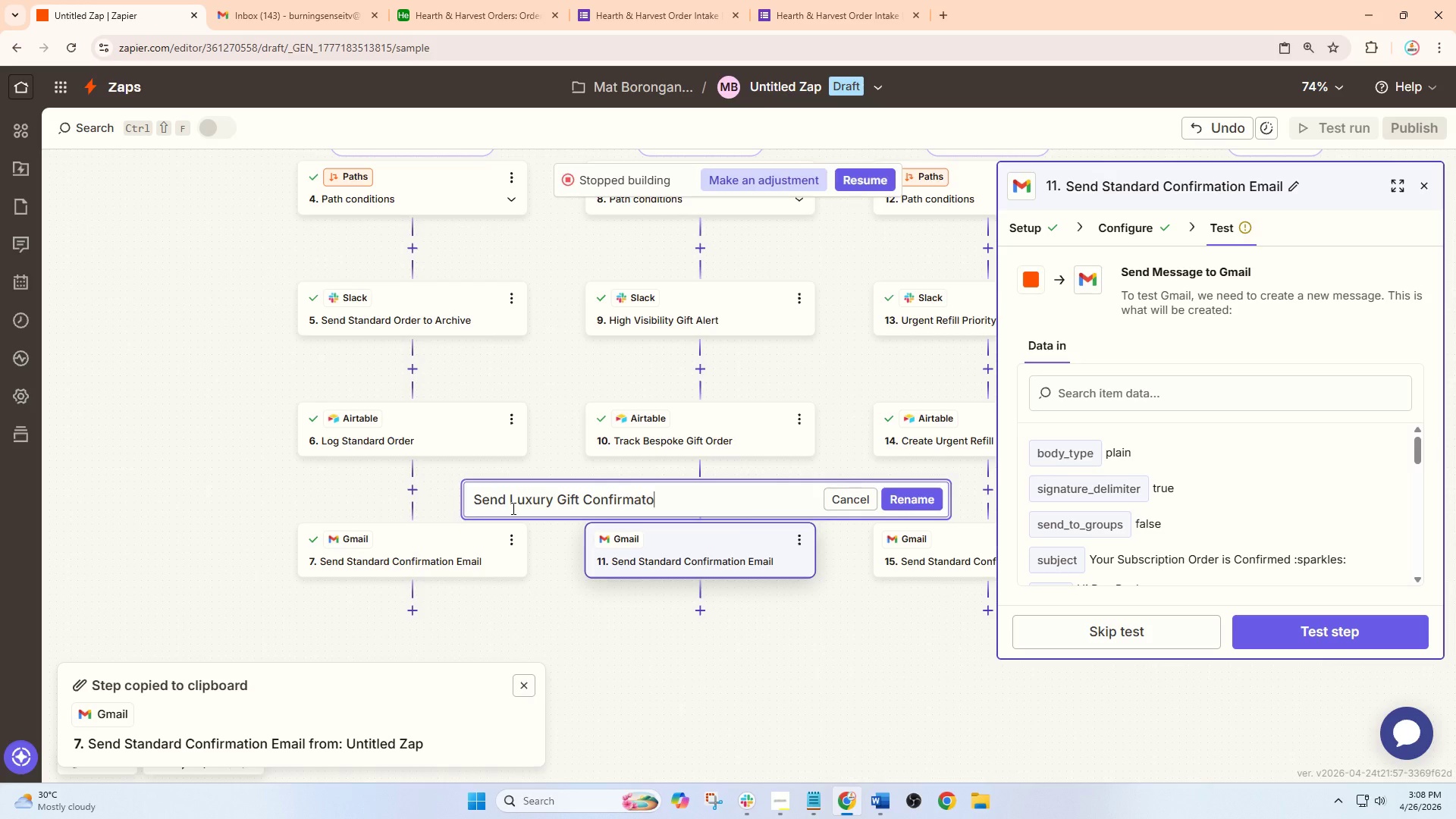 
key(Enter)
 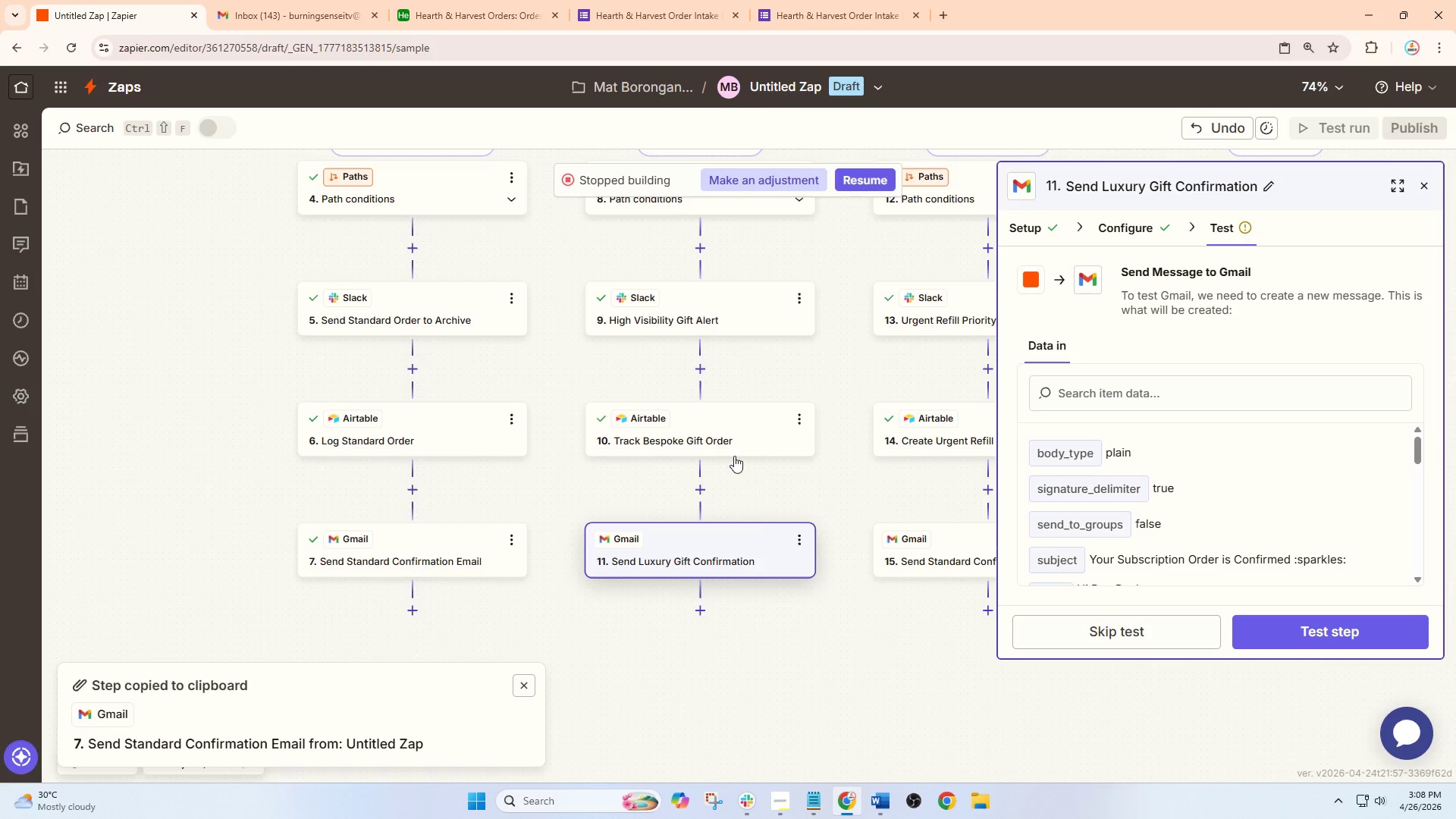 
left_click([714, 554])
 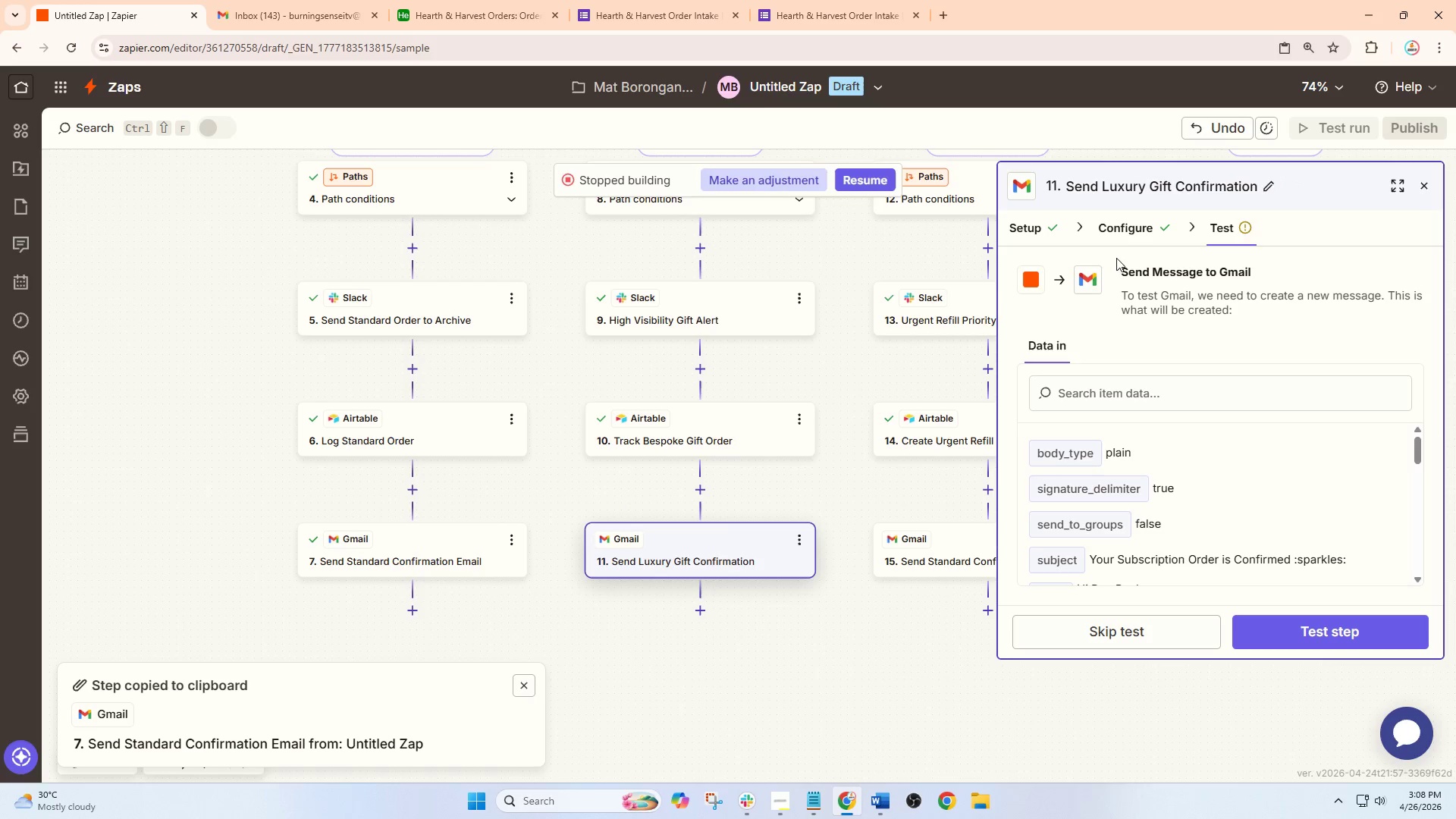 
left_click([1127, 224])
 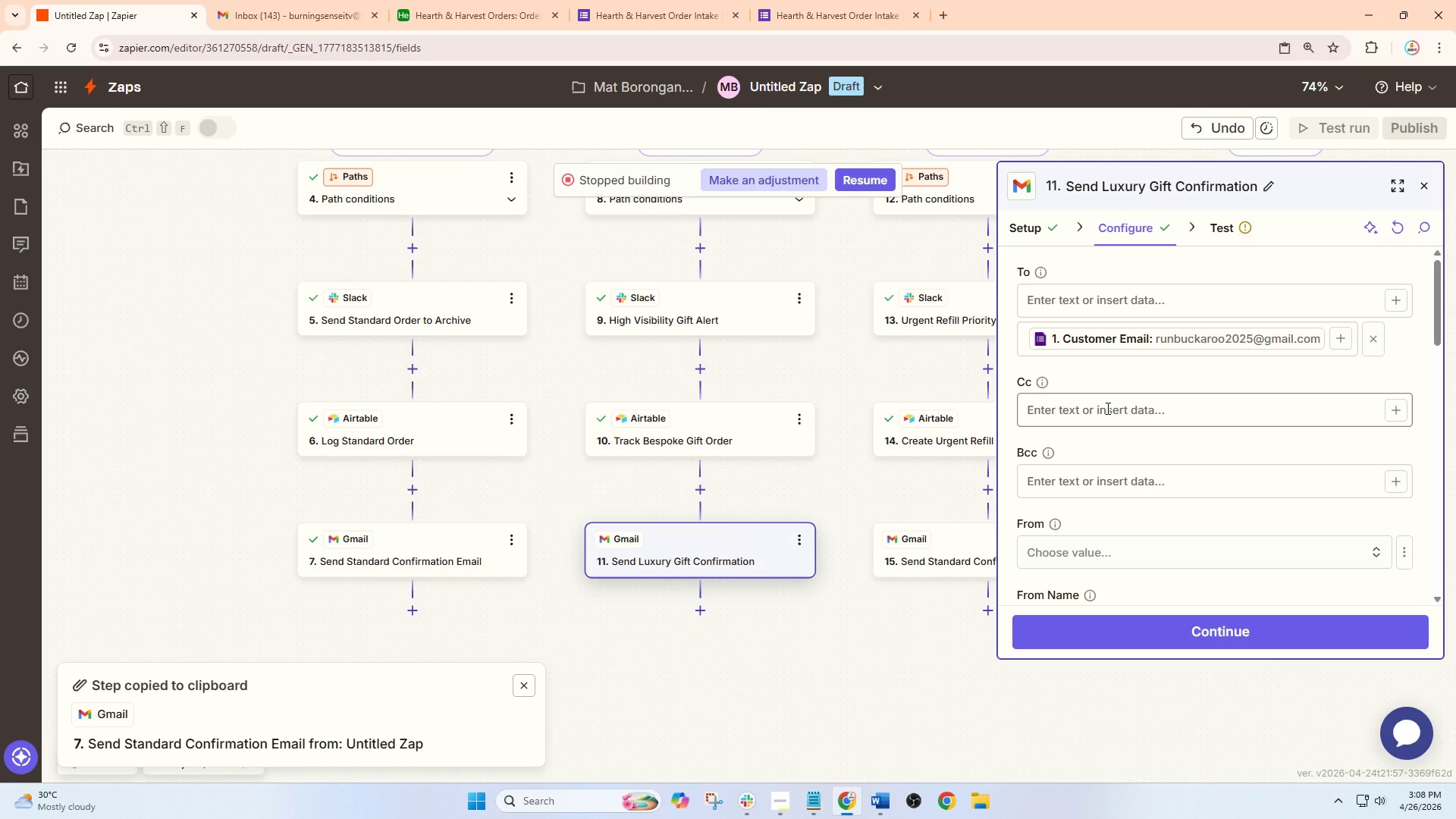 
wait(6.27)
 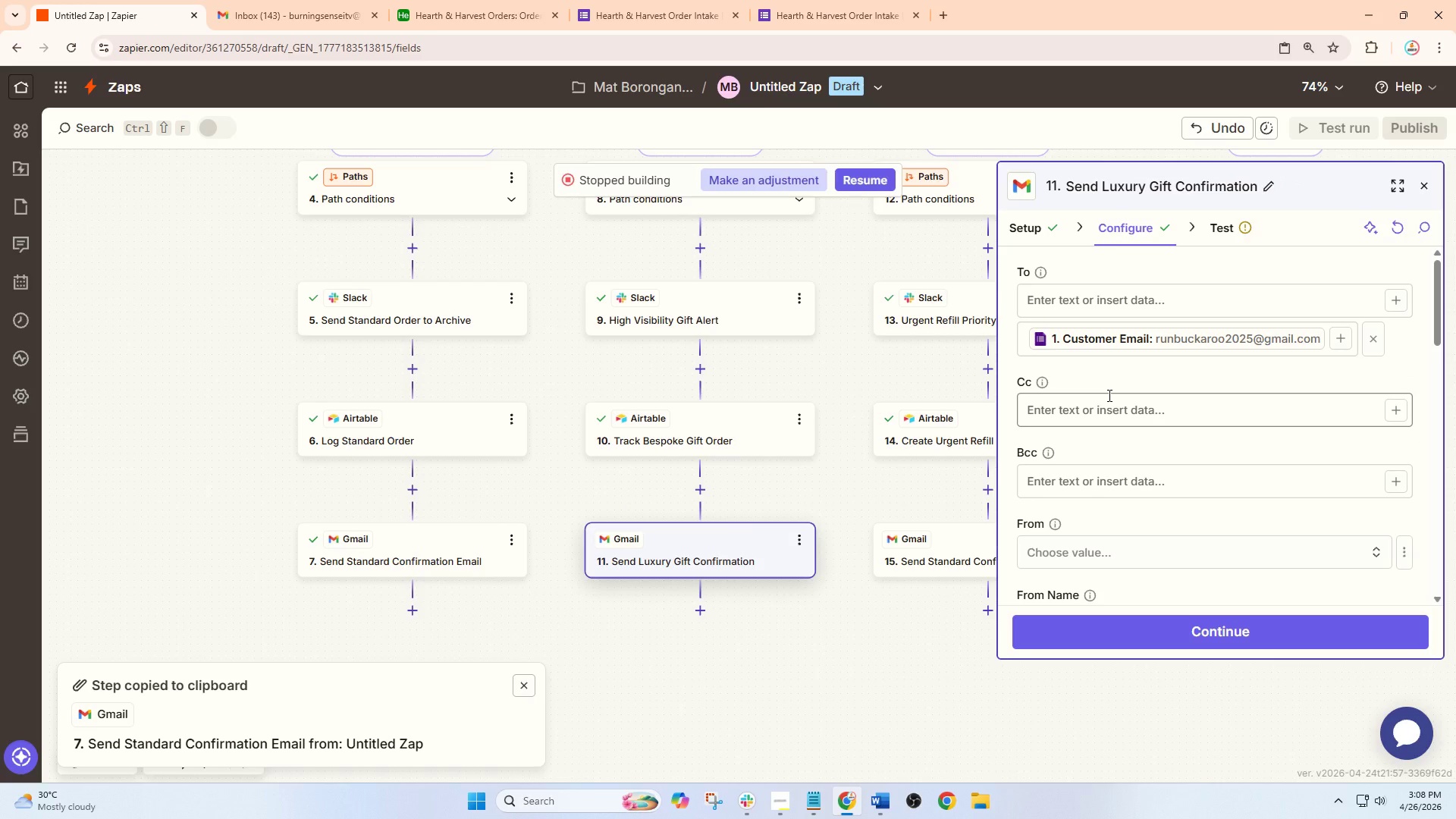 
scroll: coordinate [1149, 513], scroll_direction: down, amount: 4.0
 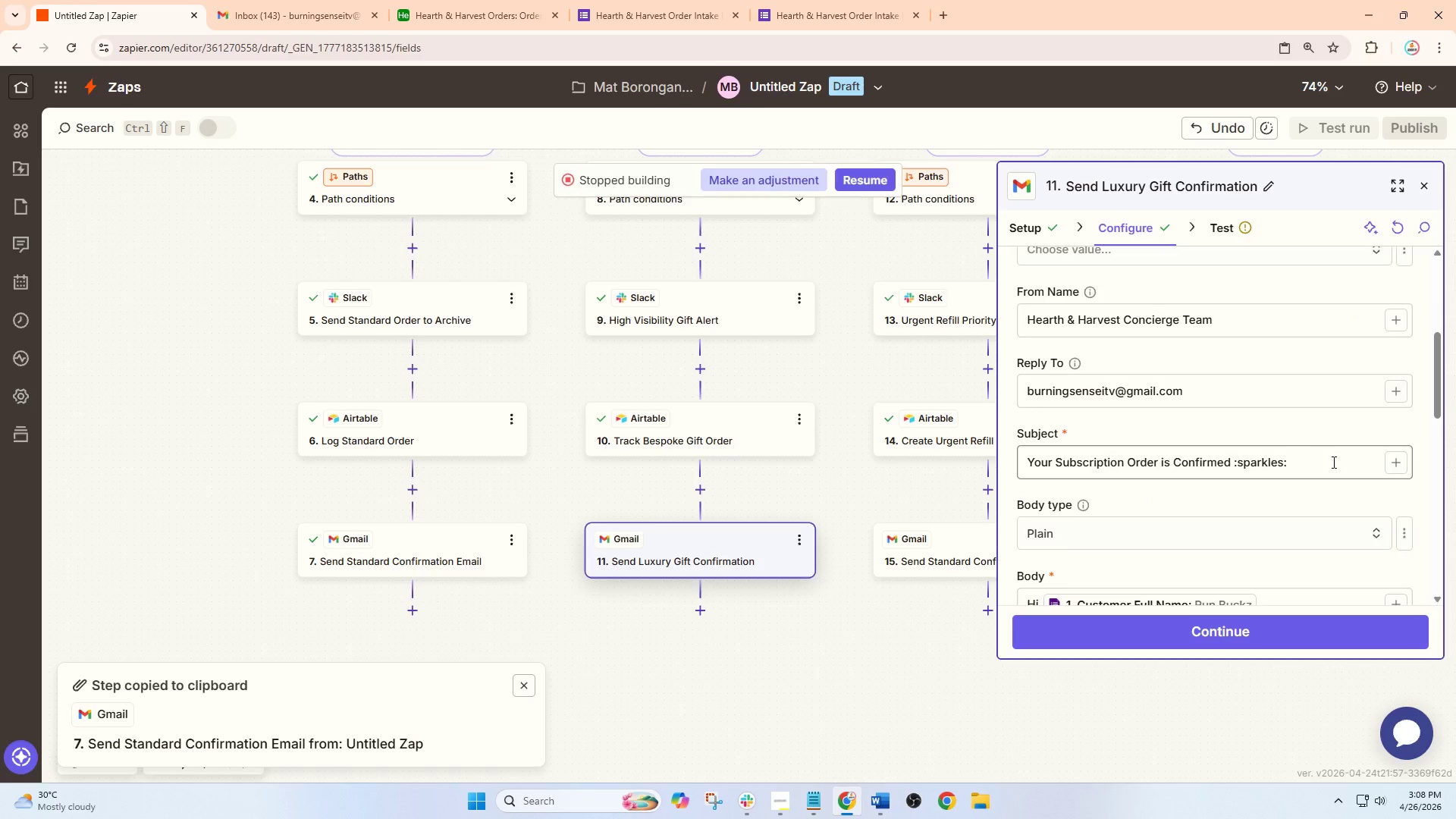 
left_click_drag(start_coordinate=[1332, 462], to_coordinate=[959, 463])
 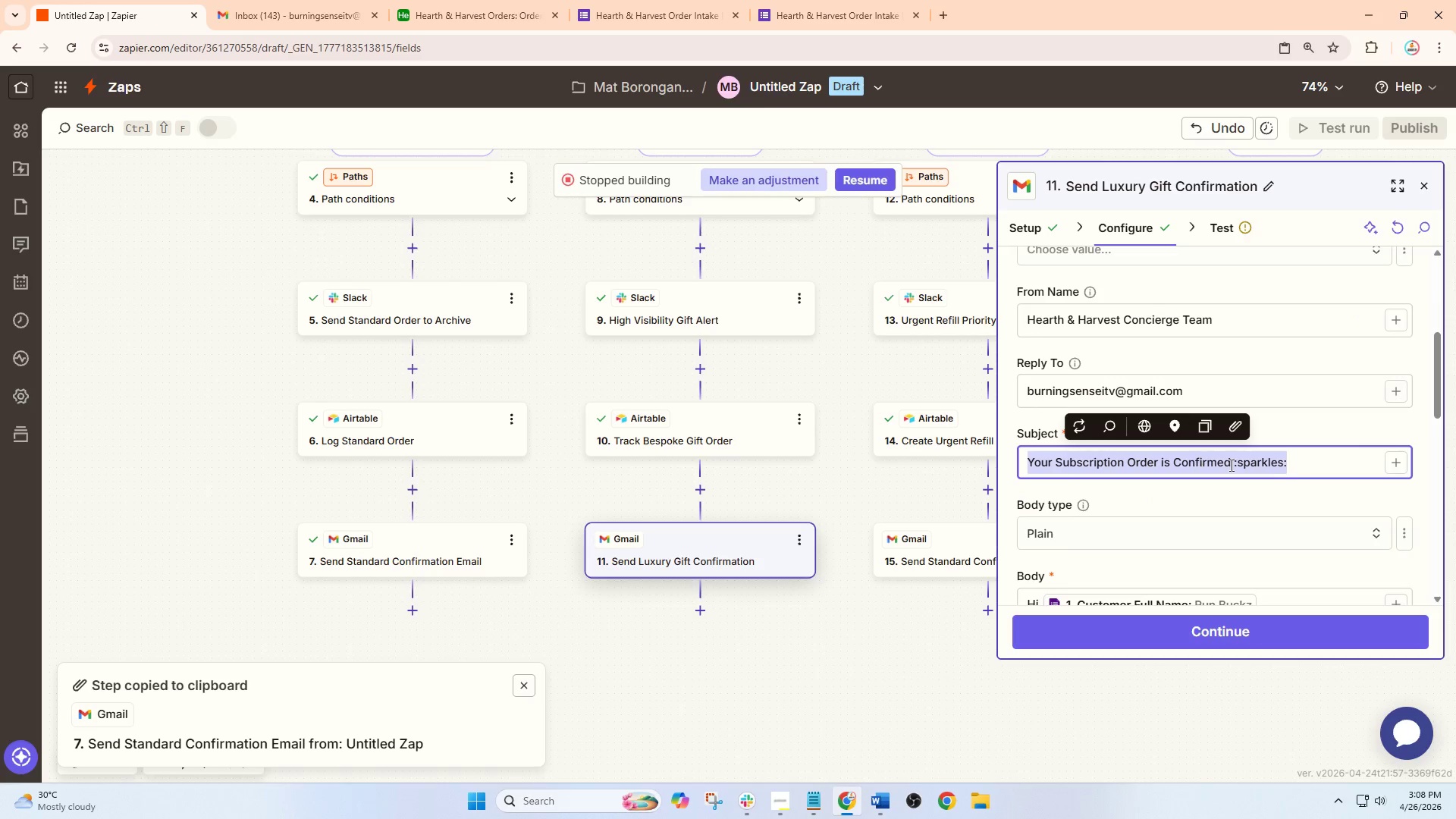 
left_click([1310, 472])
 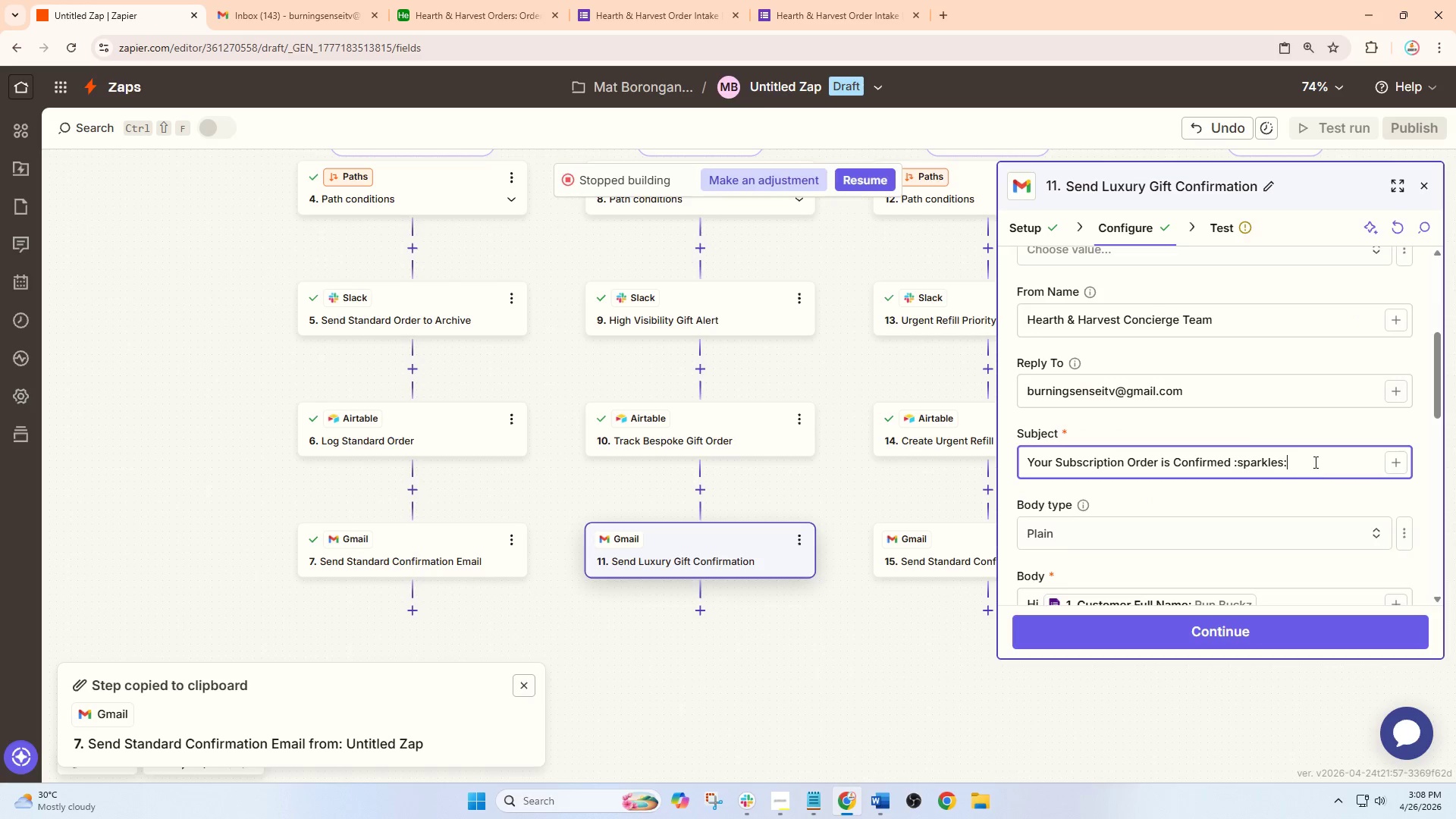 
left_click_drag(start_coordinate=[1314, 462], to_coordinate=[1056, 463])
 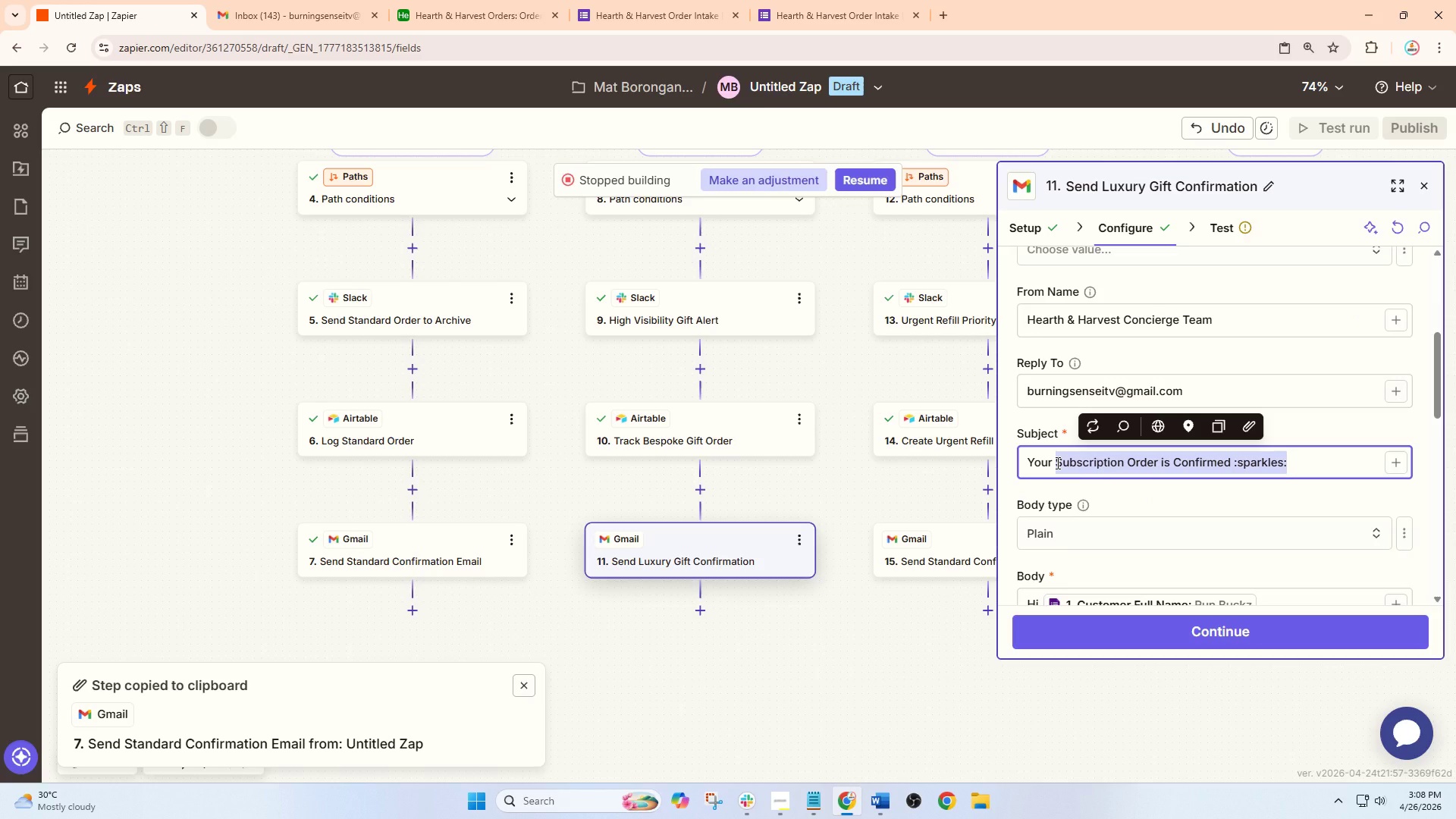 
type(Bespoke Giuf)
key(Backspace)
key(Backspace)
type(ft order is being )
key(Backspace)
key(Backspace)
key(Backspace)
key(Backspace)
key(Backspace)
key(Backspace)
type(Being Craftesd)
key(Backspace)
type( :gift:)
 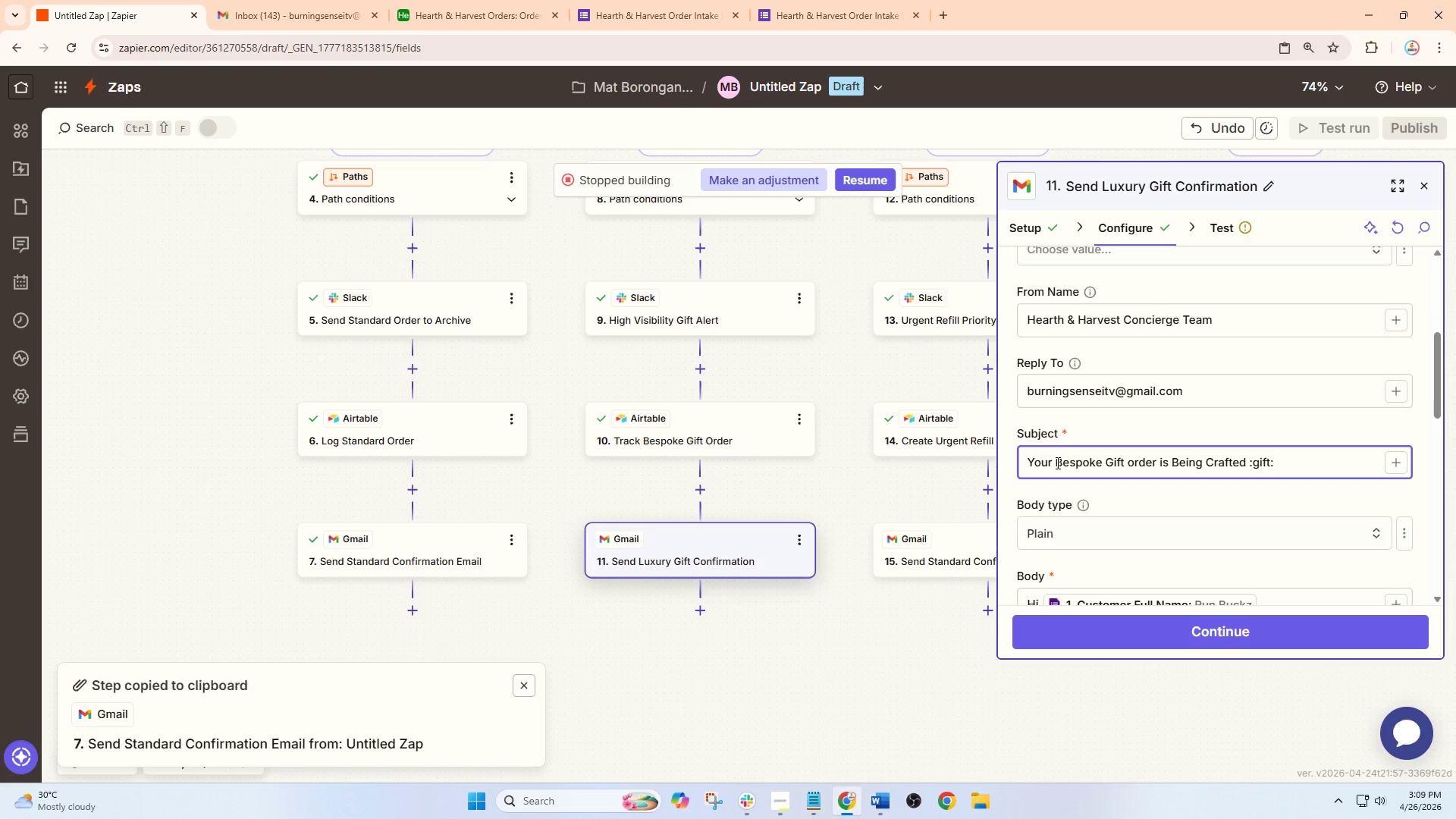 
scroll: coordinate [1118, 422], scroll_direction: down, amount: 4.0
 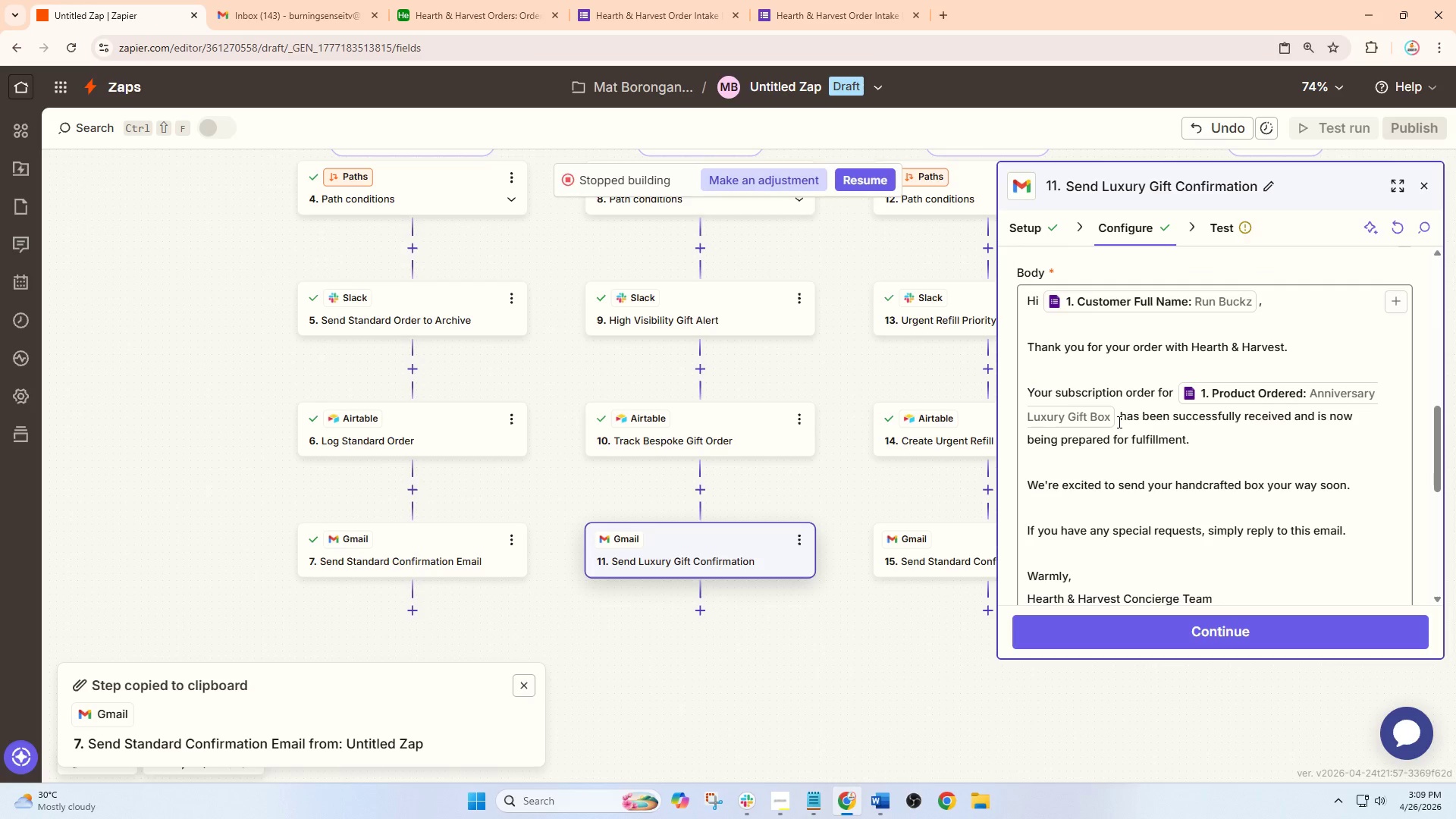 
scroll: coordinate [1164, 412], scroll_direction: up, amount: 1.0
 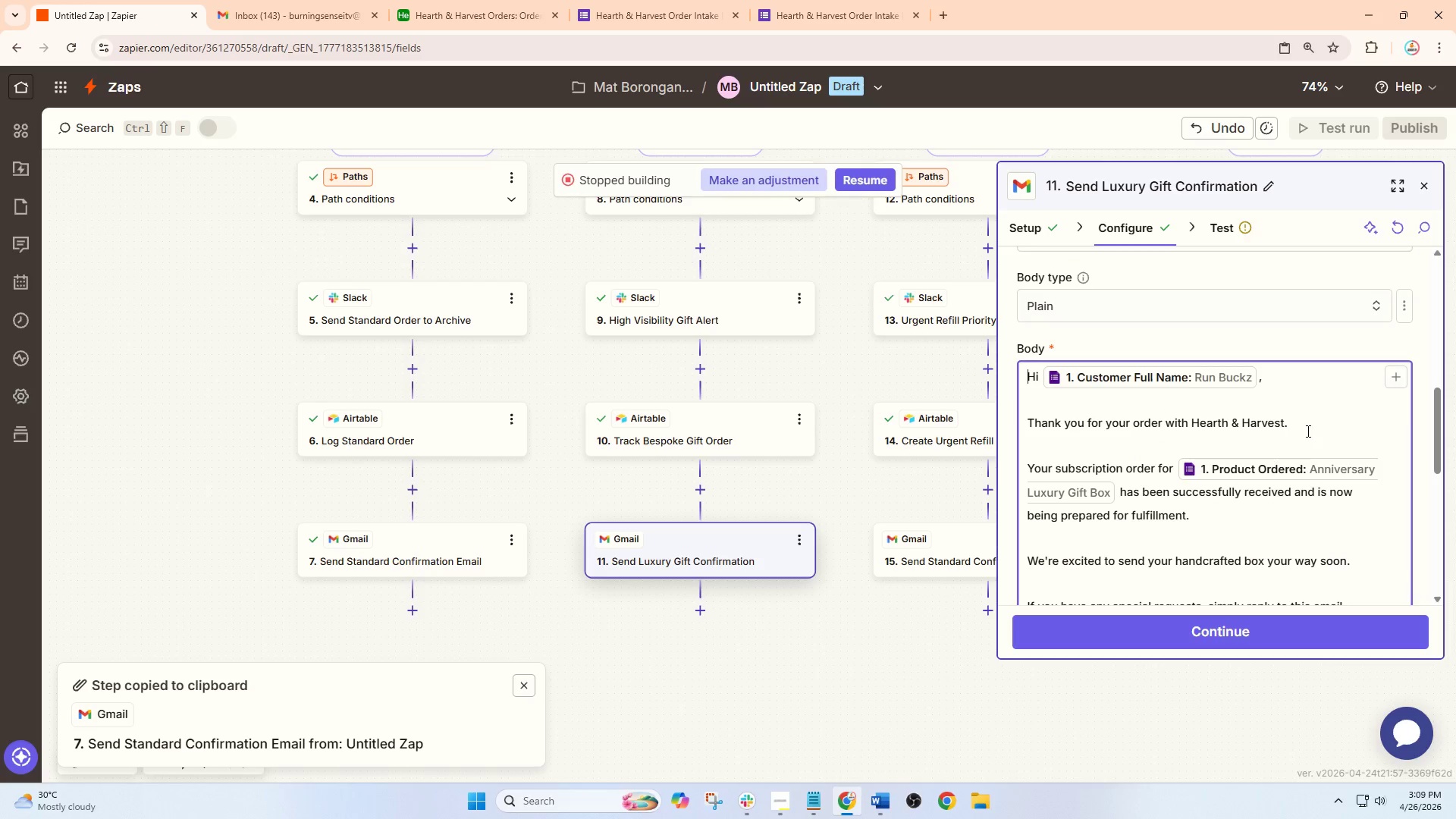 
left_click_drag(start_coordinate=[1321, 431], to_coordinate=[1131, 428])
 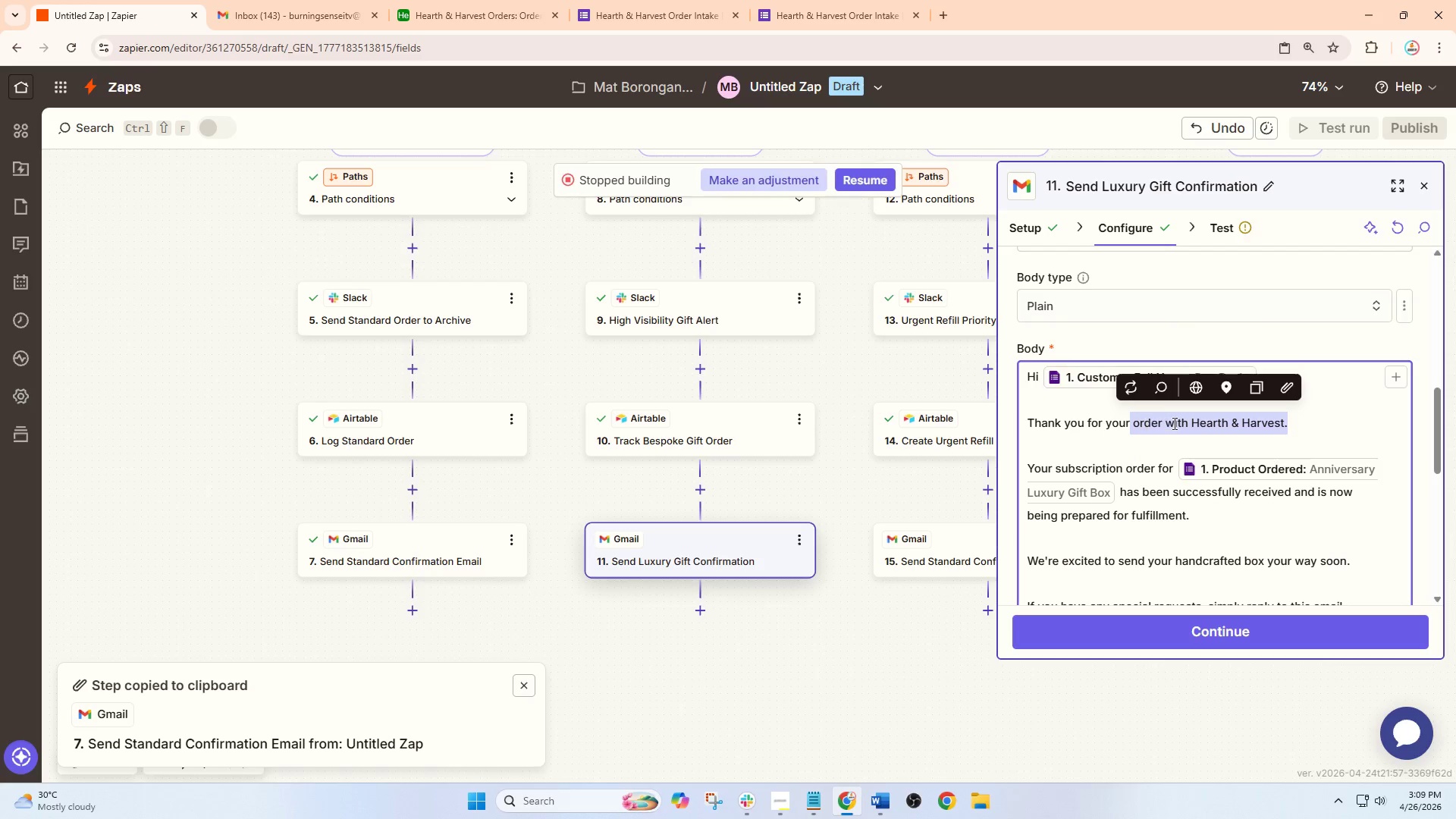 
left_click_drag(start_coordinate=[1303, 428], to_coordinate=[1104, 433])
 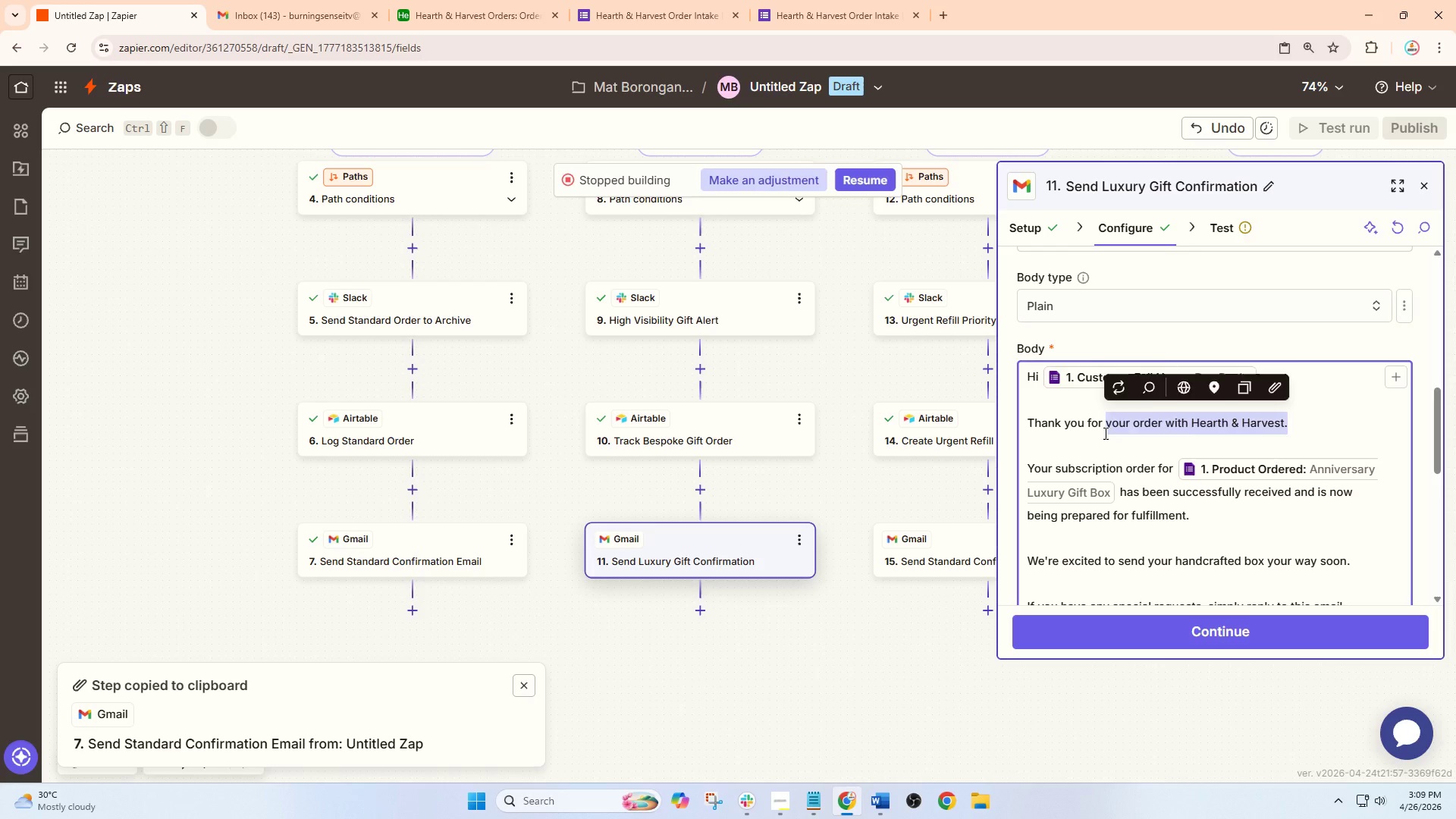 
type(chossi)
key(Backspace)
key(Backspace)
key(Backspace)
type(osing Hearth & Harvest for you )
key(Backspace)
type(r spc)
key(Backspace)
type(ecial guif)
key(Backspace)
key(Backspace)
type(t)
key(Backspace)
type(ft.)
 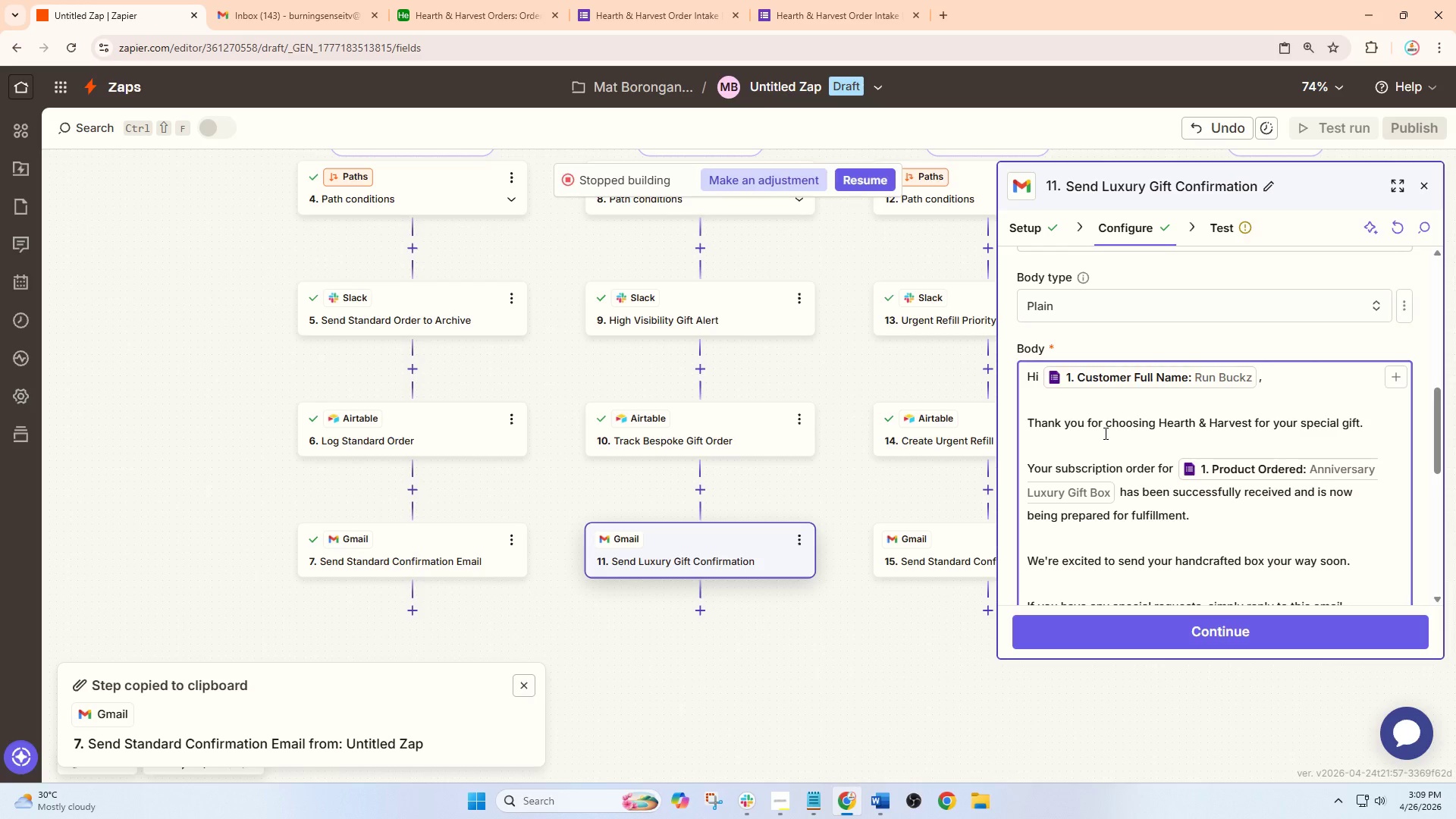 
wait(8.89)
 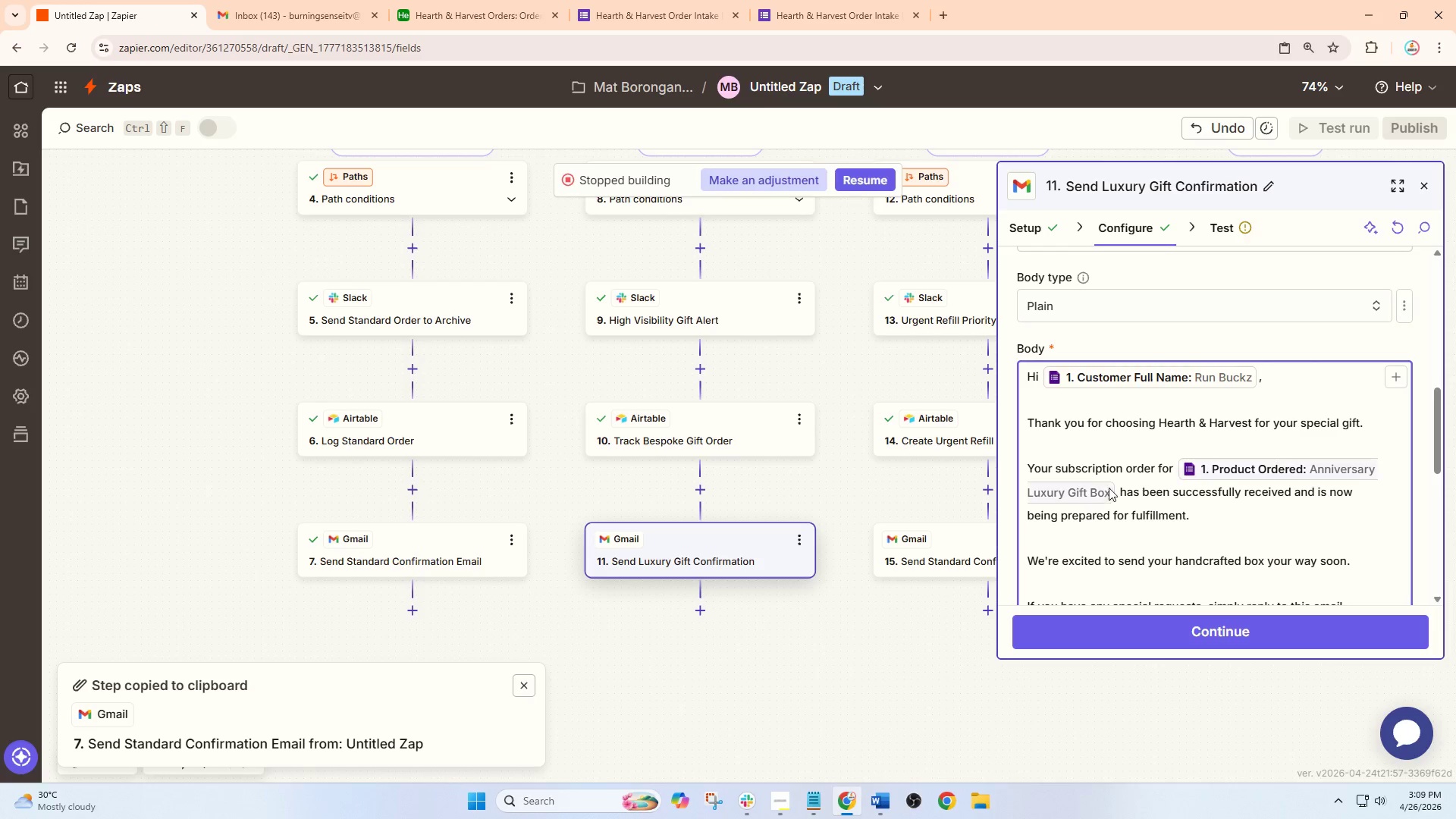 
left_click_drag(start_coordinate=[1175, 463], to_coordinate=[1056, 466])
 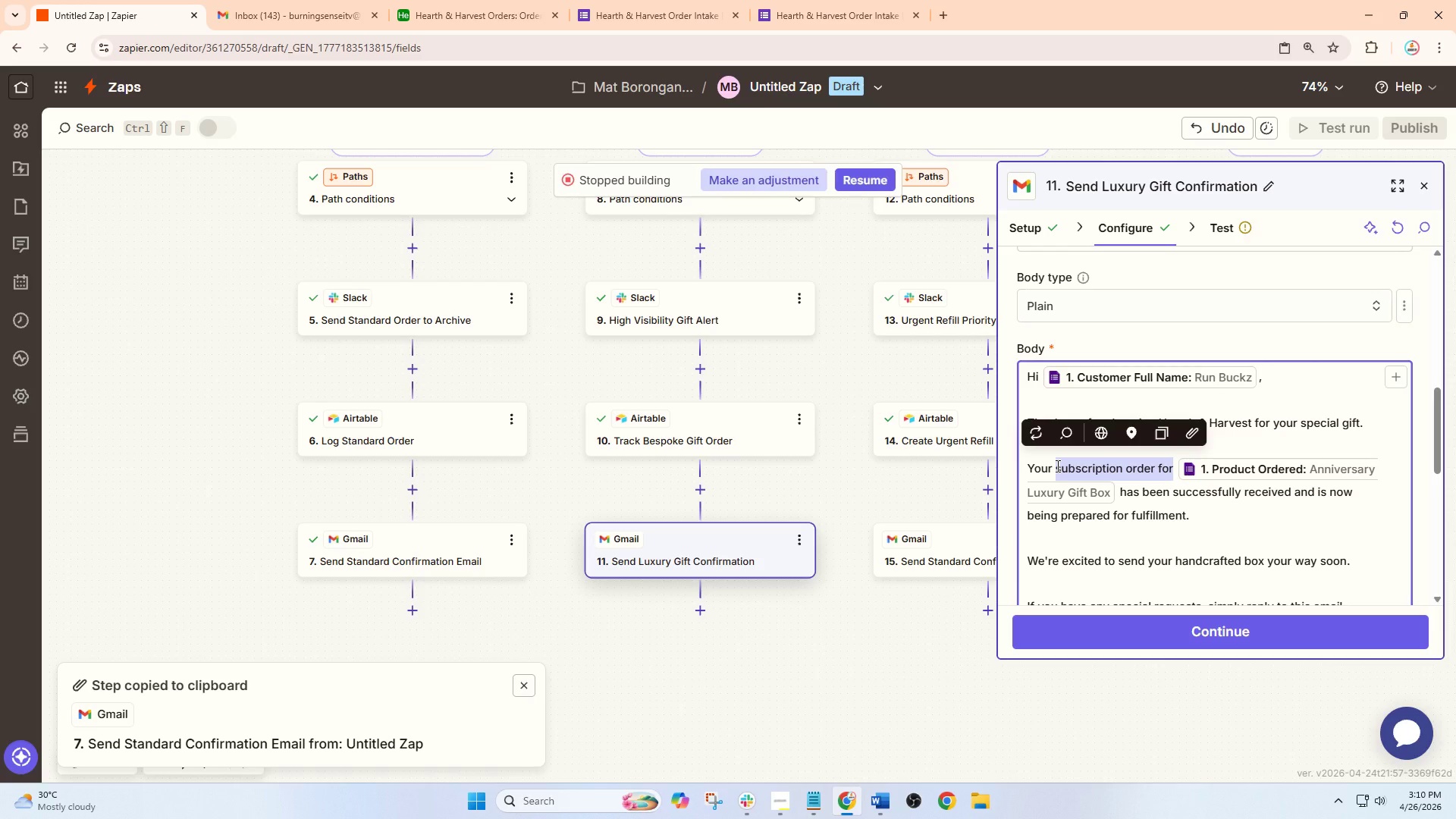 
type(bespoke giuf)
key(Backspace)
key(Backspace)
type(ft ird)
key(Backspace)
key(Backspace)
key(Backspace)
type(order for)
 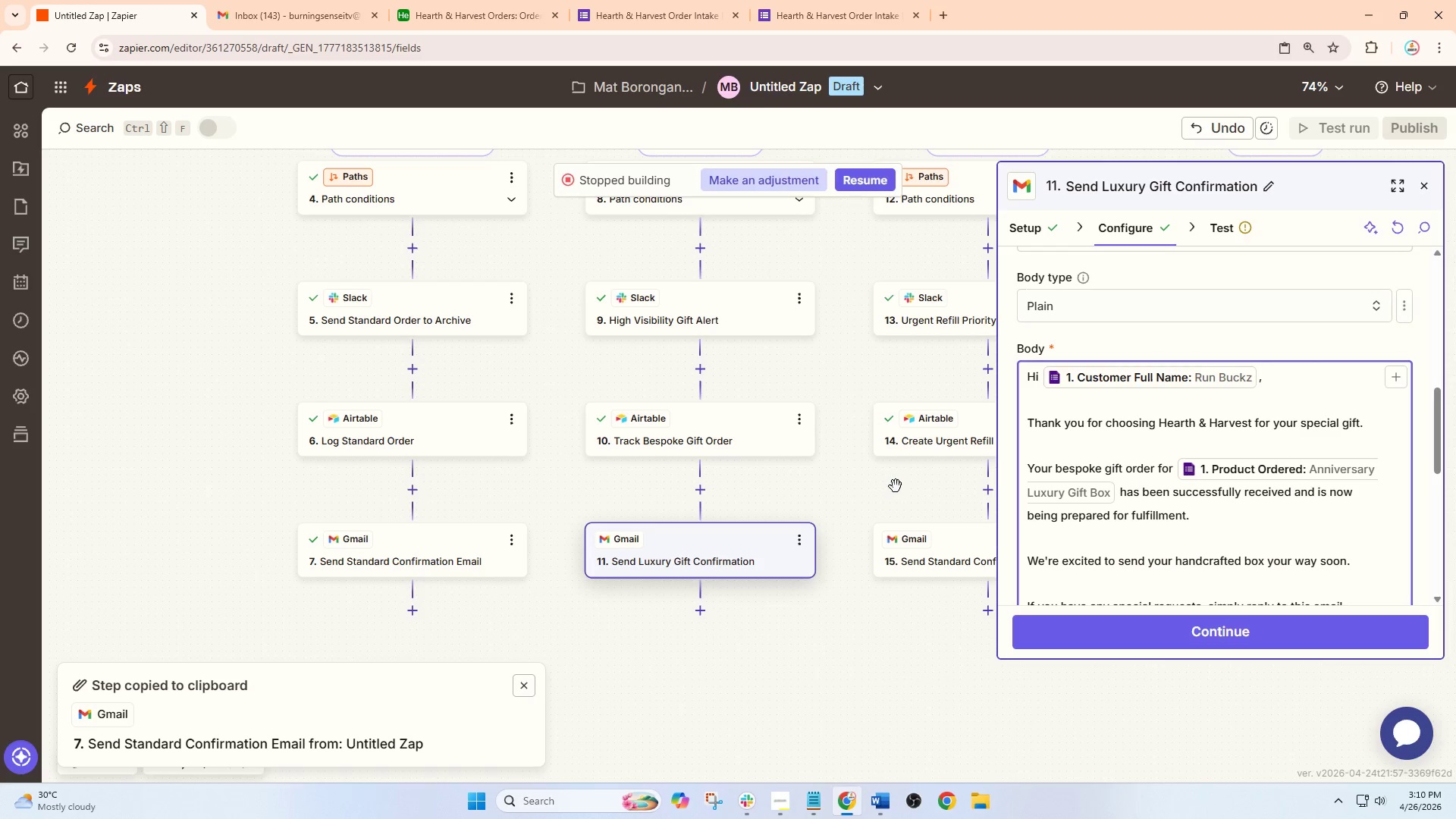 
left_click_drag(start_coordinate=[1221, 512], to_coordinate=[1119, 489])
 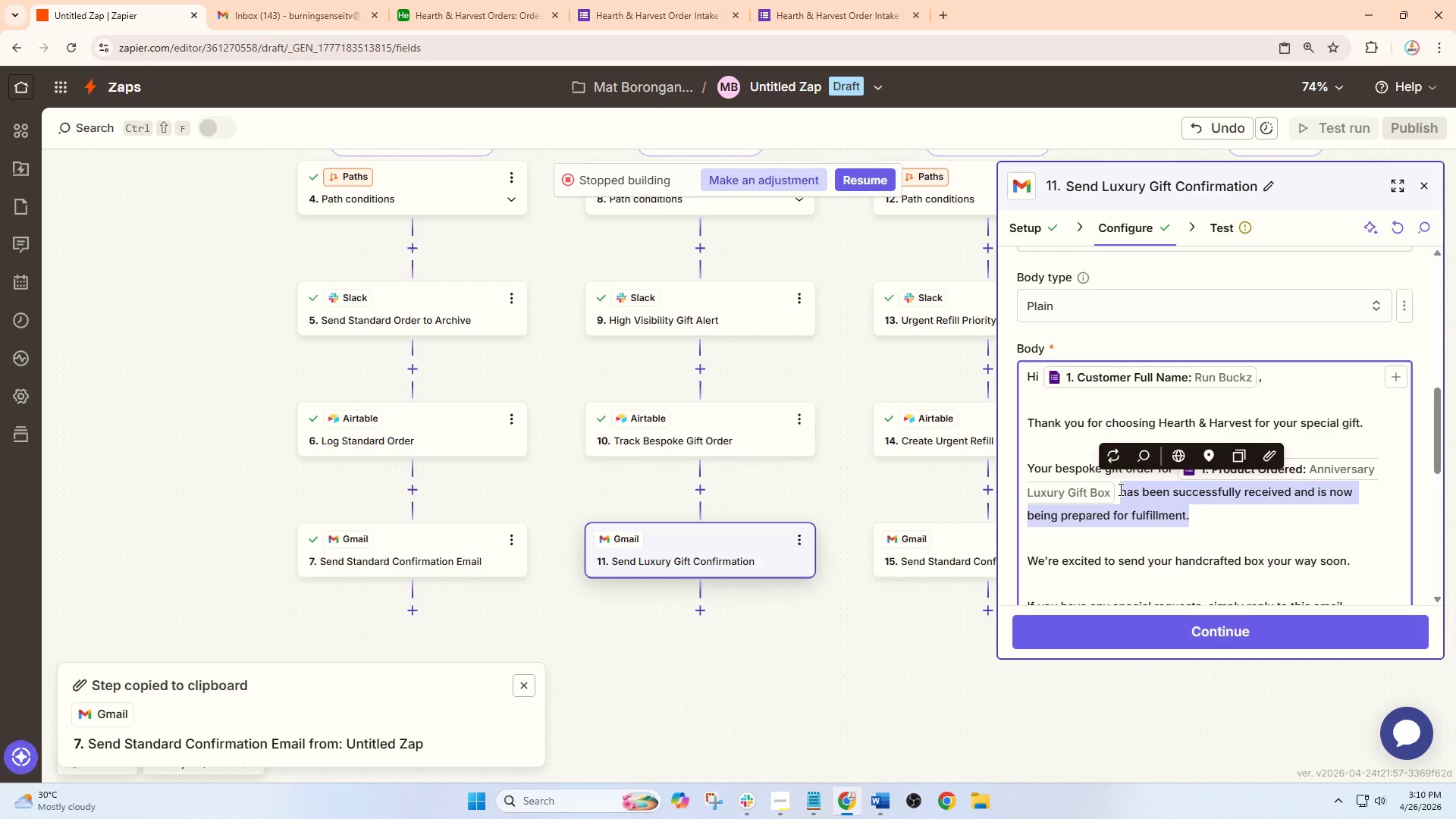 
type(is now being prepared with opr)
key(Backspace)
key(Backspace)
key(Backspace)
type(premium cusot)
key(Backspace)
key(Backspace)
type(ro)
key(Backspace)
key(Backspace)
key(Backspace)
type(stom packagaing)
key(Backspace)
key(Backspace)
key(Backspace)
type(ing)
 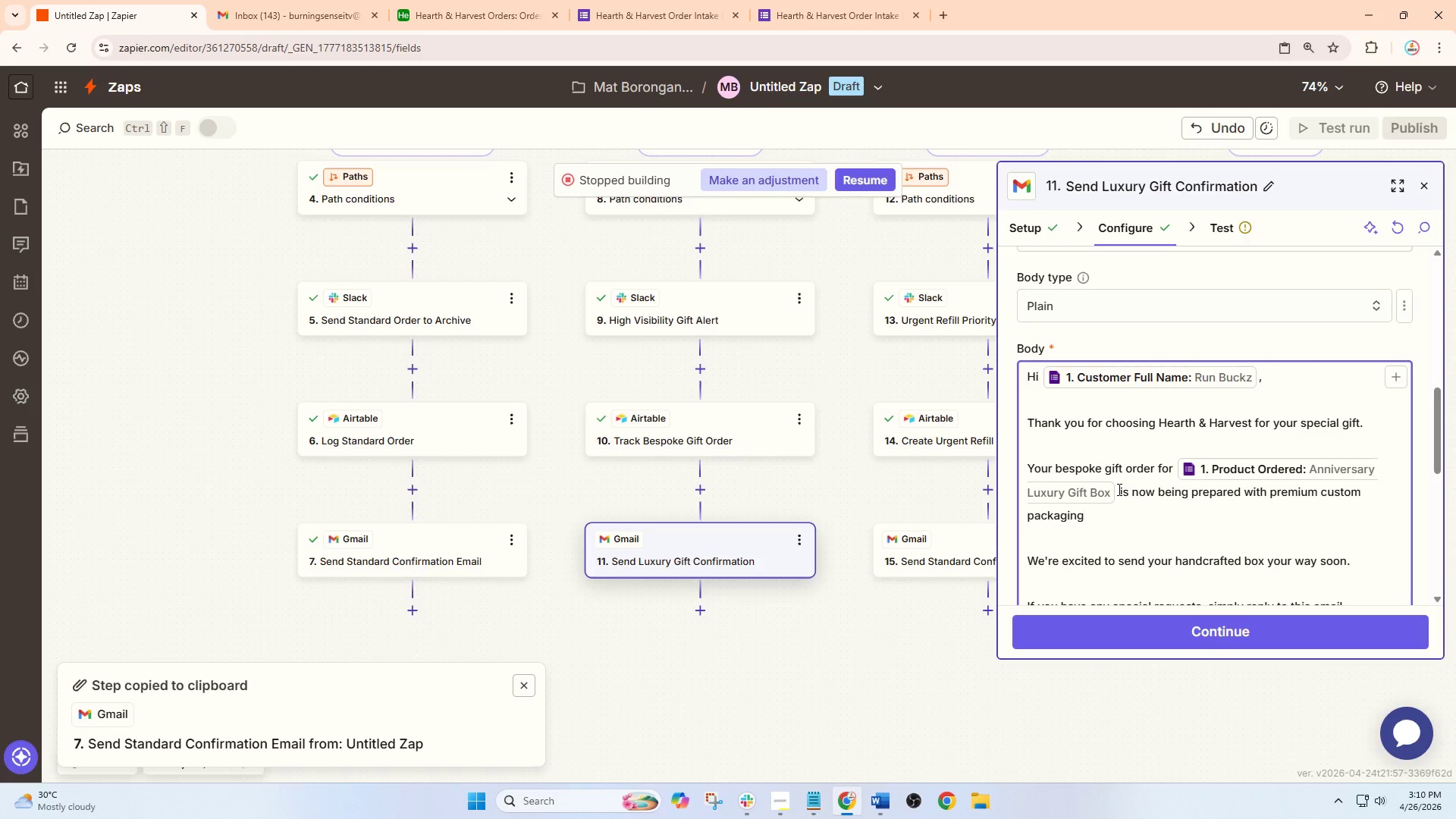 
wait(6.69)
 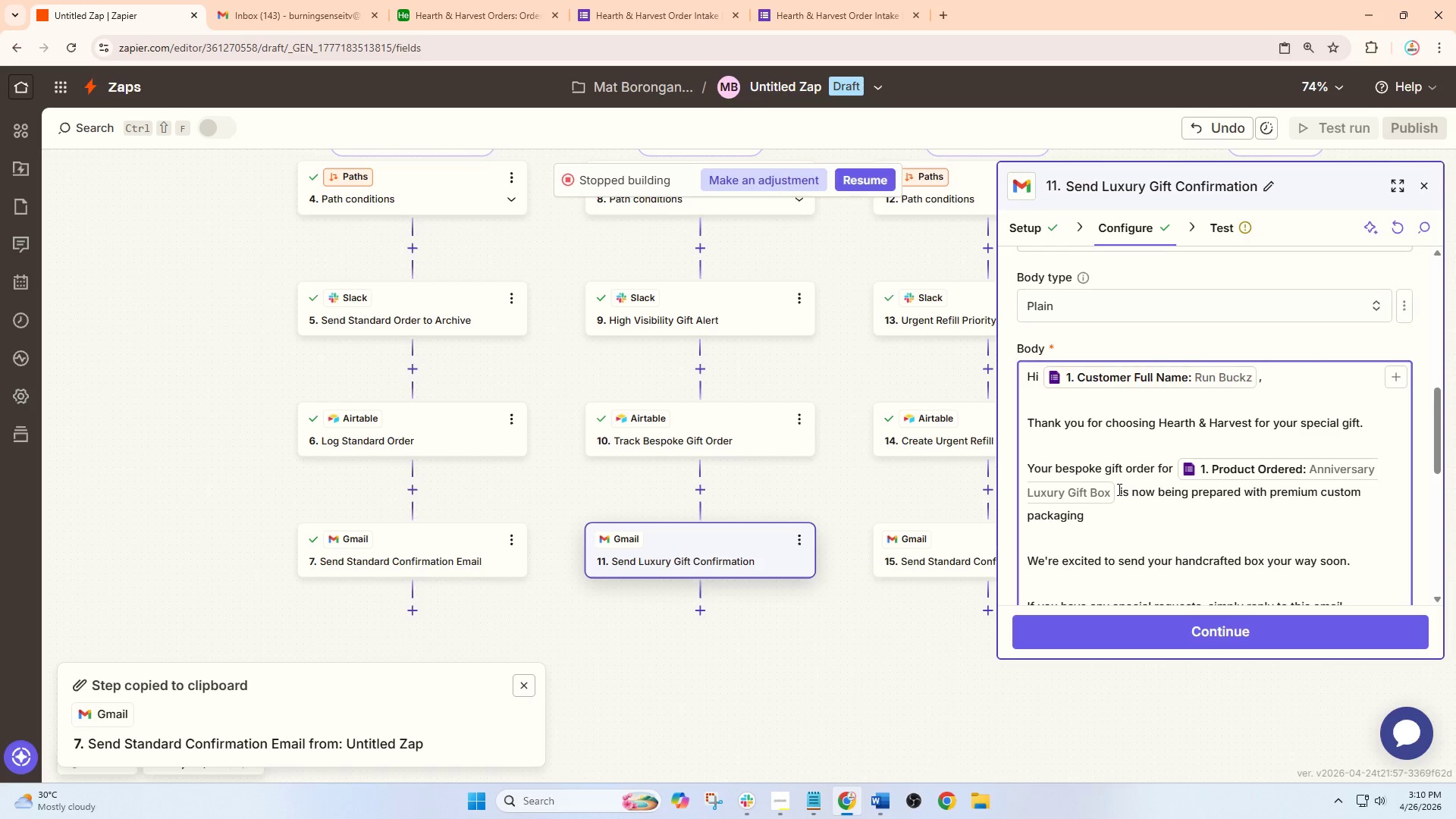 
type( and personalized touches.)
 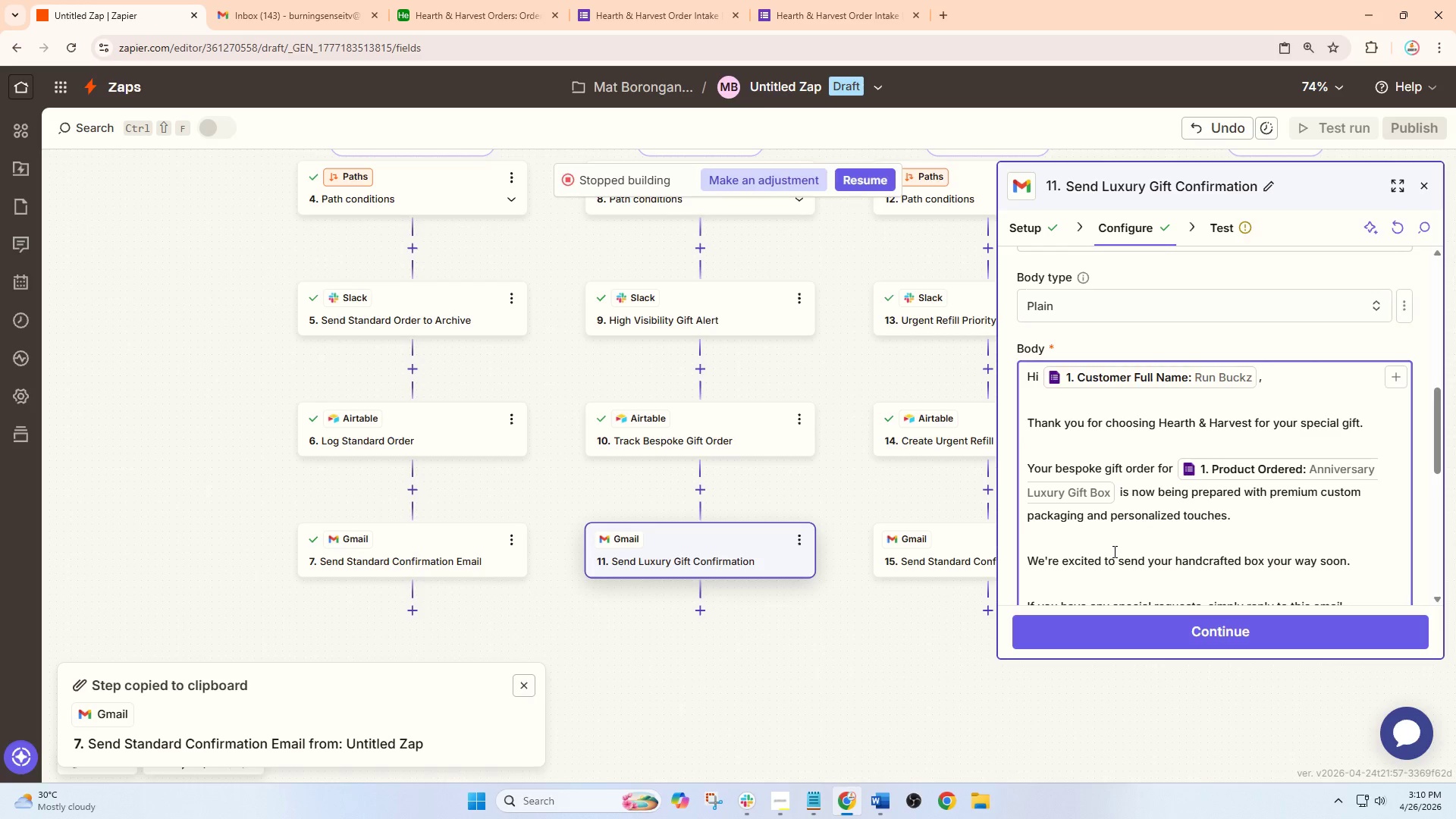 
scroll: coordinate [1218, 552], scroll_direction: down, amount: 1.0
 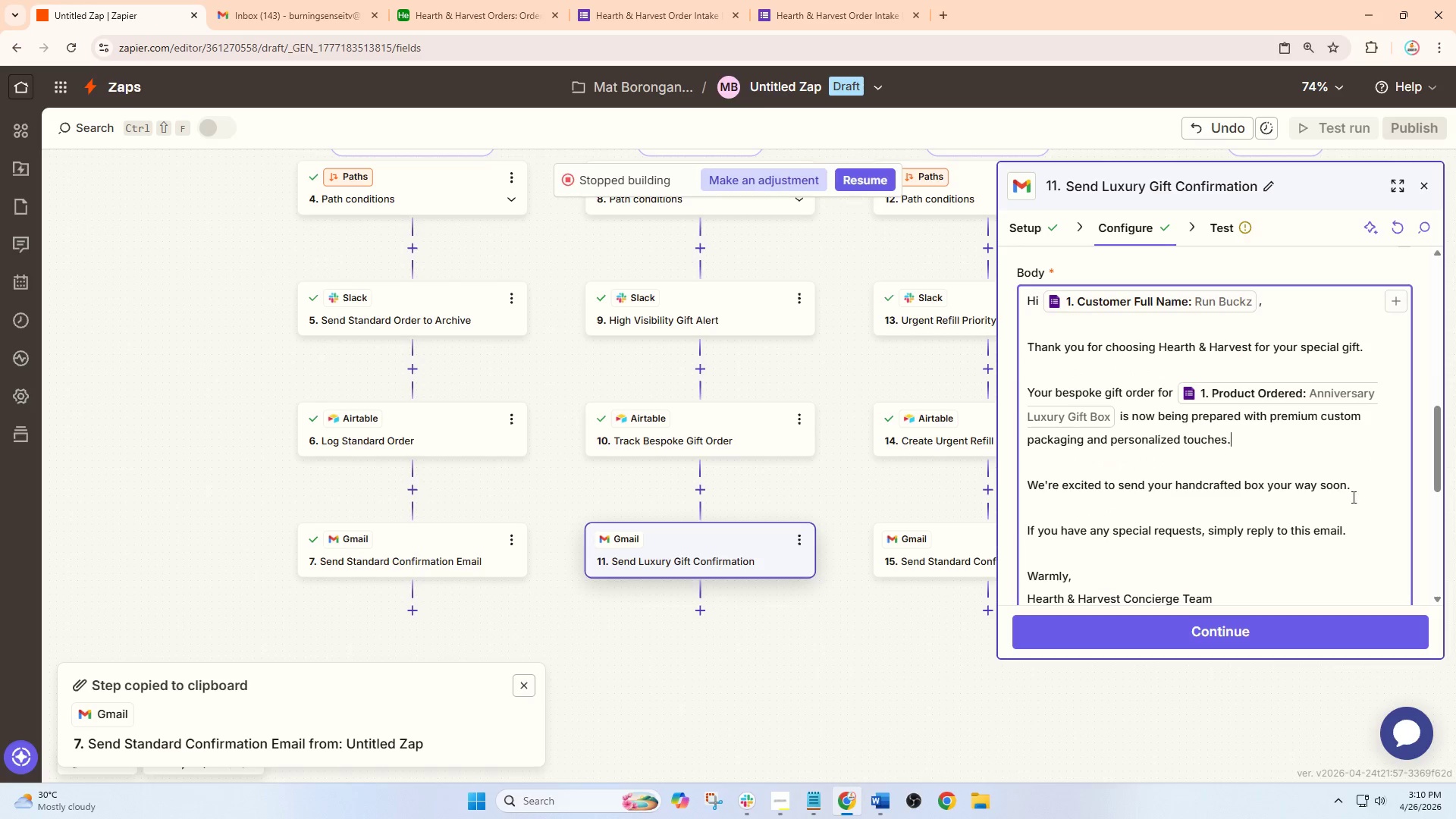 
left_click_drag(start_coordinate=[1373, 491], to_coordinate=[1063, 490])
 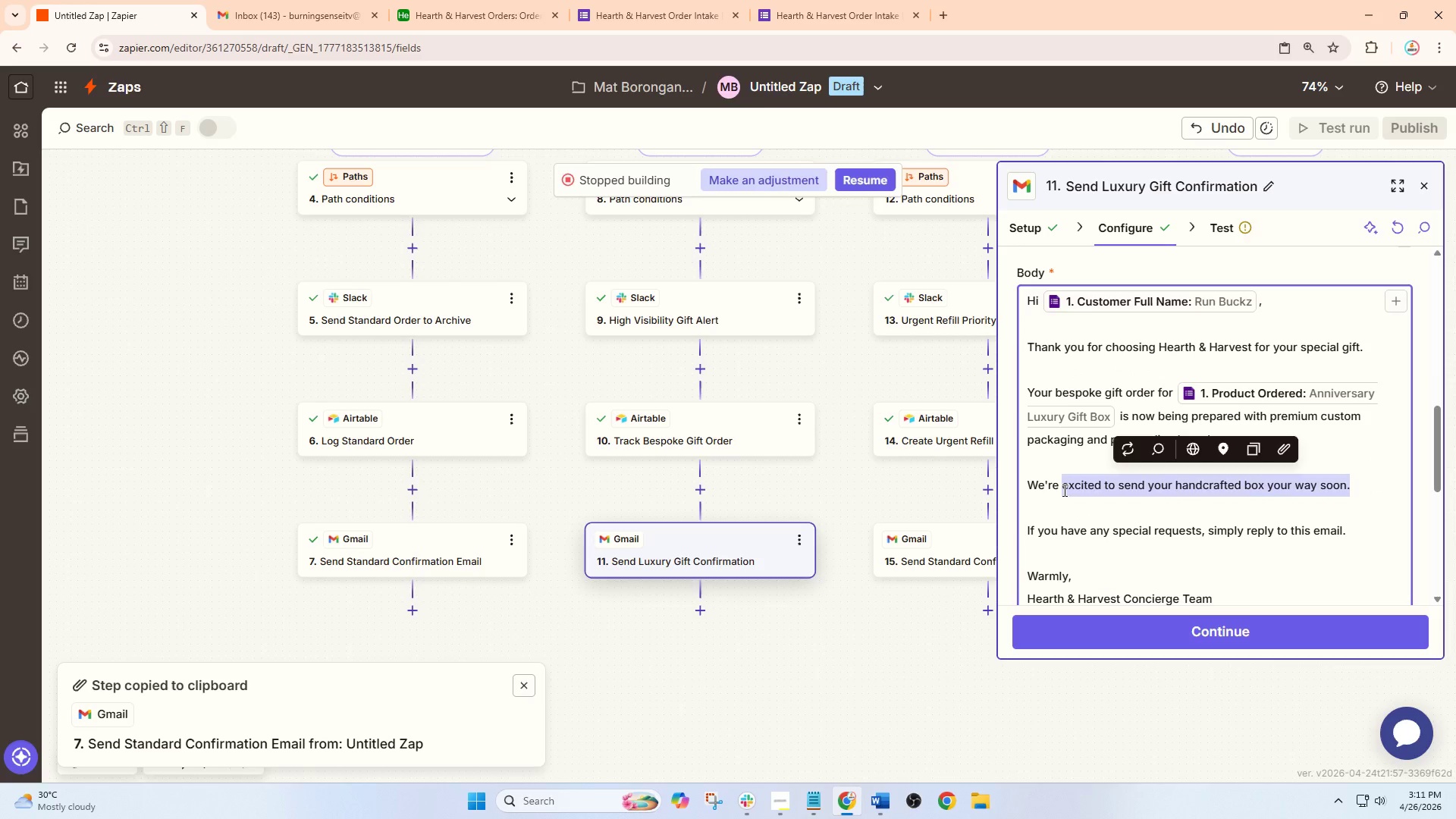 
type(also receied)
key(Backspace)
key(Backspace)
type(ce)
key(Backspace)
key(Backspace)
type(ved your guft )
key(Backspace)
key(Backspace)
key(Backspace)
key(Backspace)
type(ift message and video link)
 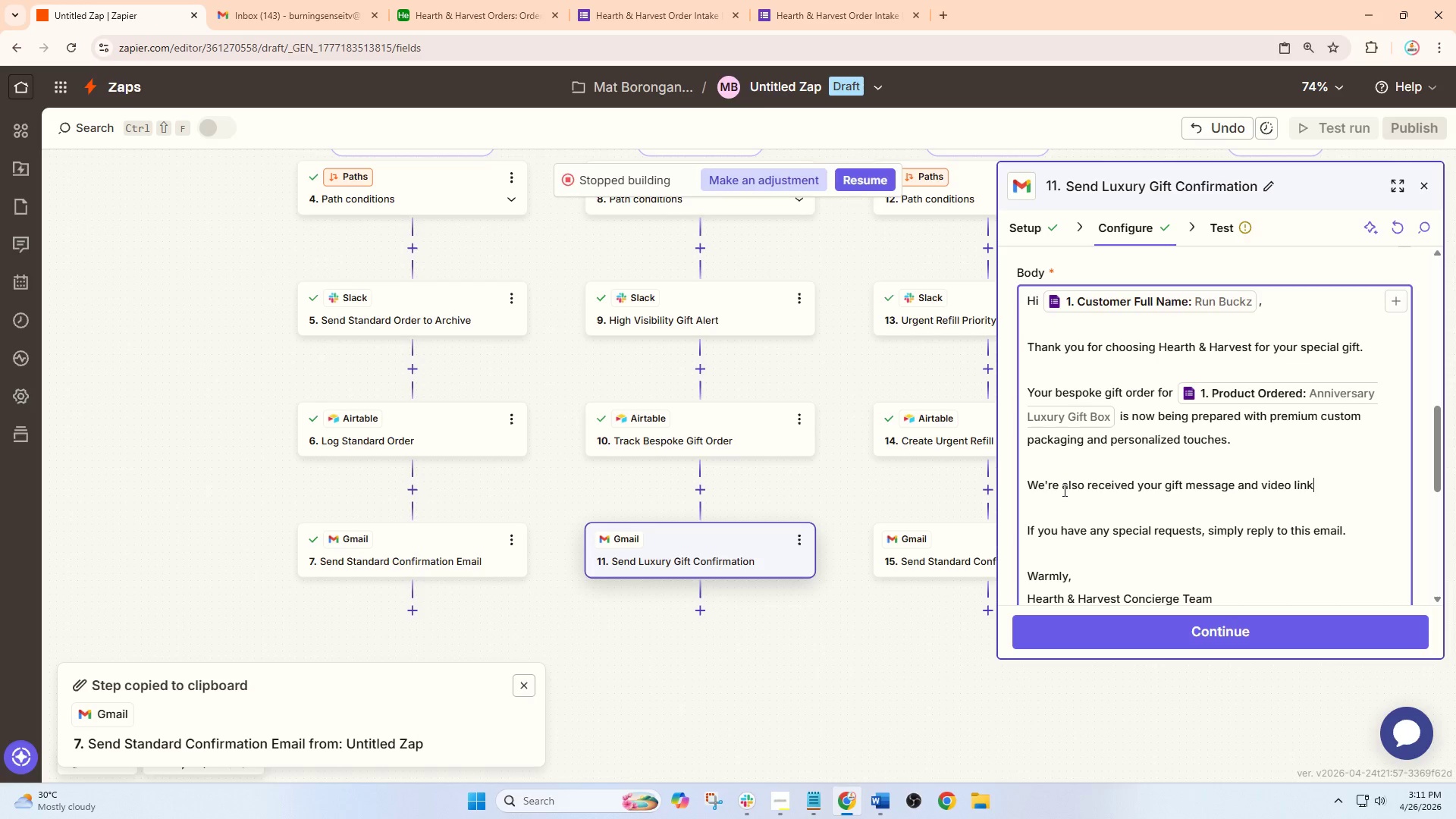 
type( for the full luxury experience.)
 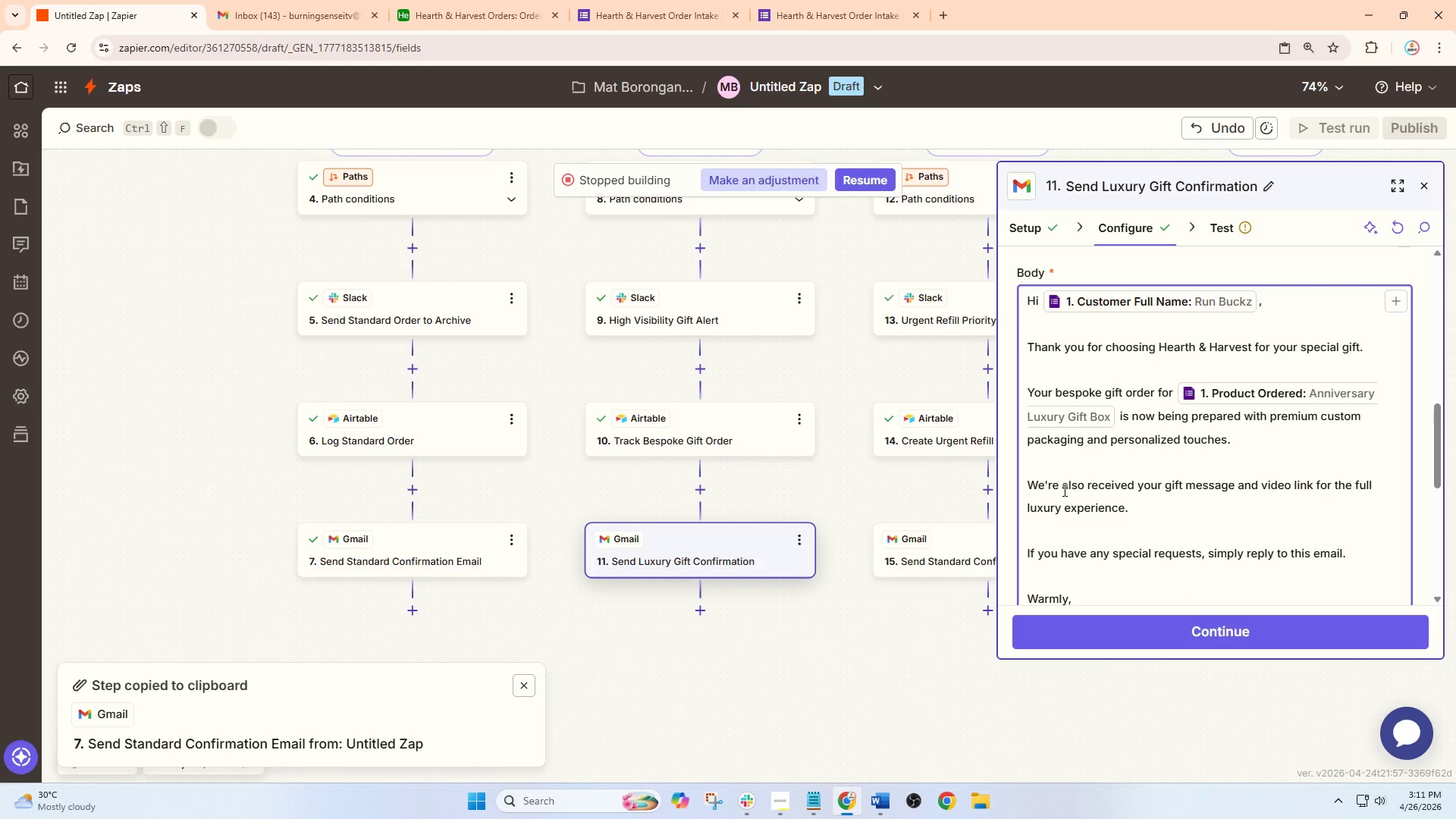 
scroll: coordinate [1068, 490], scroll_direction: down, amount: 2.0
 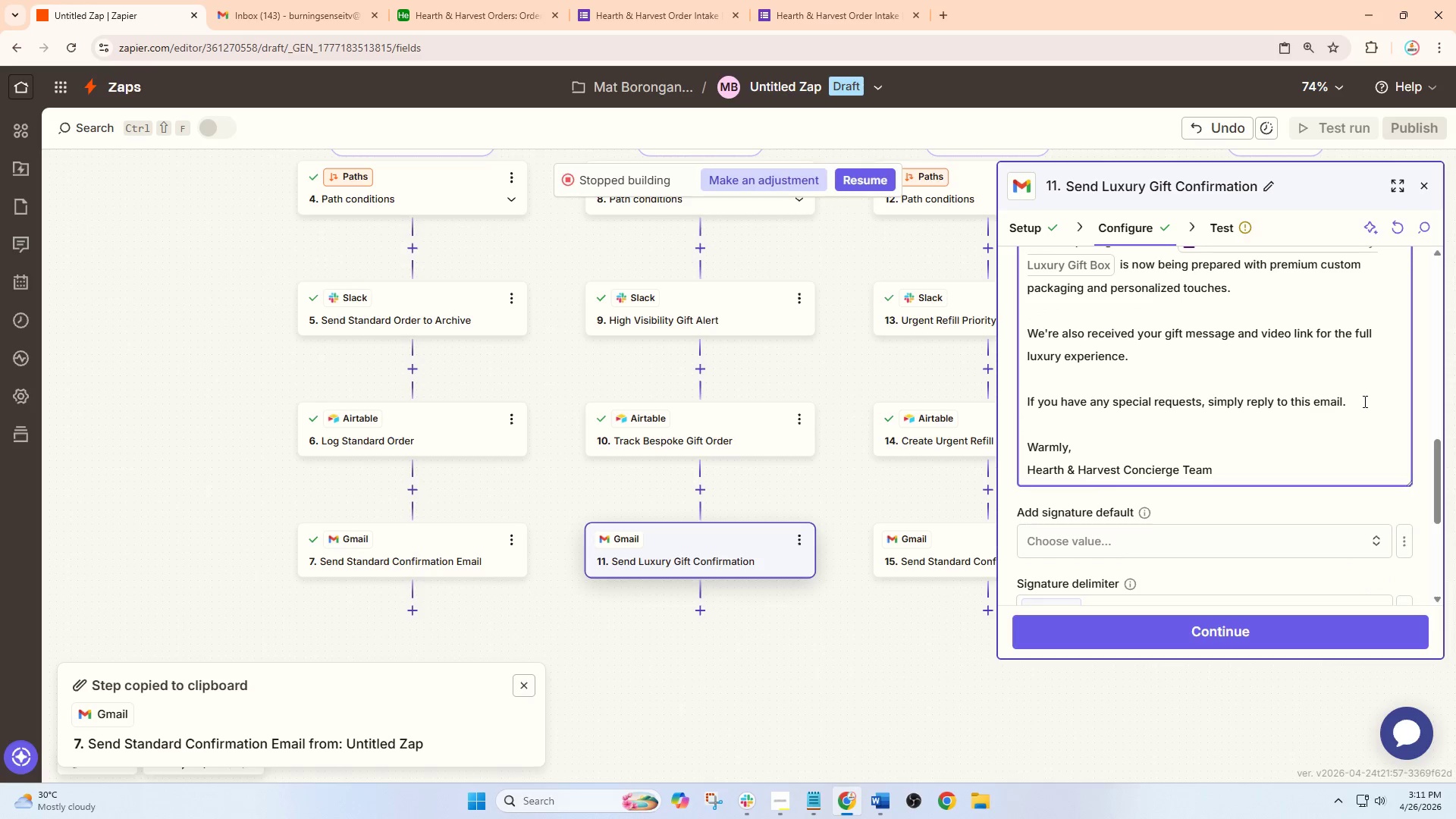 
left_click_drag(start_coordinate=[1377, 399], to_coordinate=[1027, 404])
 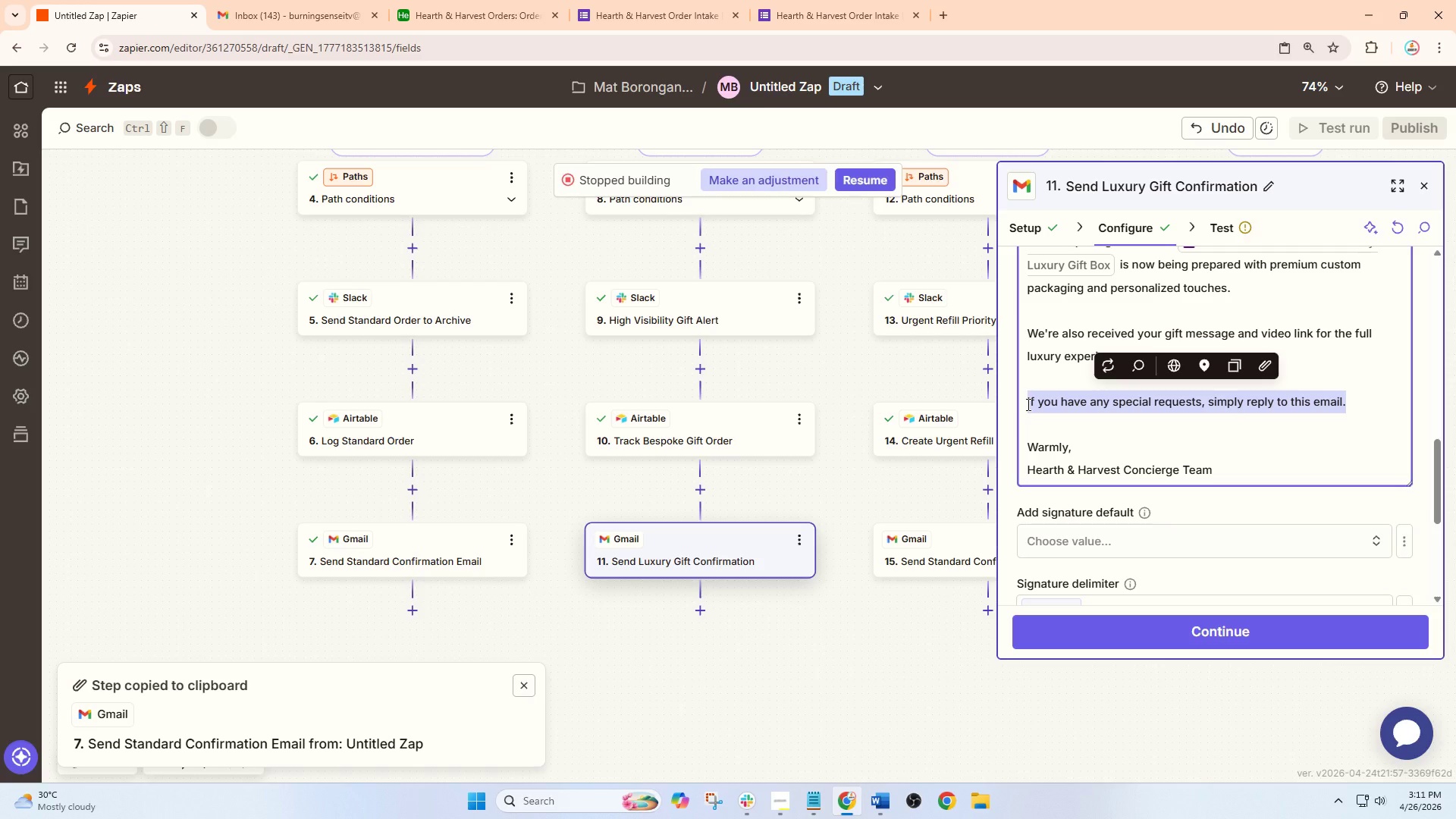 
type(Our tye)
key(Backspace)
key(Backspace)
type(eam is carefully)
 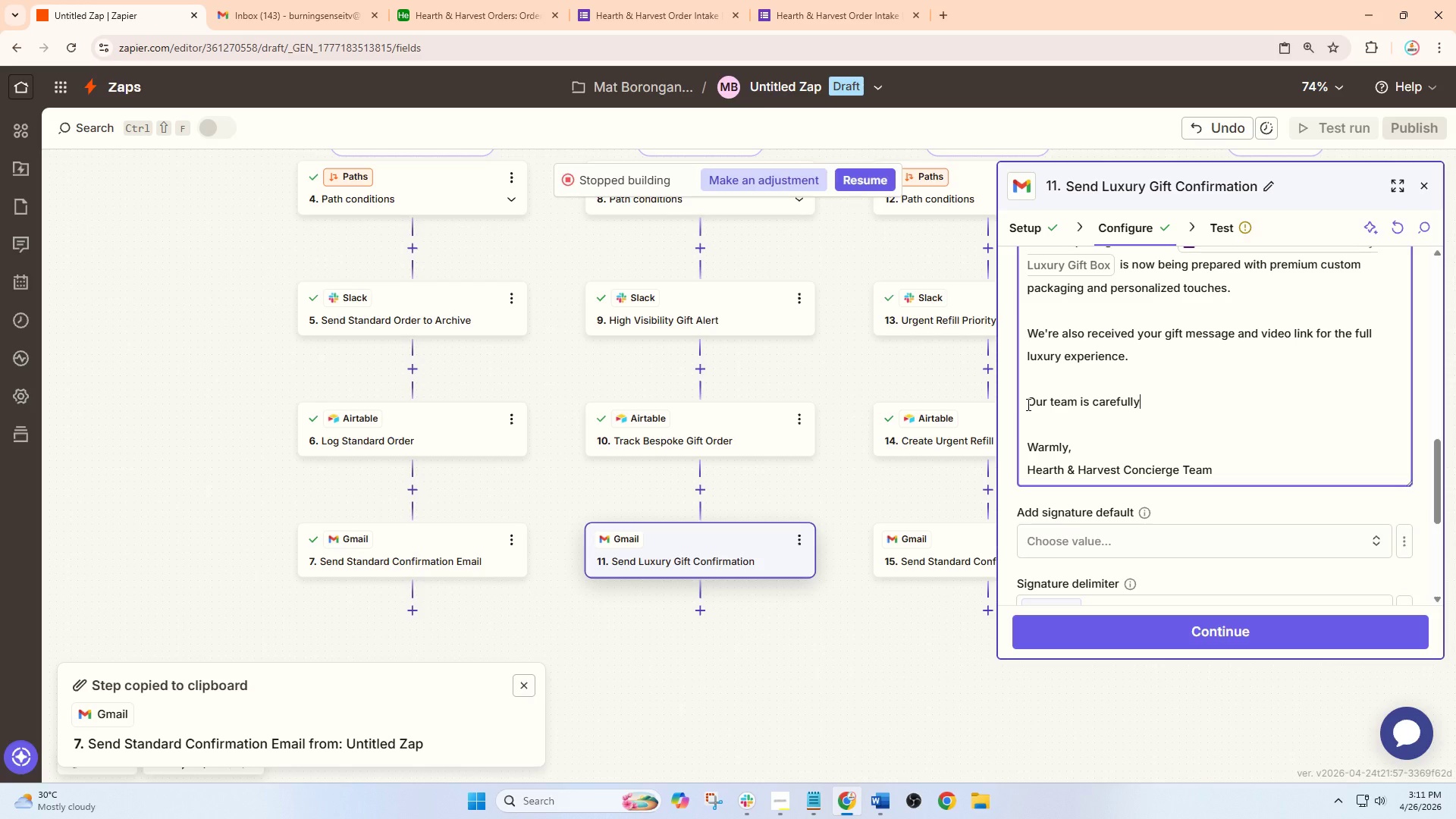 
type( crafting your order)
 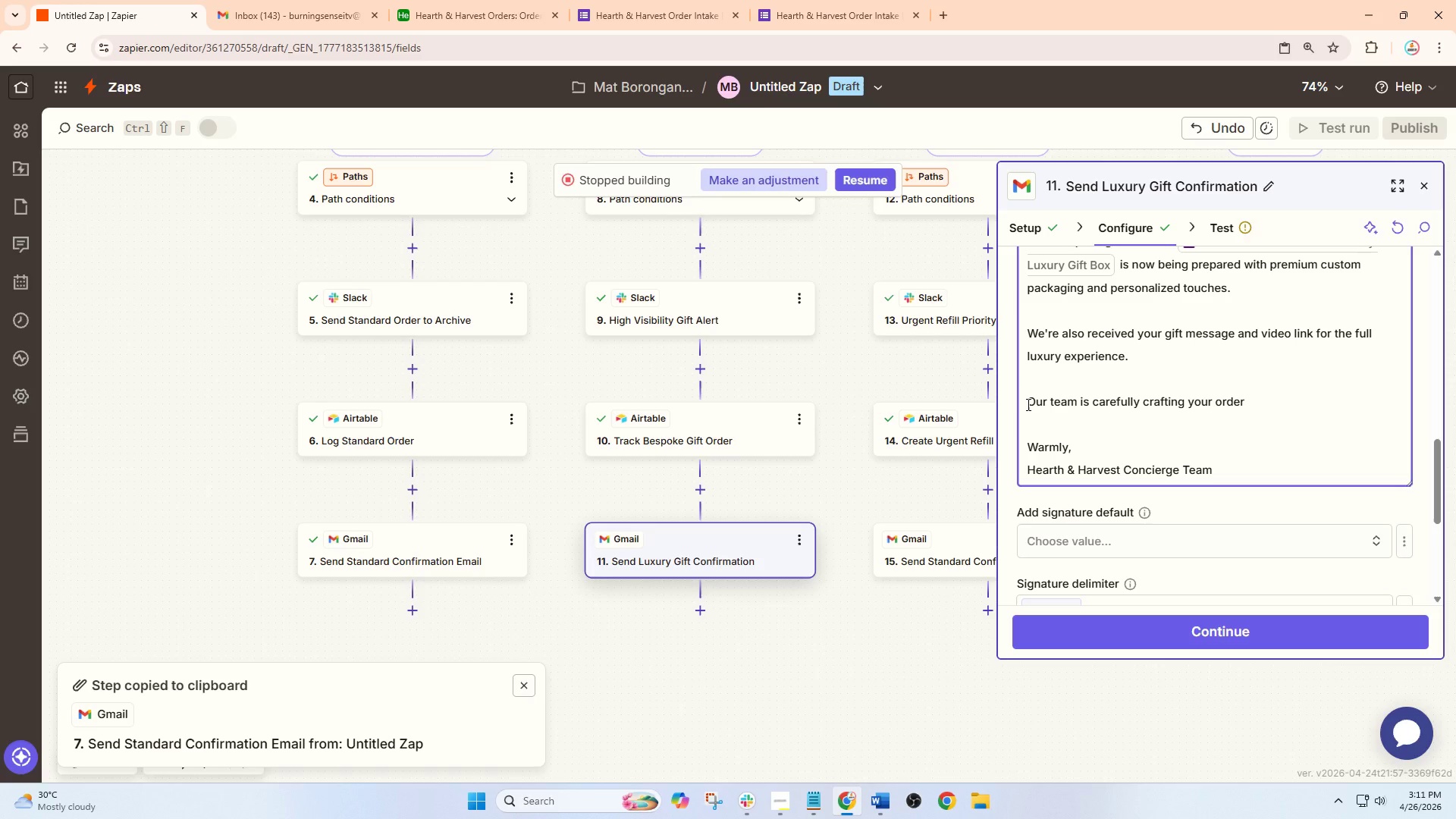 
type( with extra attention.)
 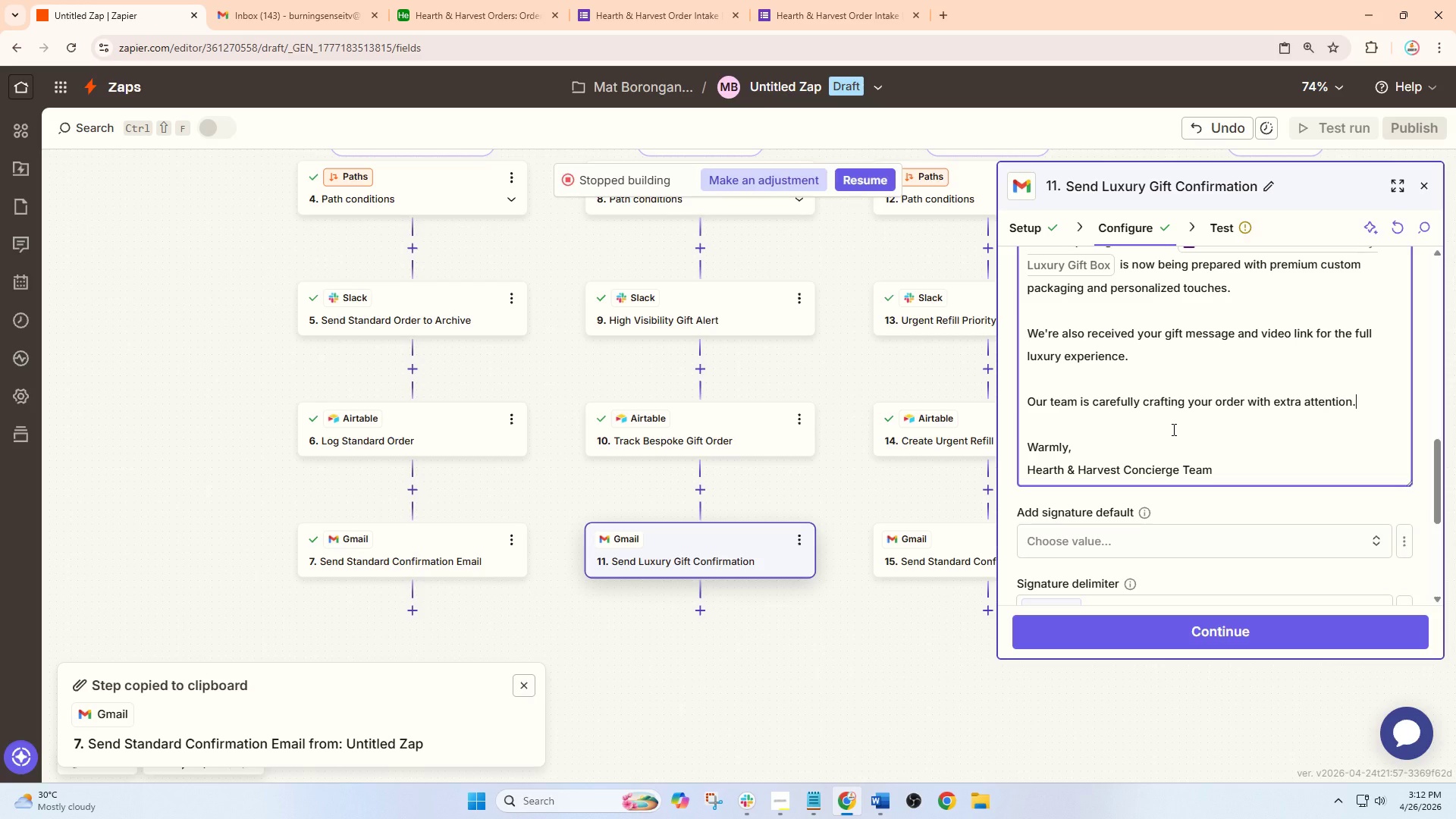 
scroll: coordinate [1172, 429], scroll_direction: down, amount: 1.0
 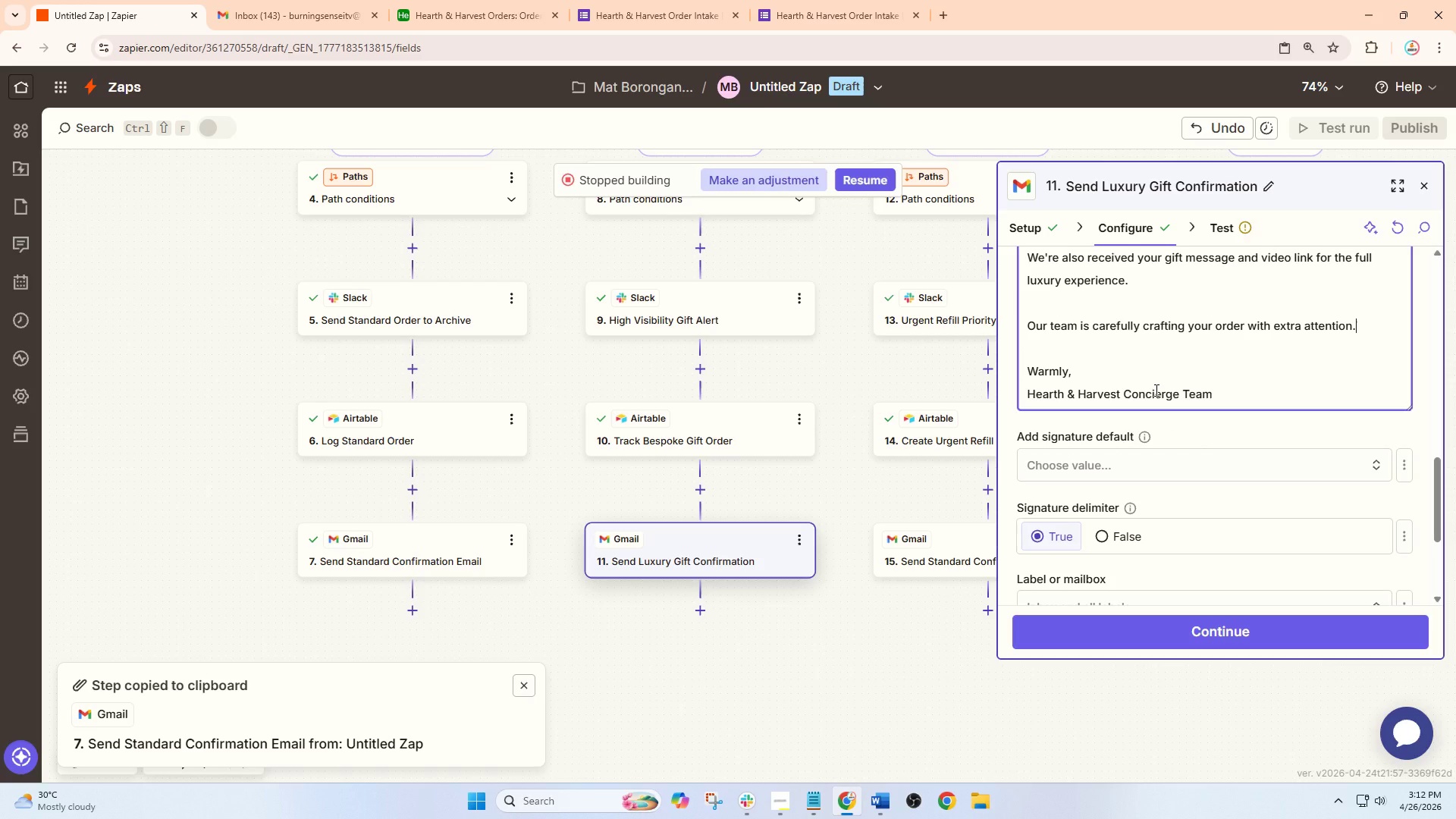 
scroll: coordinate [1207, 367], scroll_direction: up, amount: 3.0
 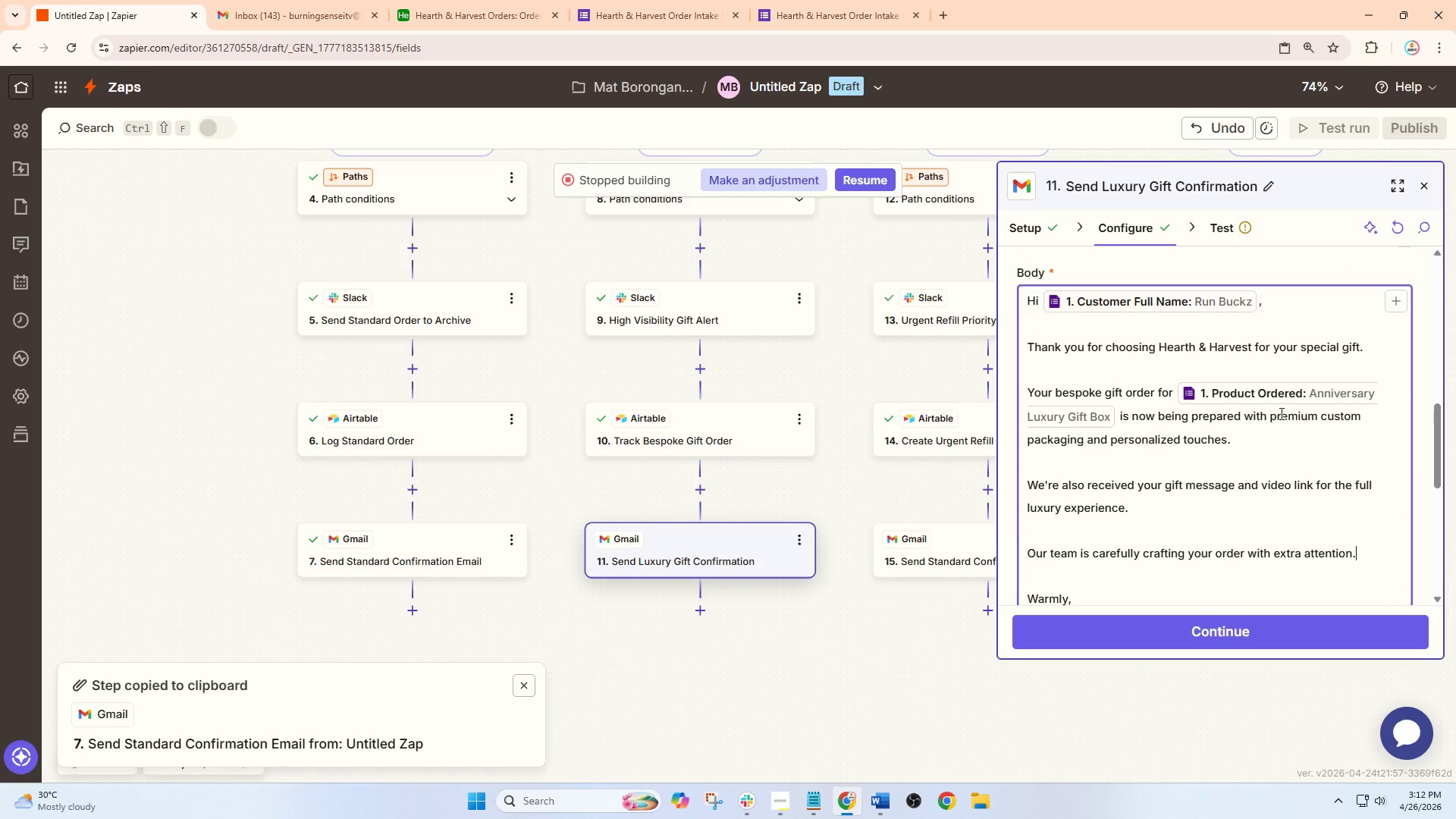 
scroll: coordinate [1245, 460], scroll_direction: down, amount: 5.0
 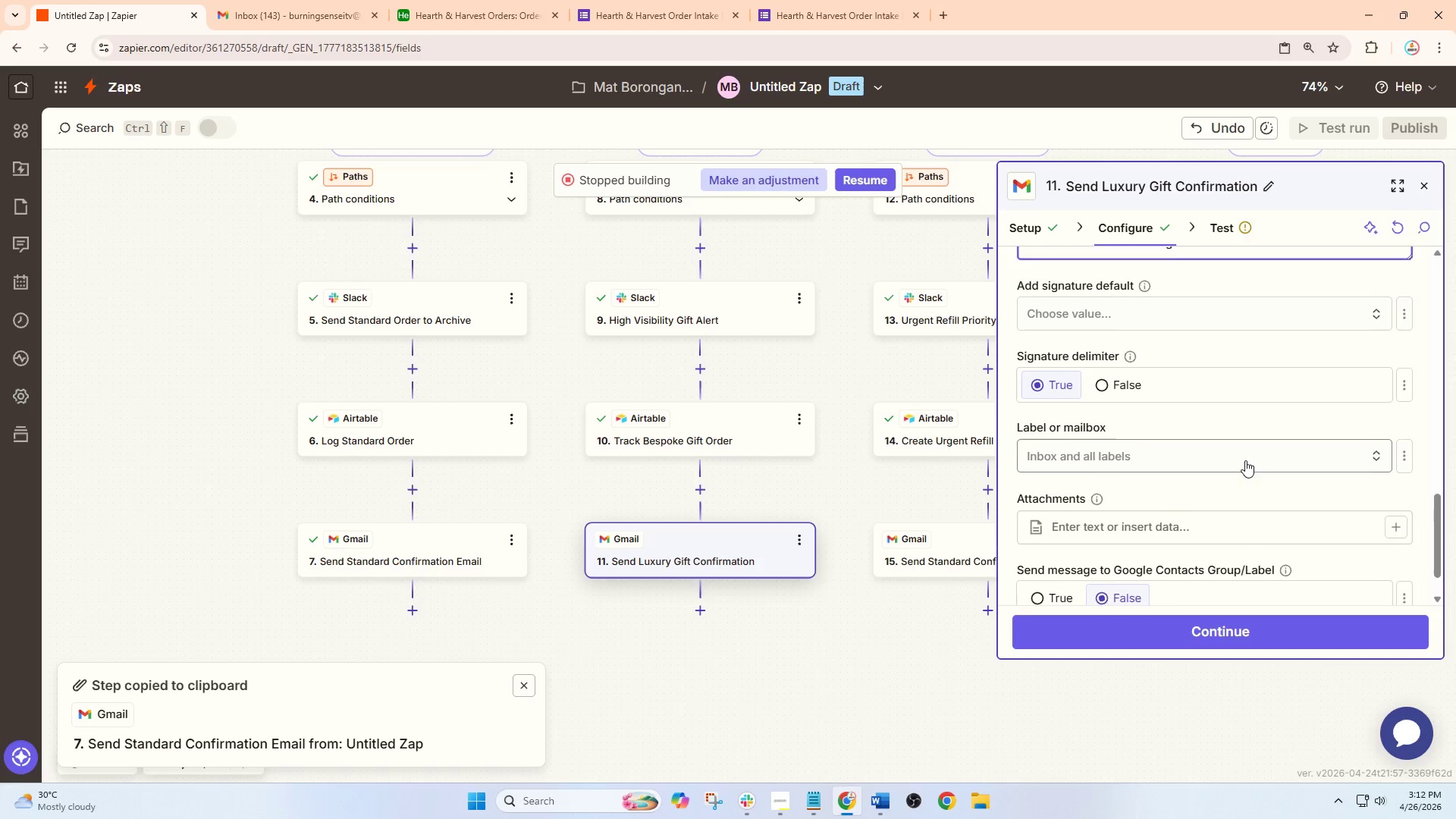 
scroll: coordinate [1245, 460], scroll_direction: up, amount: 1.0
 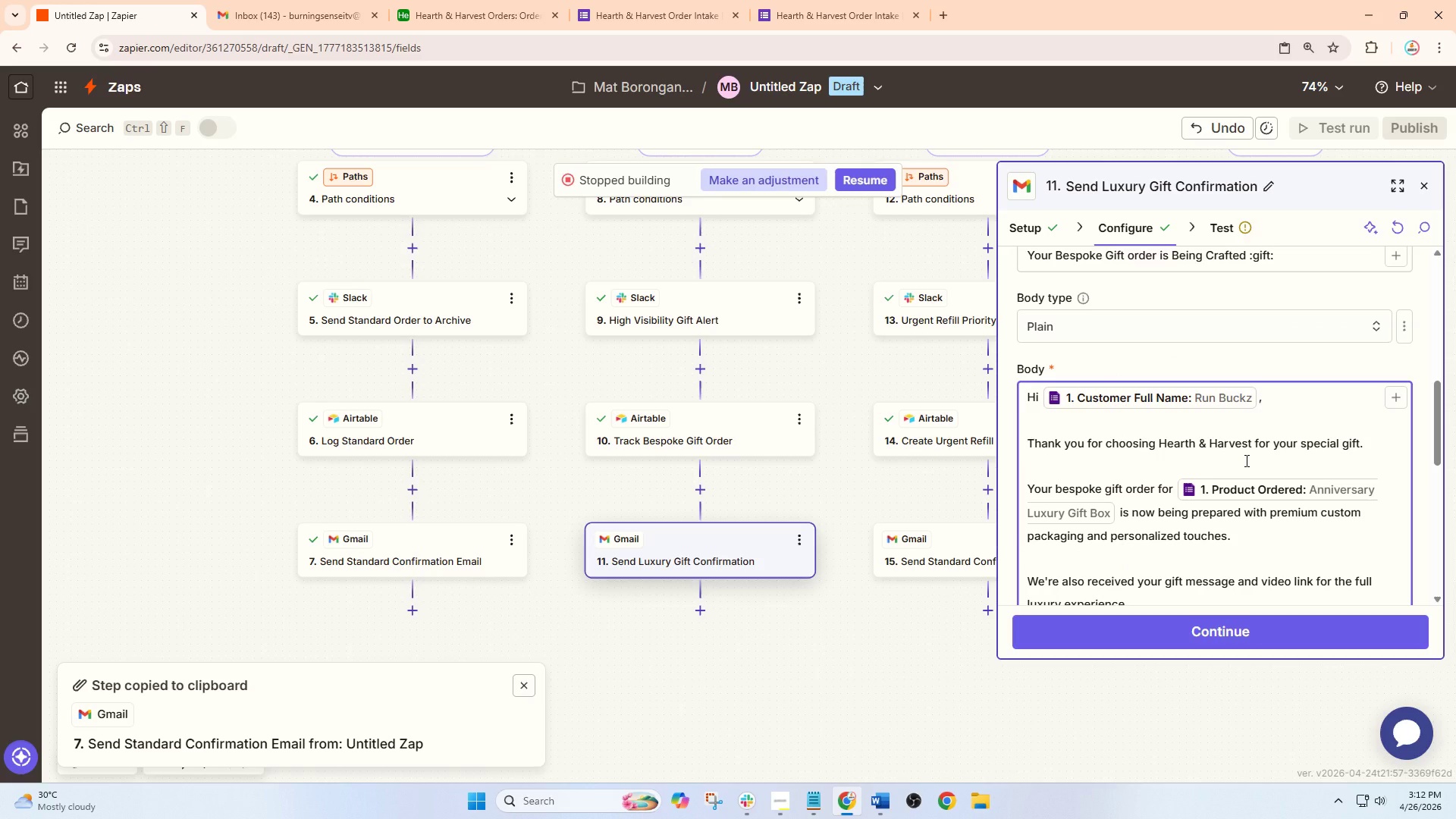 
scroll: coordinate [1245, 460], scroll_direction: down, amount: 1.0
 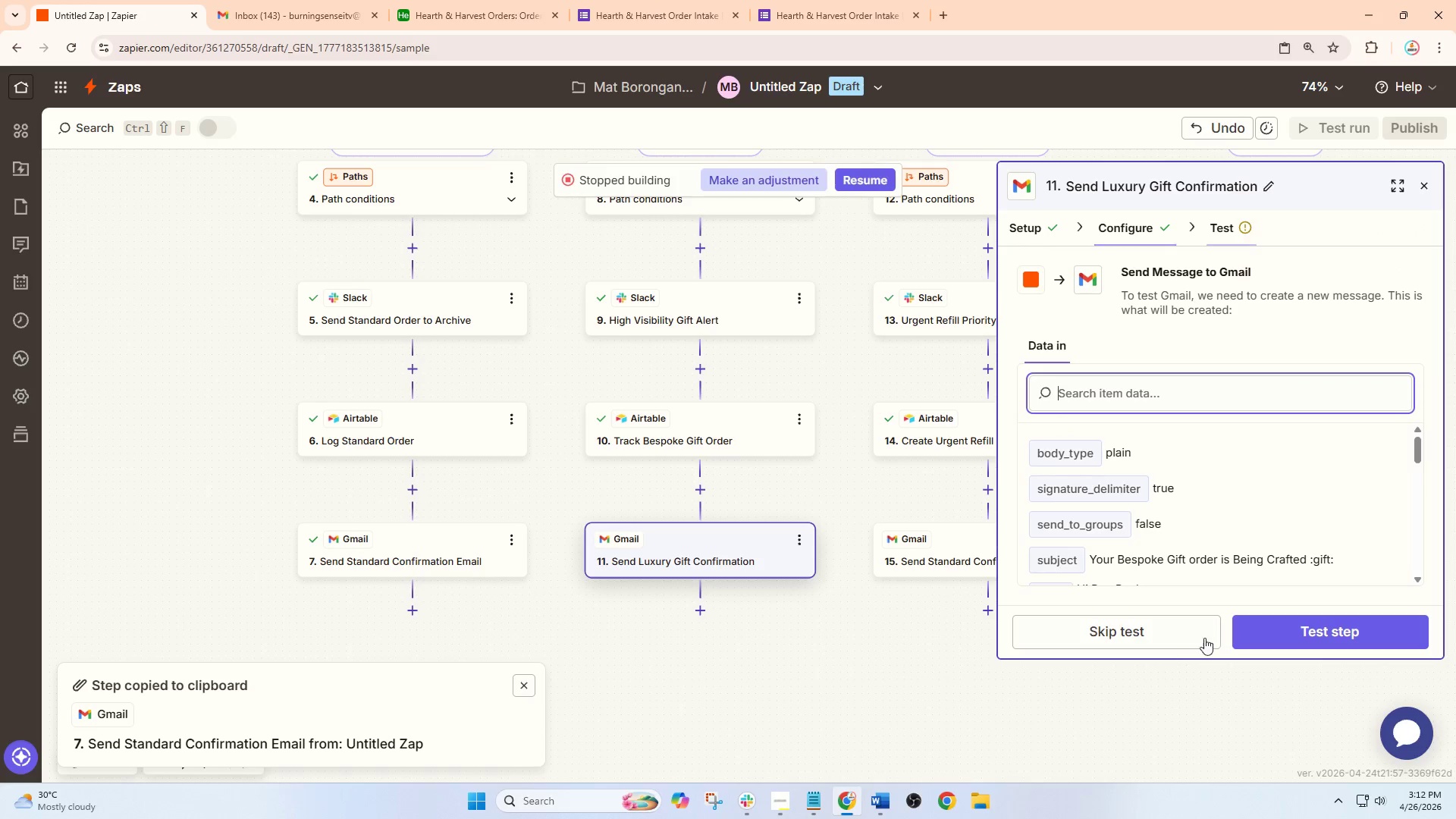 
left_click([1136, 645])
 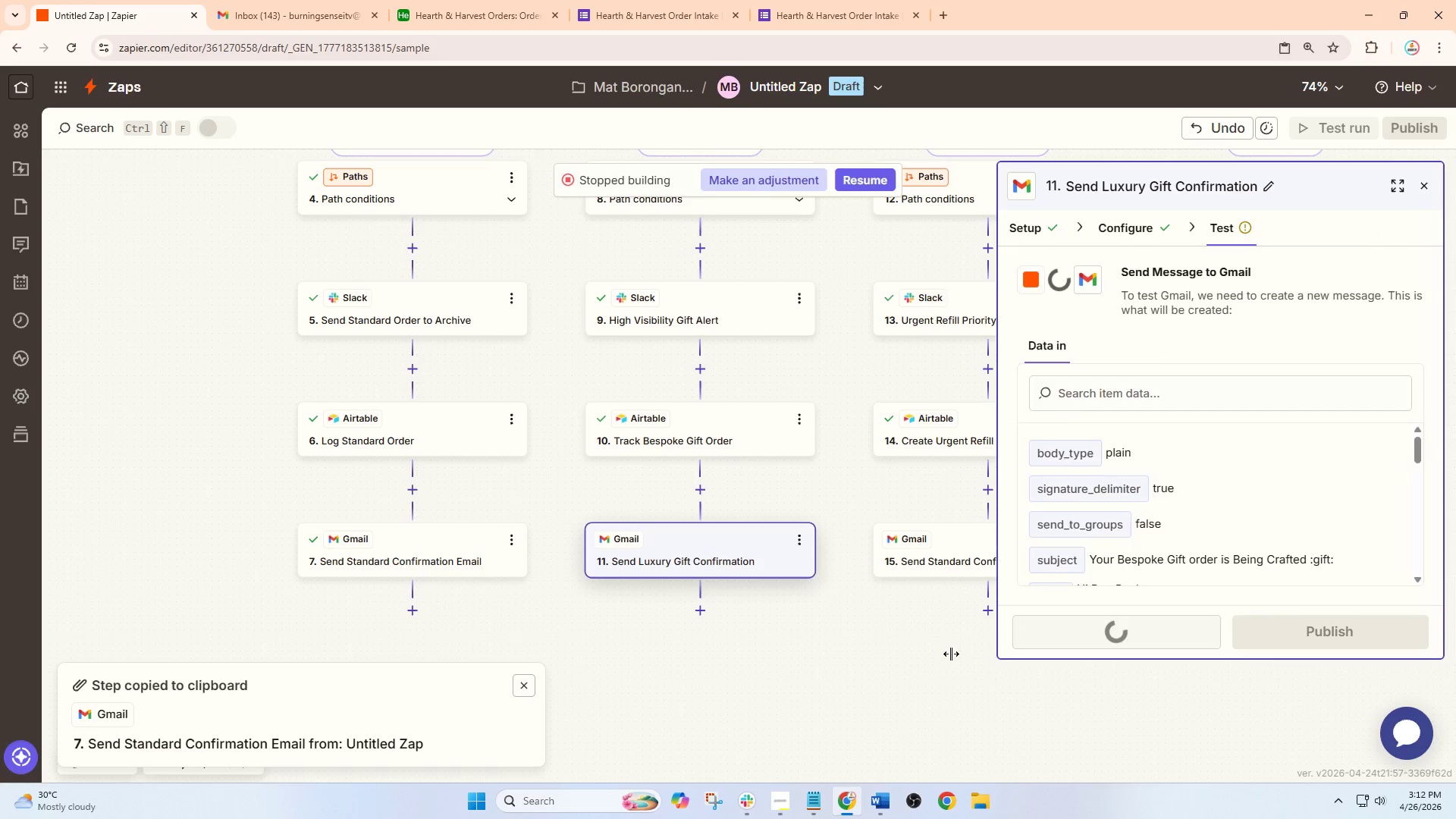 
left_click_drag(start_coordinate=[965, 676], to_coordinate=[846, 667])
 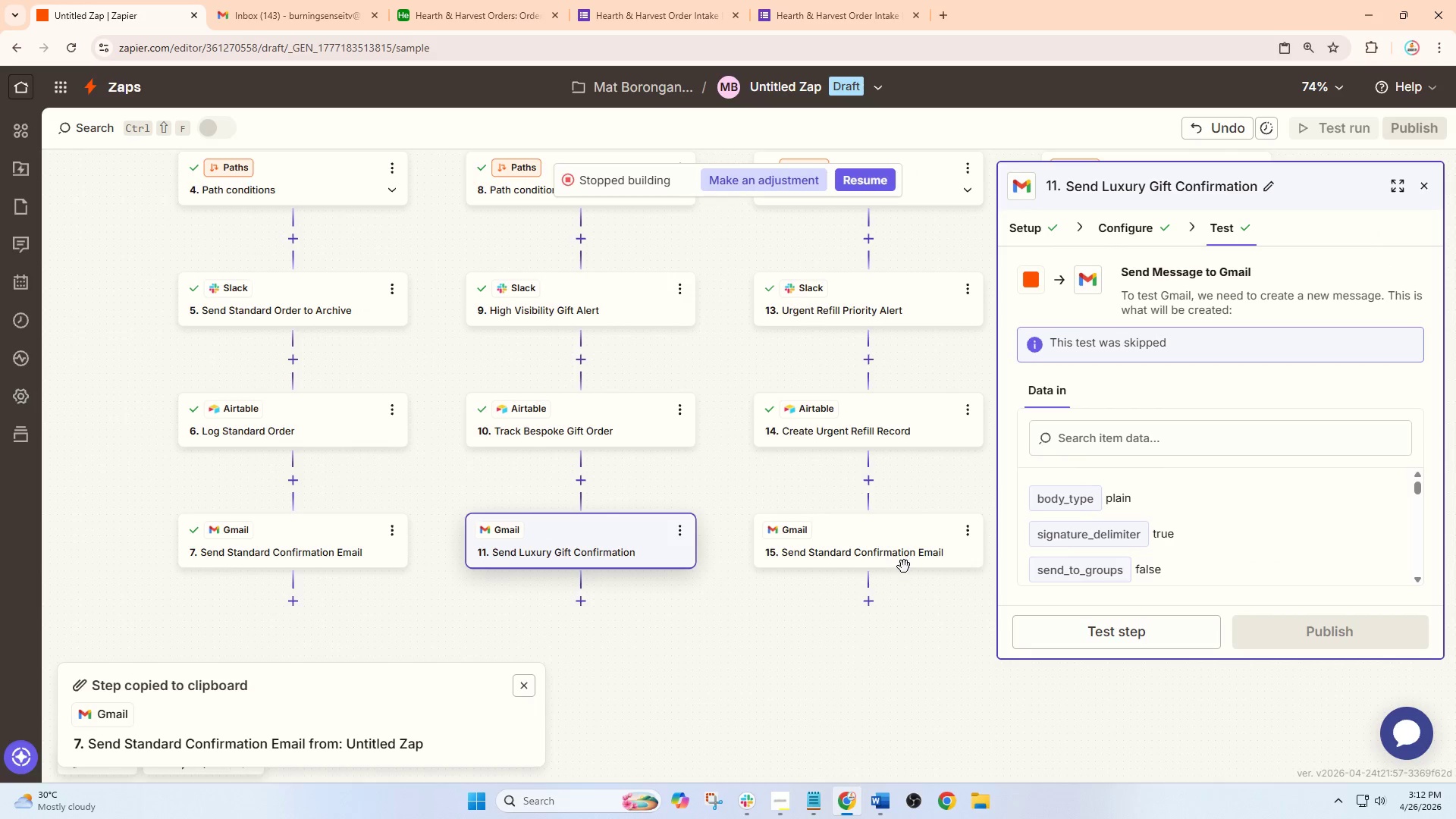 
left_click([906, 551])
 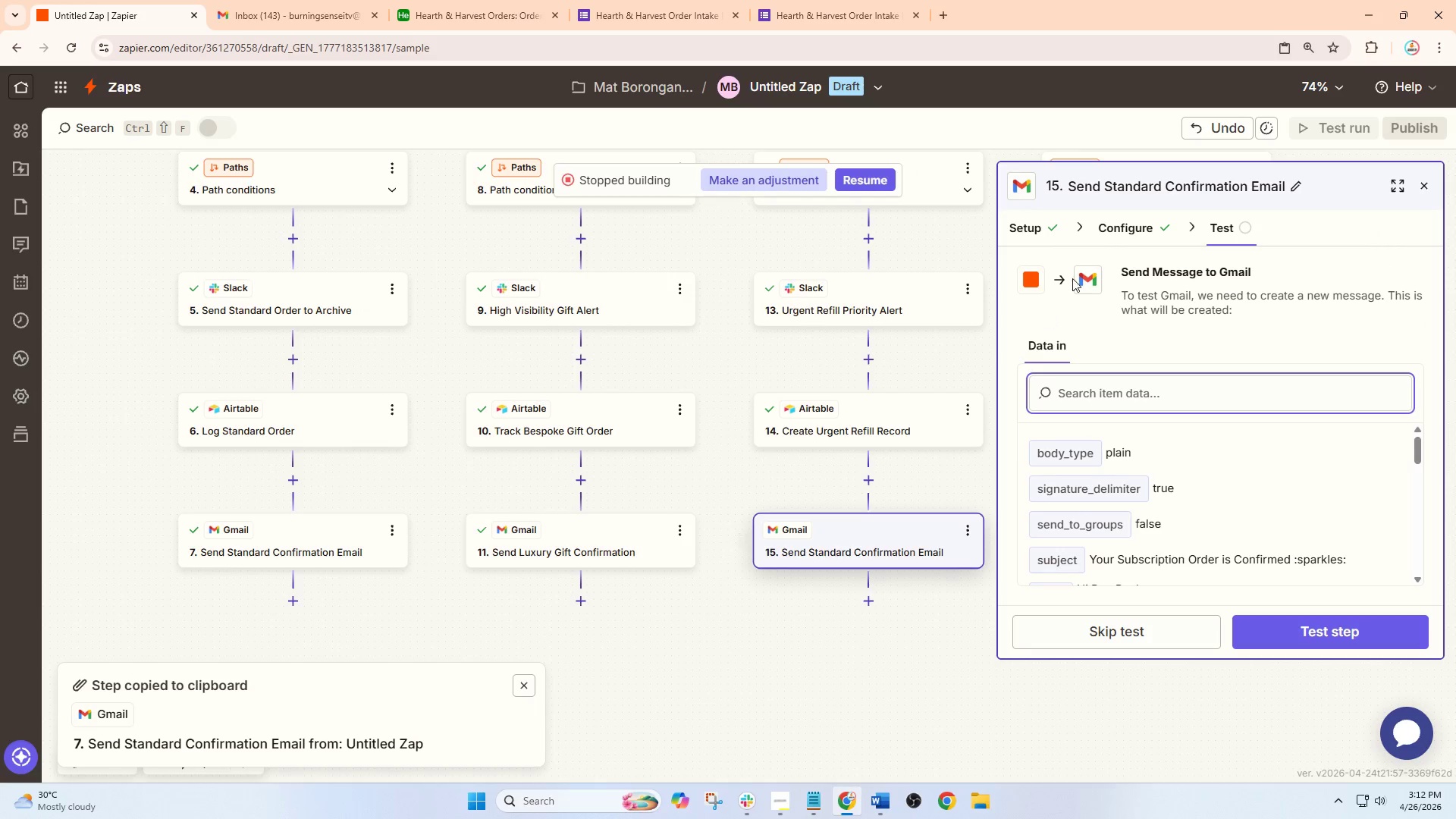 
left_click([1105, 228])
 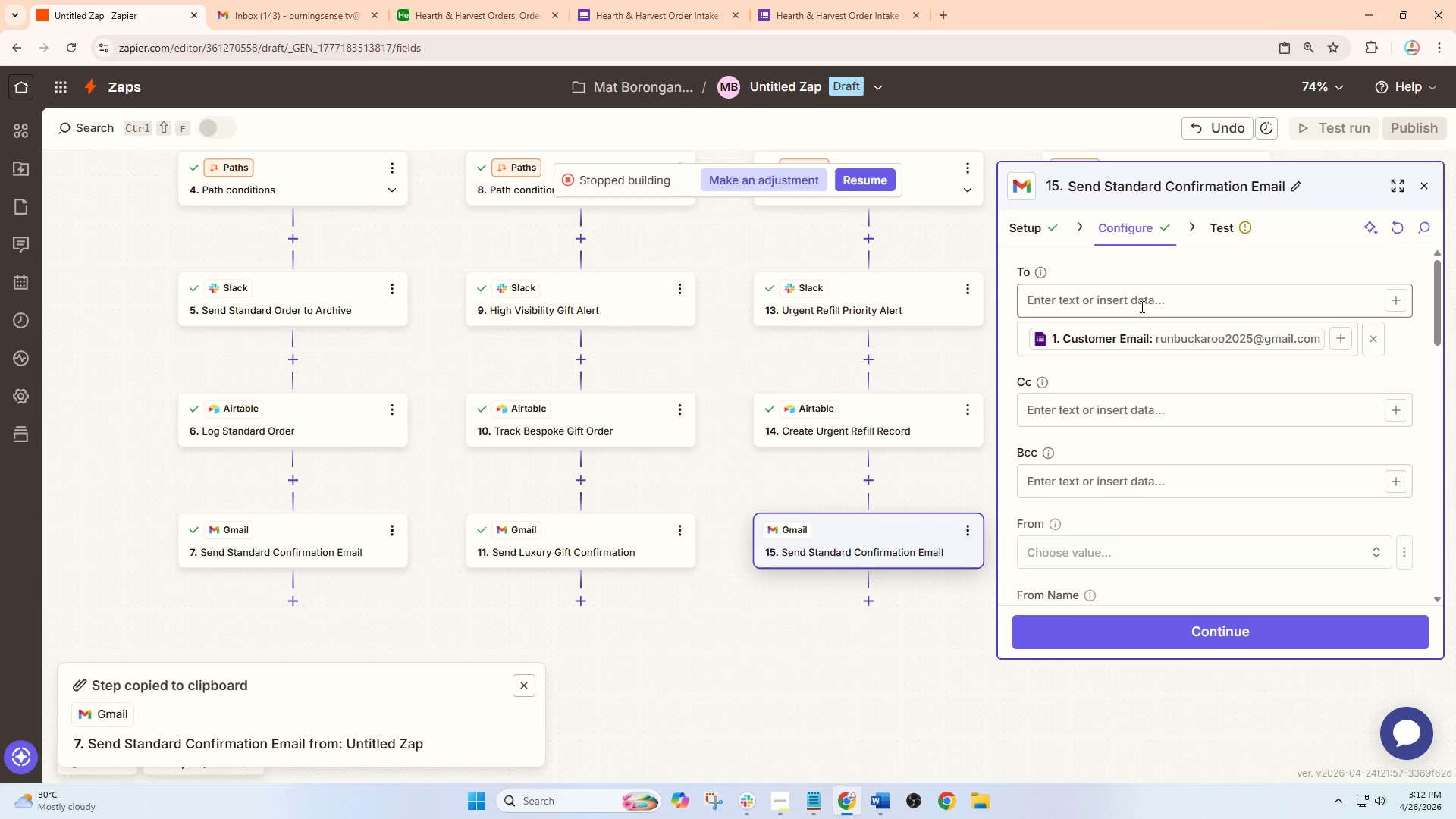 
scroll: coordinate [1112, 472], scroll_direction: down, amount: 7.0
 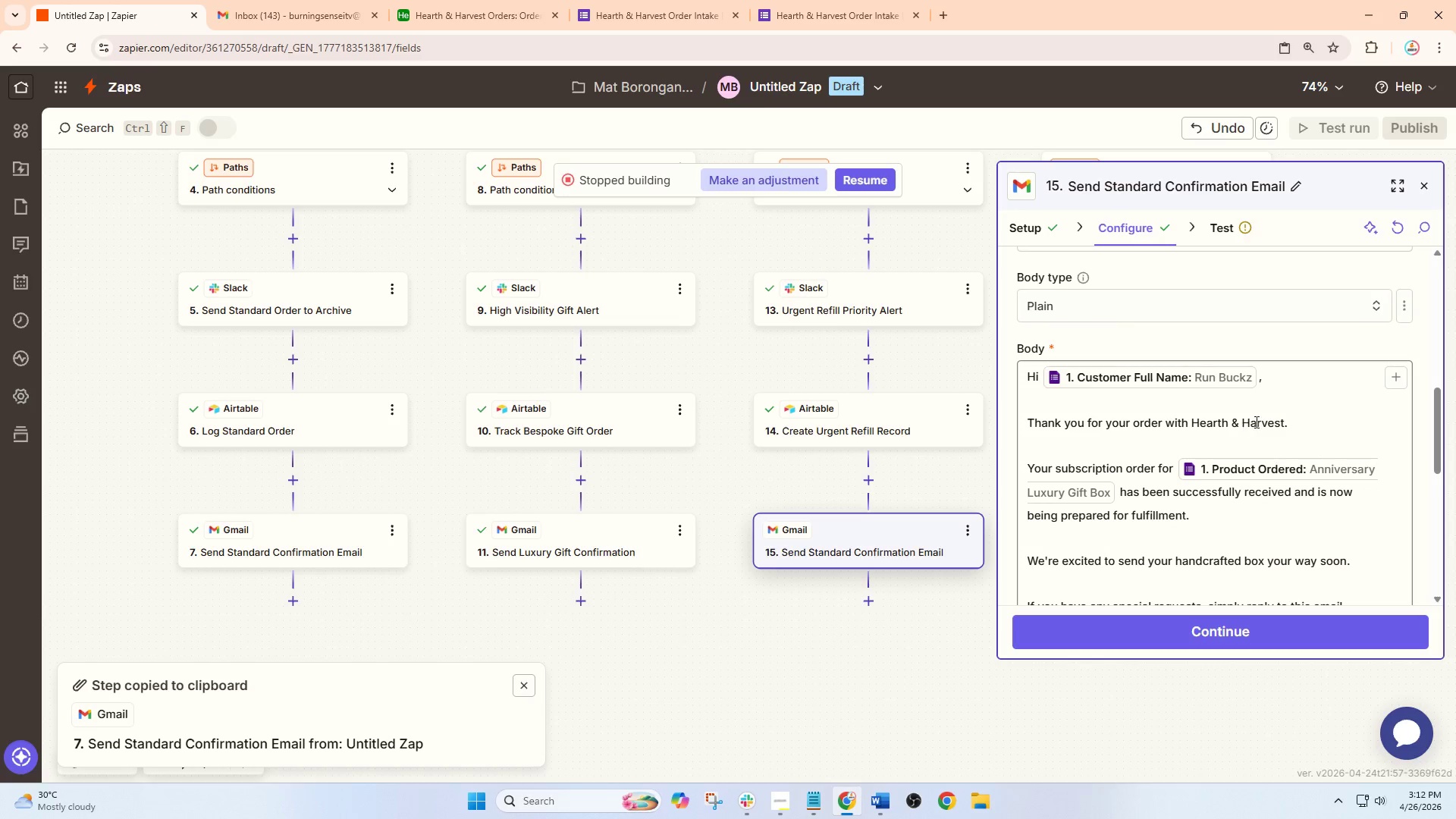 
left_click([1316, 413])
 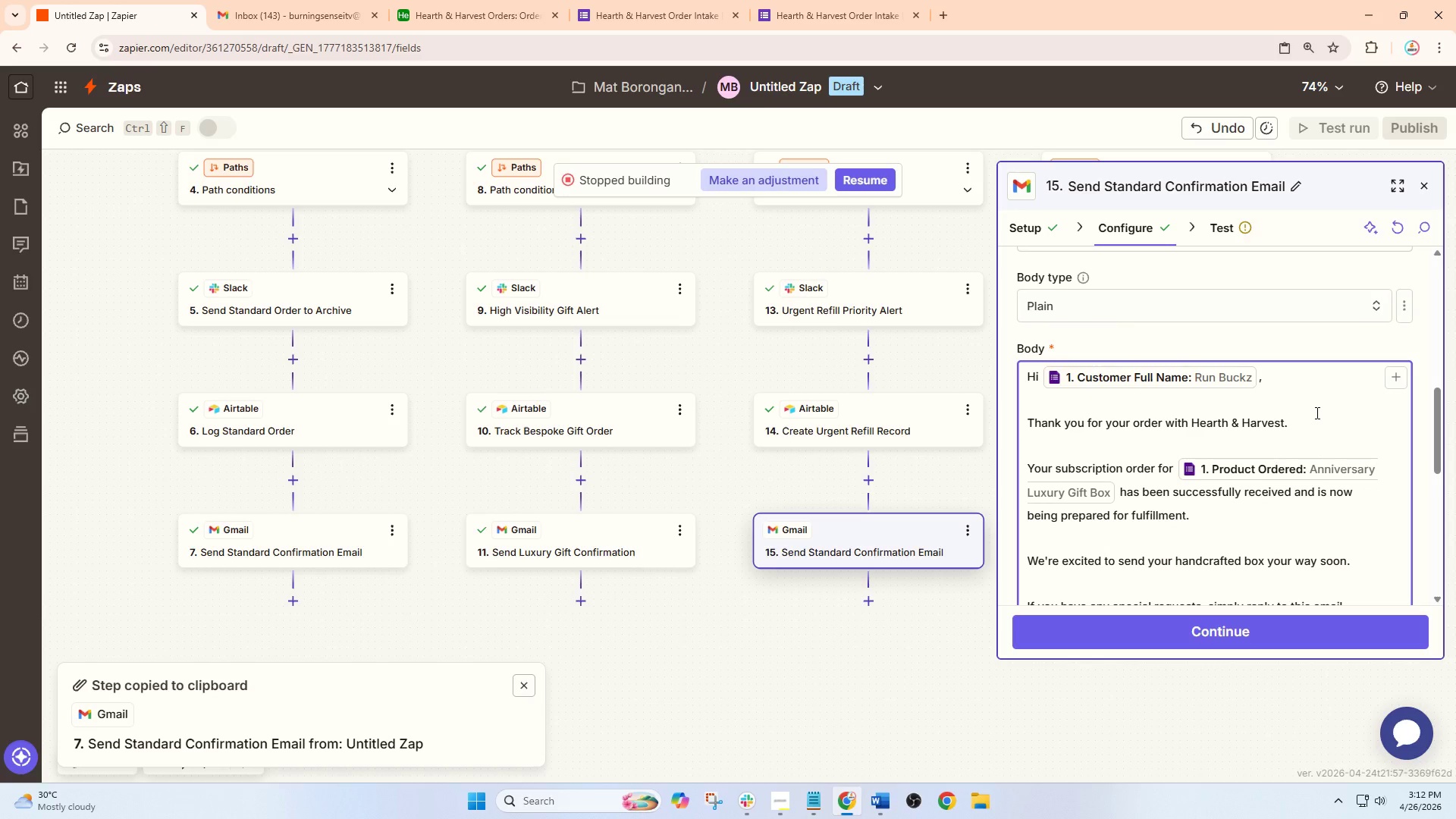 
wait(6.92)
 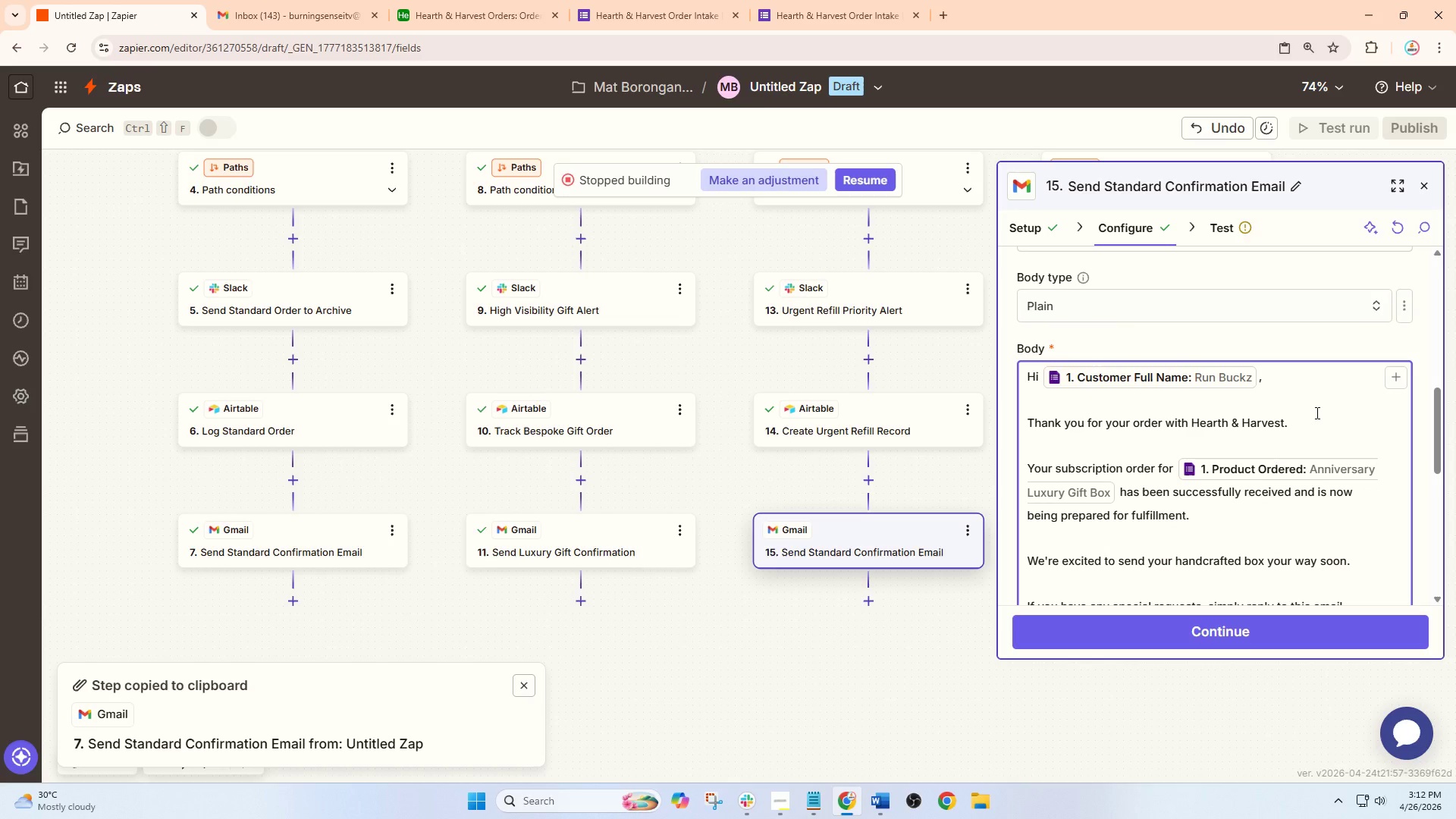 
scroll: coordinate [1151, 415], scroll_direction: up, amount: 1.0
 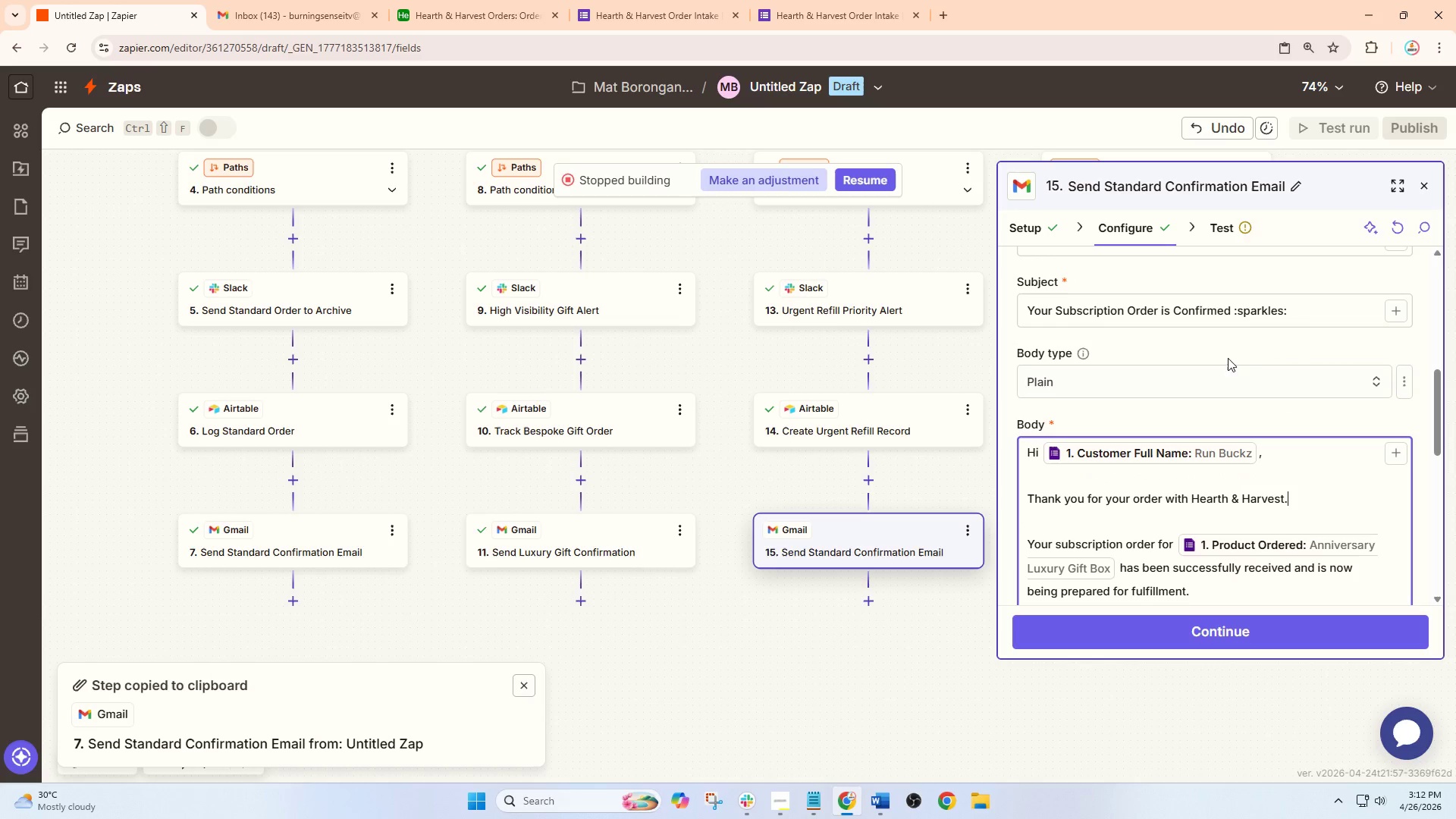 
left_click([1301, 318])
 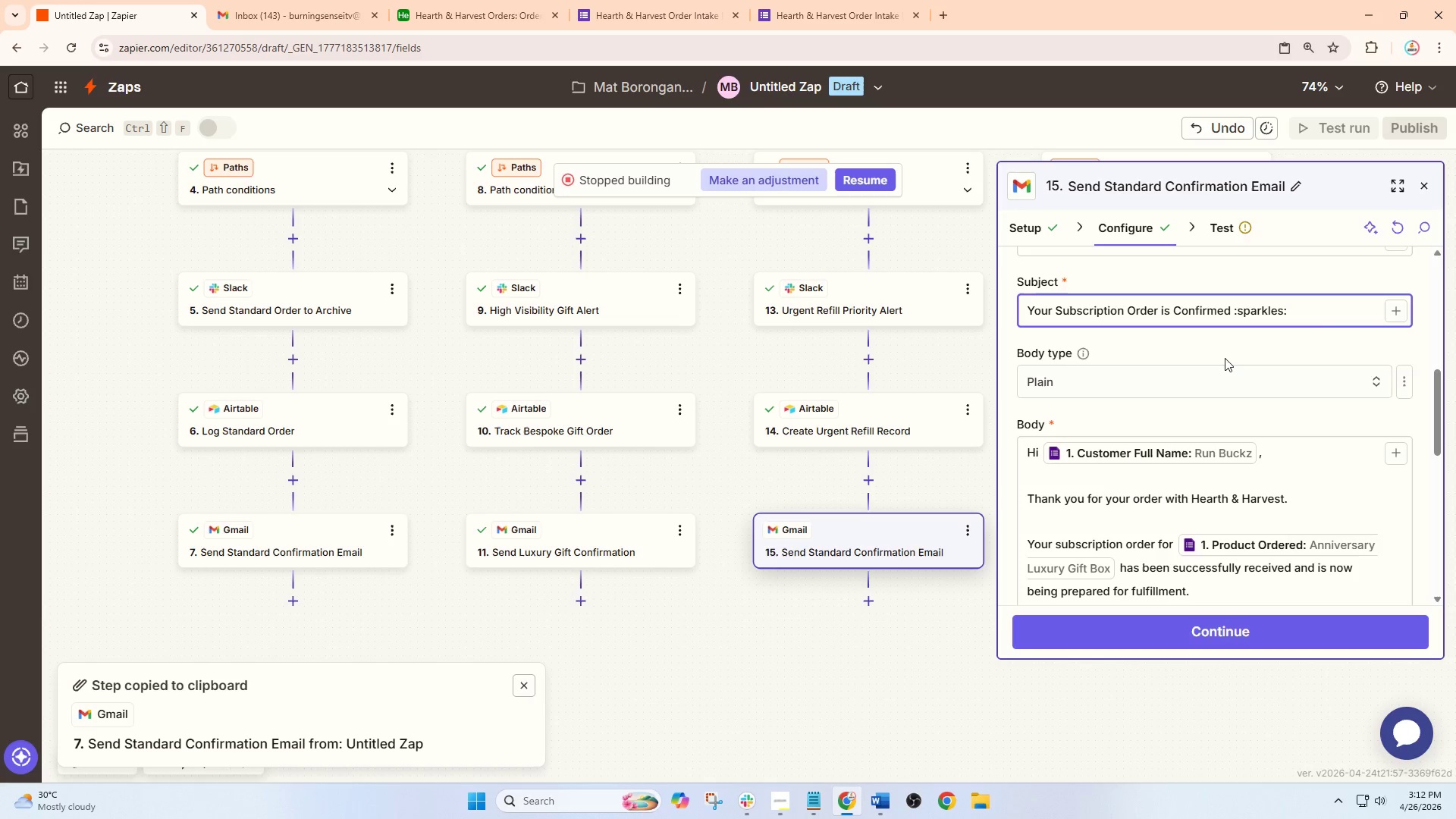 
wait(6.95)
 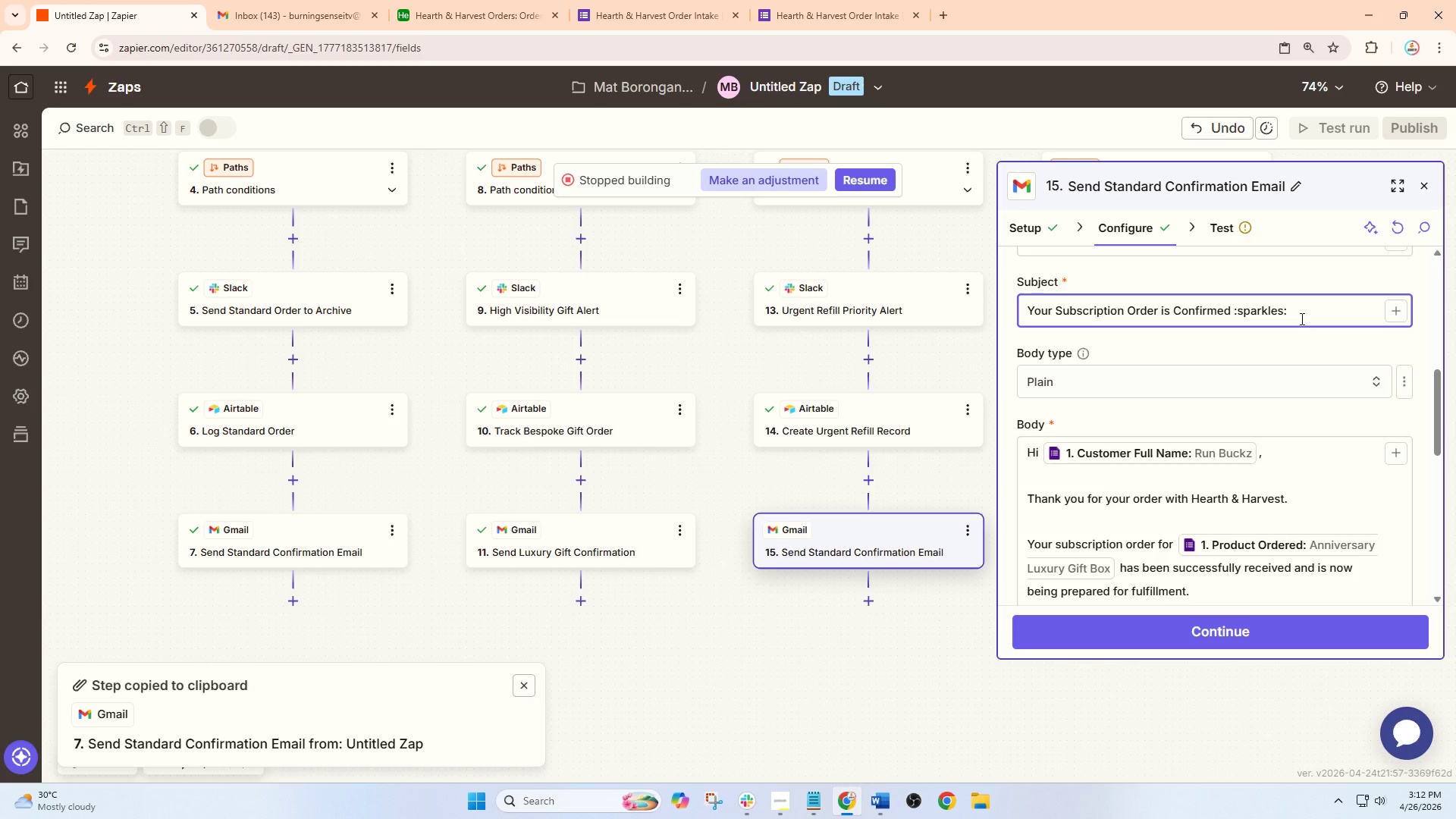 
left_click_drag(start_coordinate=[1321, 310], to_coordinate=[1056, 326])
 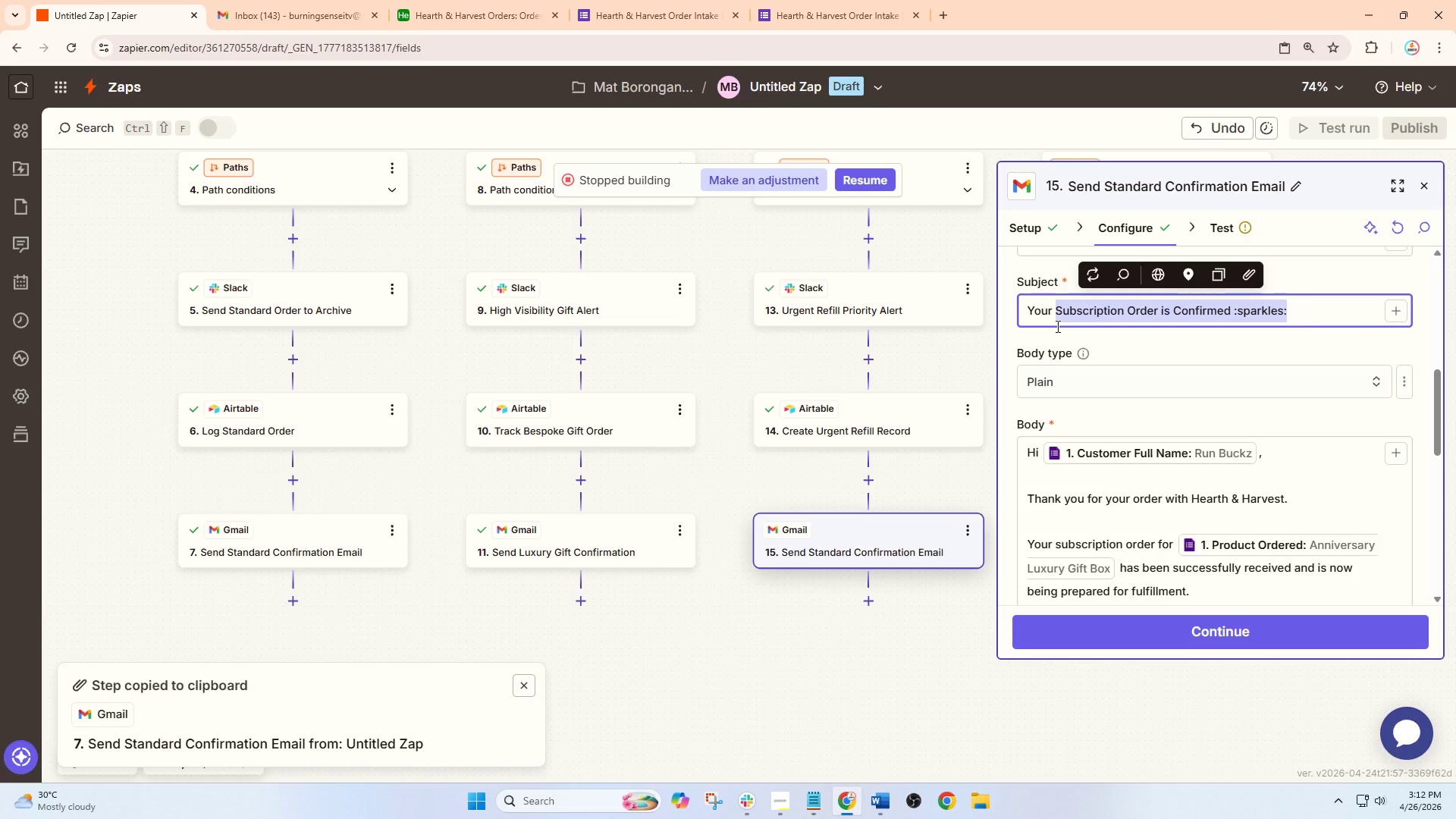 
type(Urgent Refill Order is Now Priority :rotating_light:)
 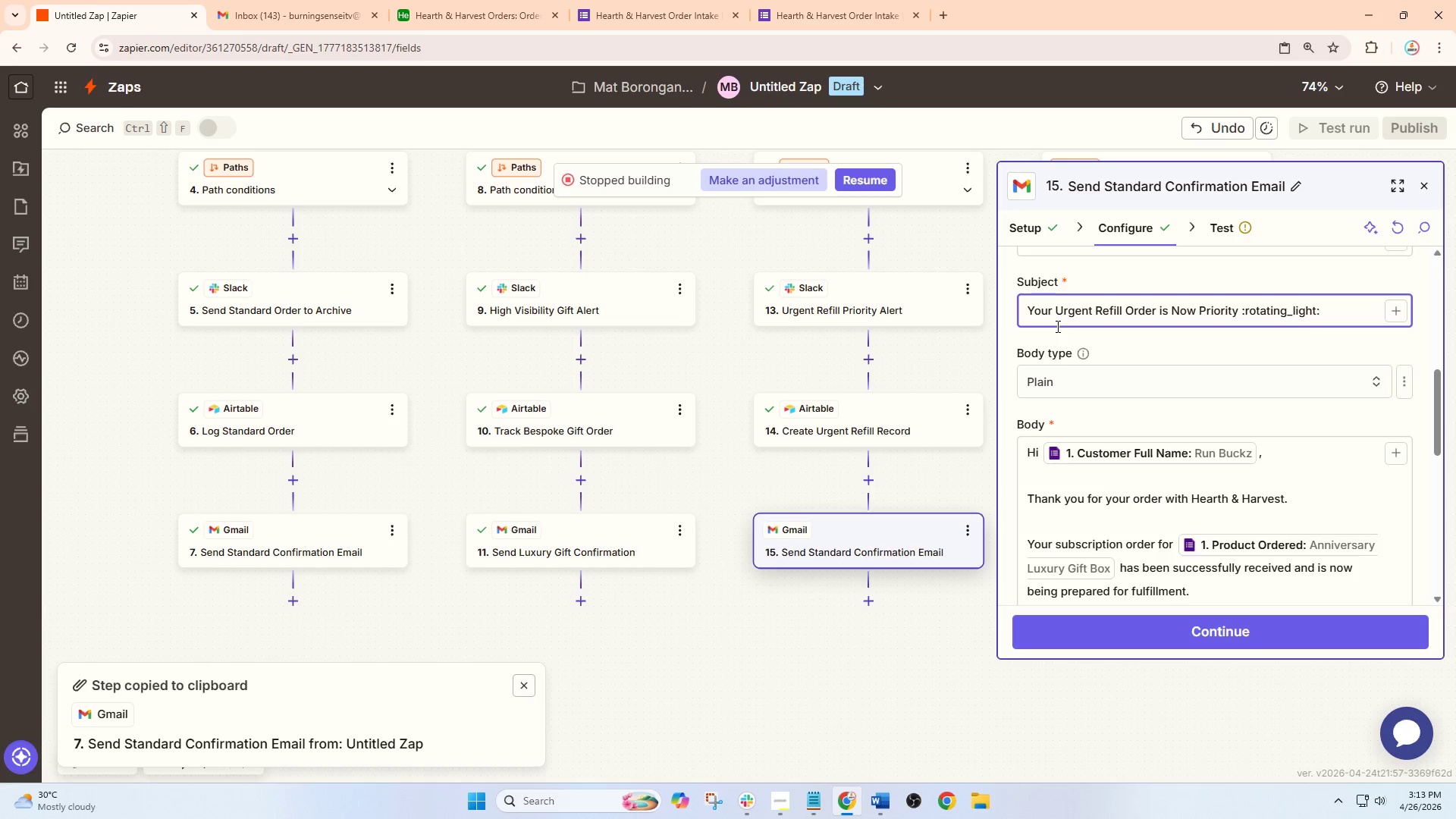 
scroll: coordinate [1087, 375], scroll_direction: down, amount: 1.0
 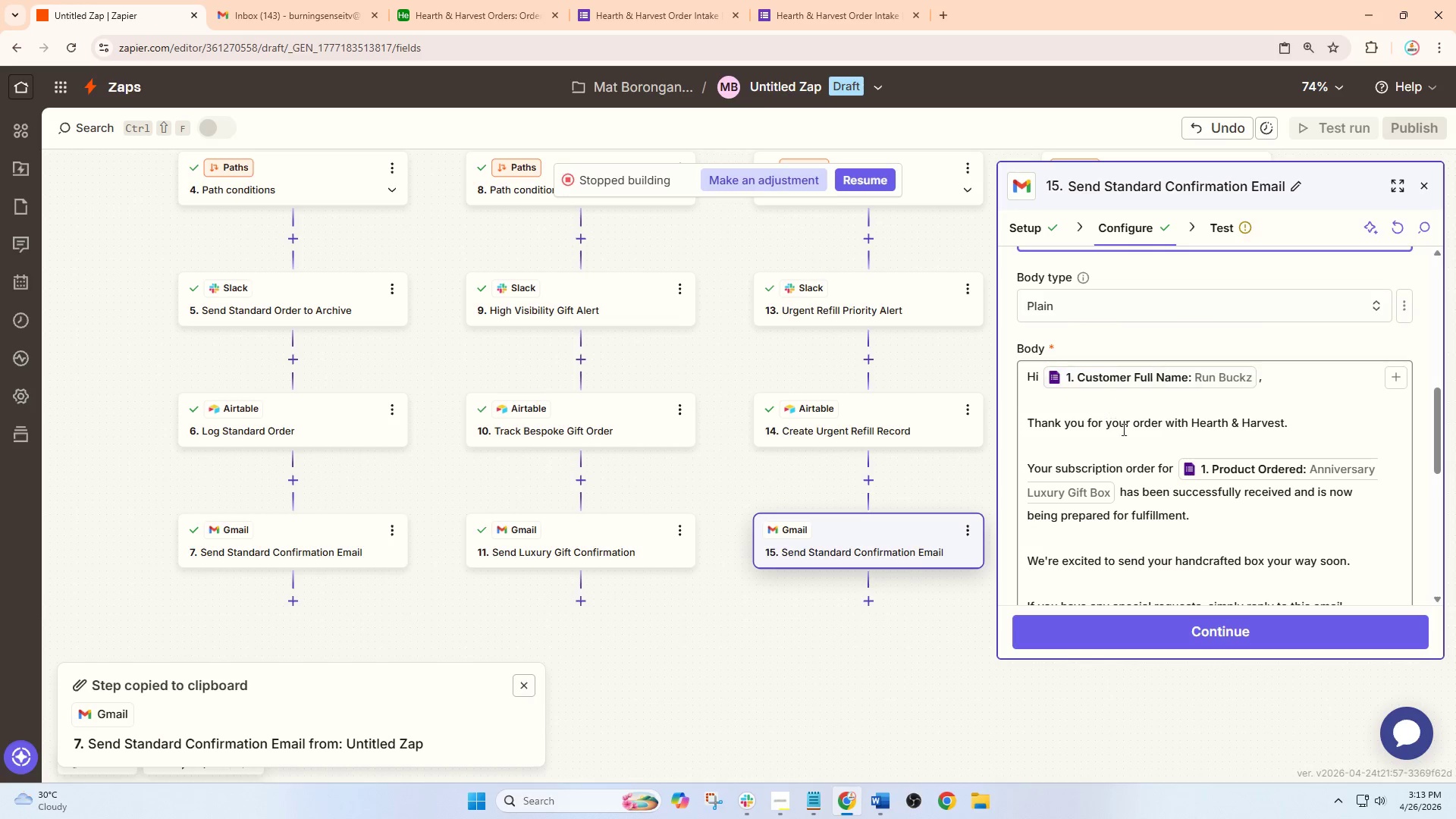 
left_click([1161, 449])
 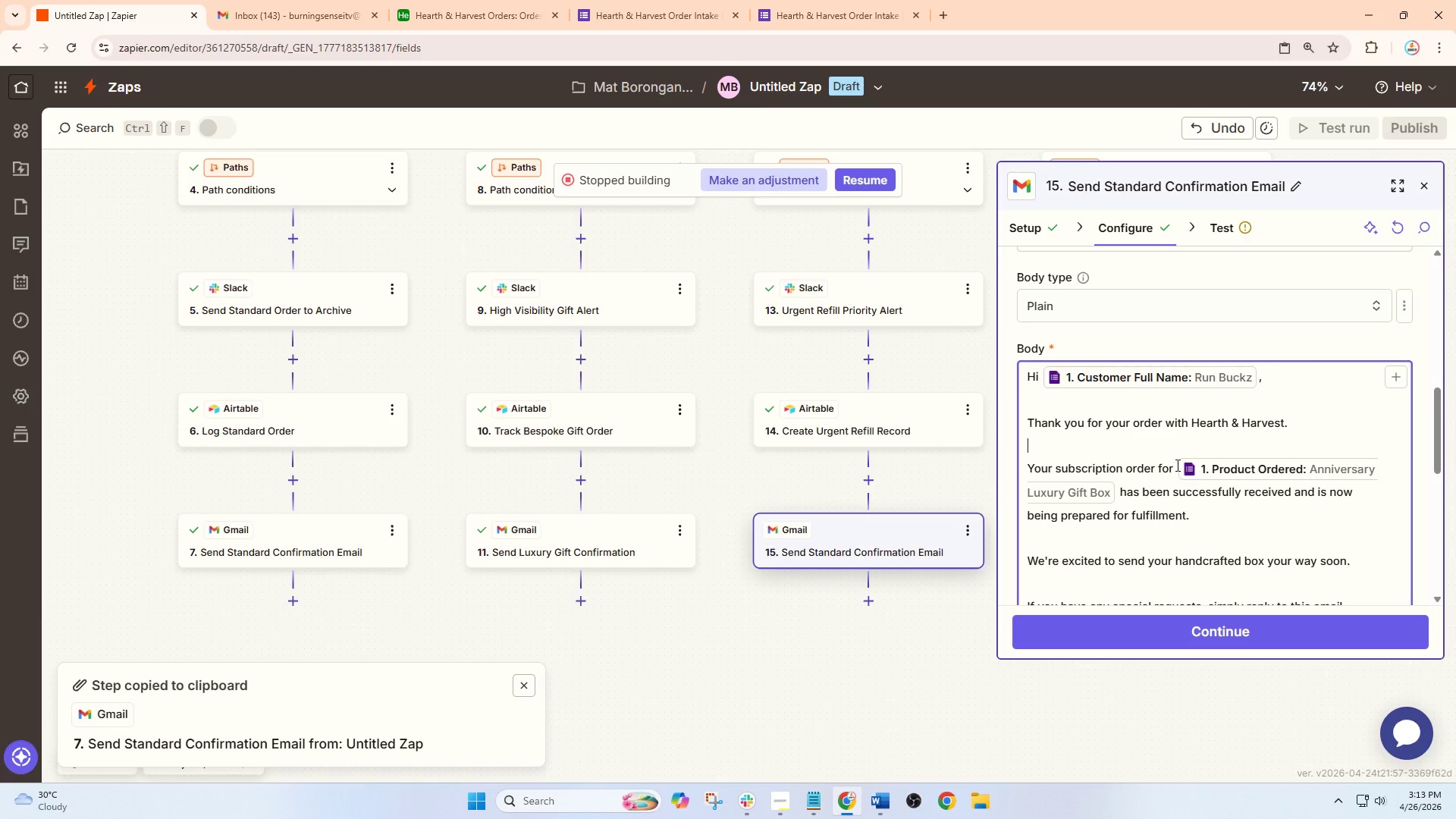 
scroll: coordinate [1161, 435], scroll_direction: down, amount: 1.0
 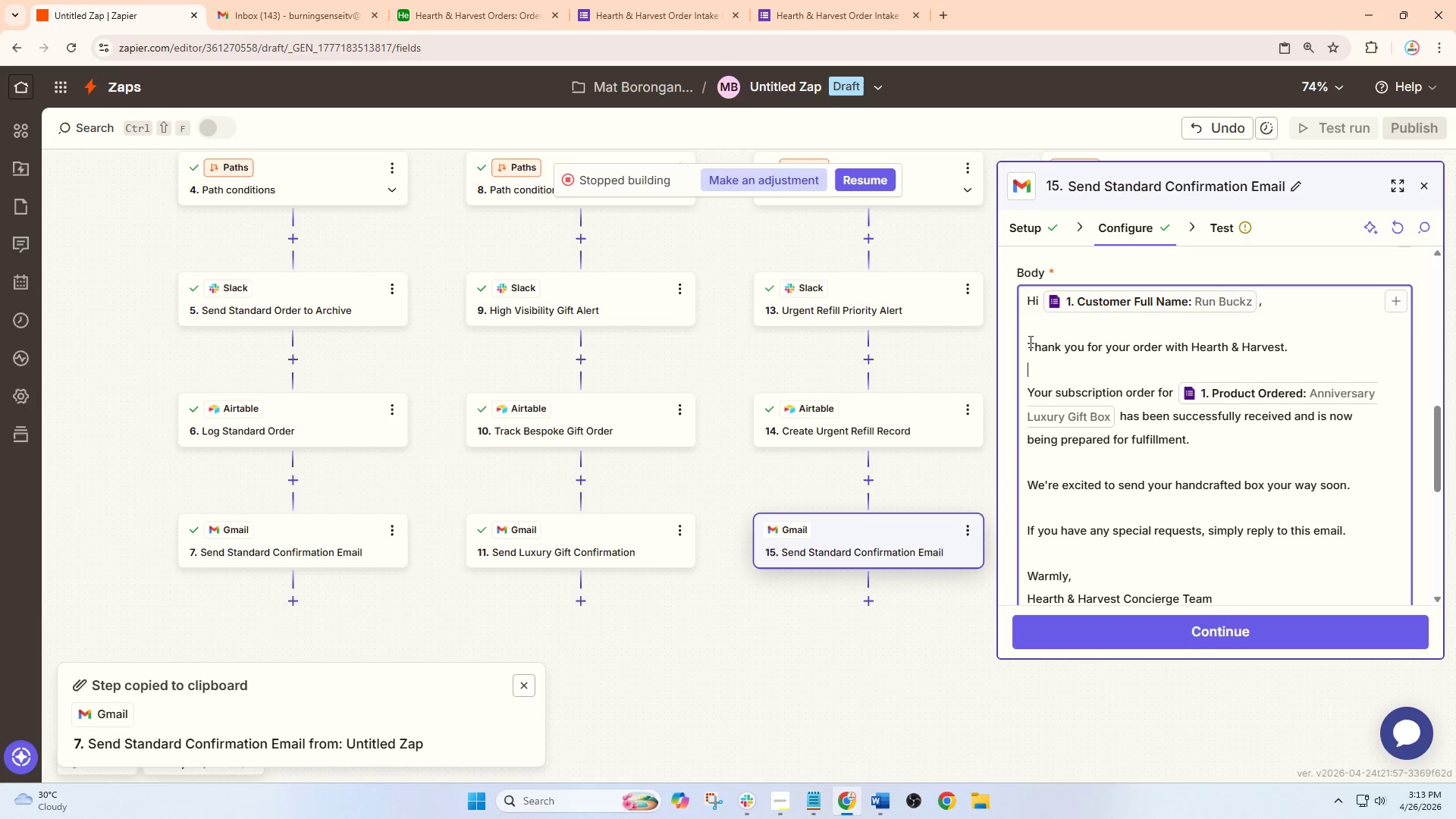 
left_click_drag(start_coordinate=[1025, 341], to_coordinate=[1197, 366])
 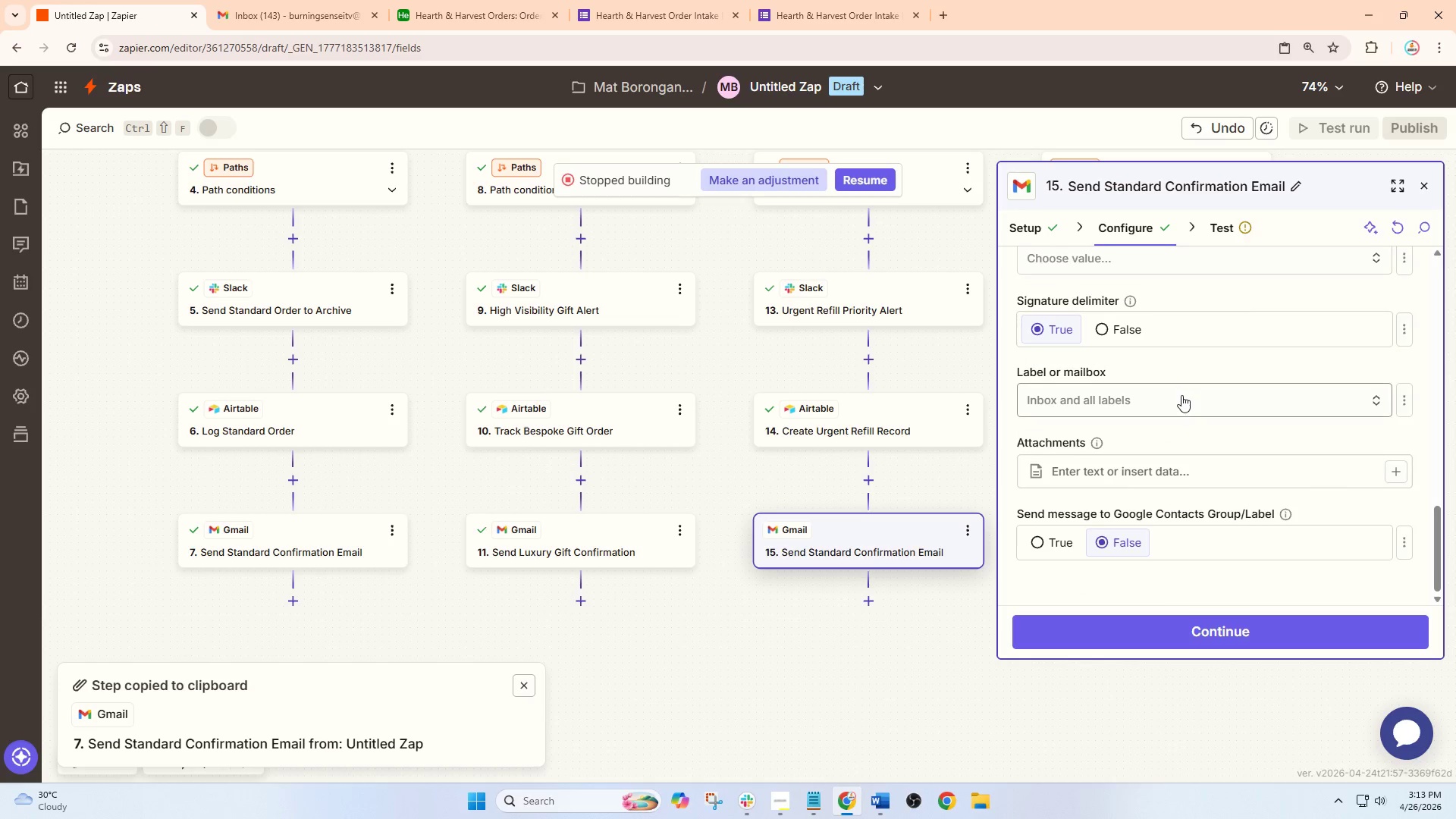 
scroll: coordinate [1247, 483], scroll_direction: none, amount: 0.0
 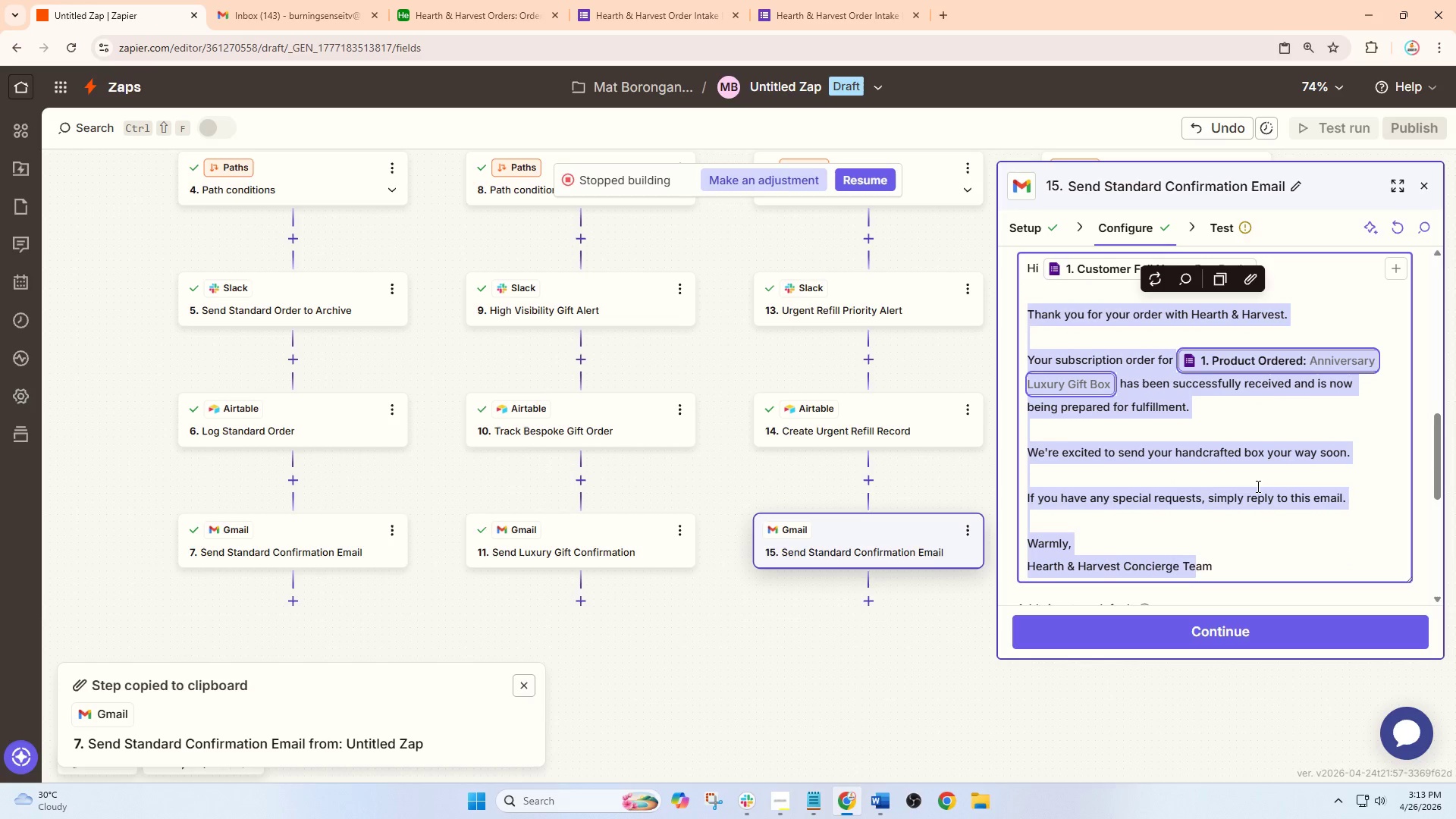 
scroll: coordinate [1257, 486], scroll_direction: down, amount: 1.0
 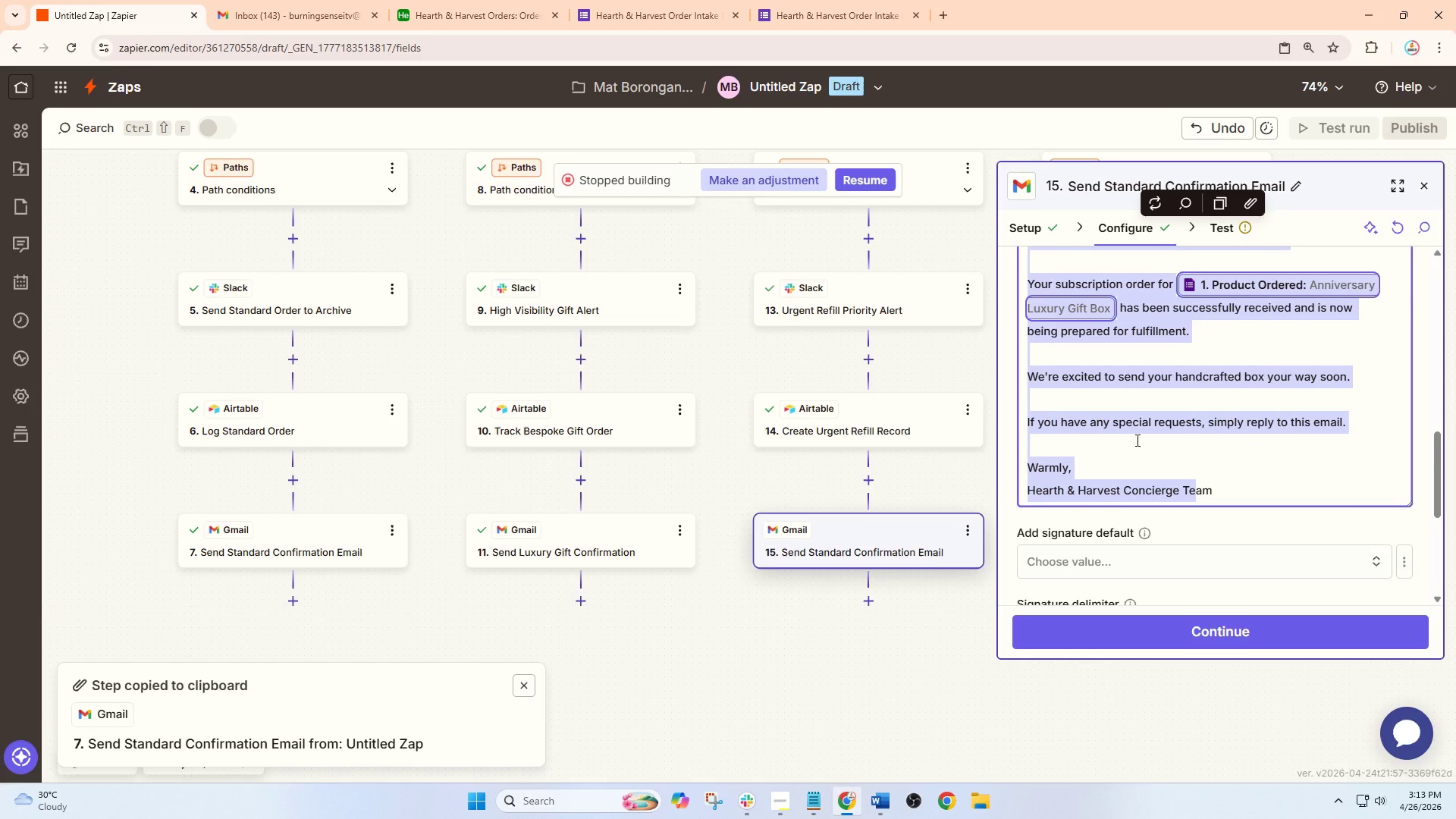 
left_click([1131, 438])
 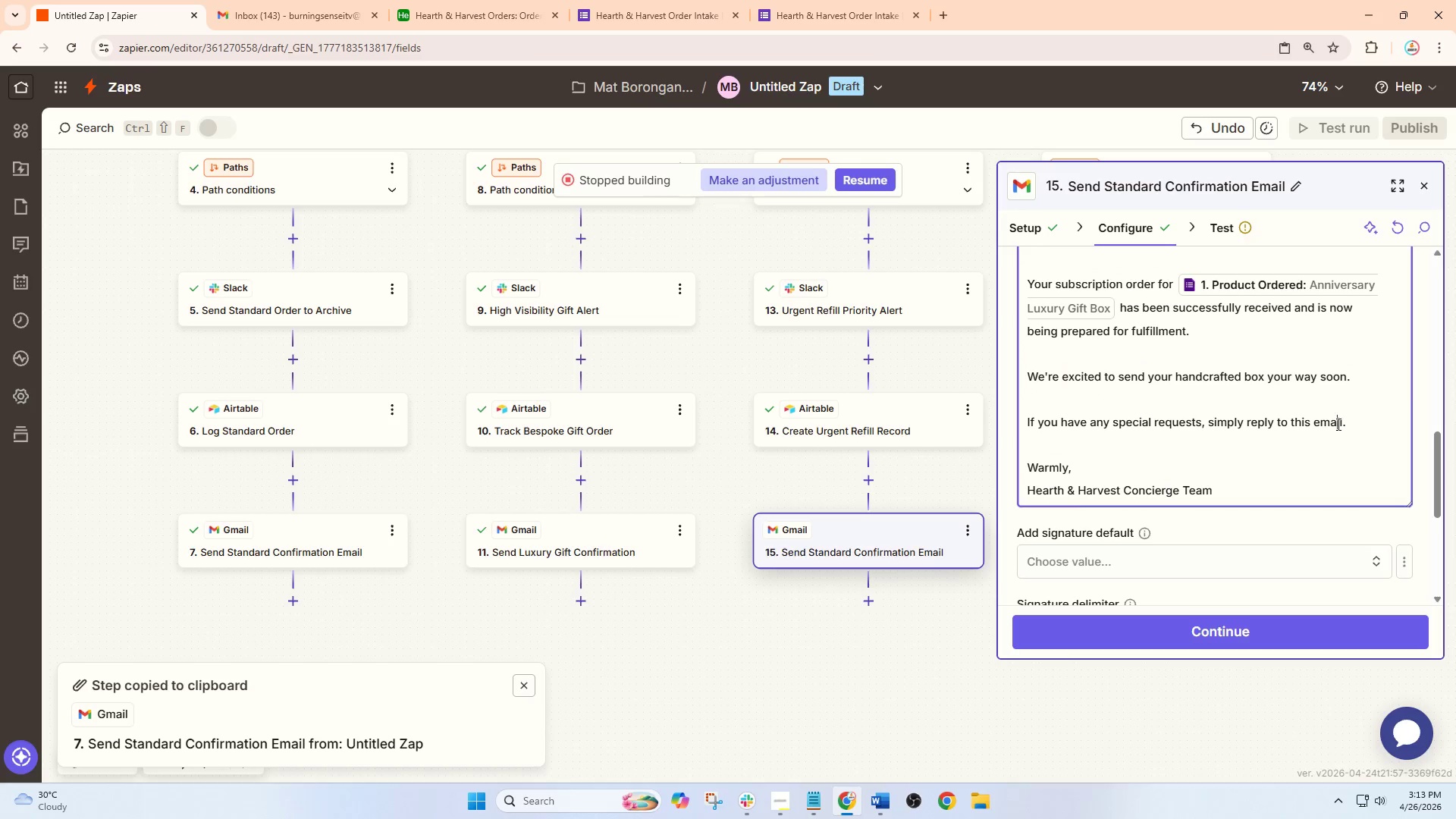 
left_click_drag(start_coordinate=[1360, 429], to_coordinate=[1031, 284])
 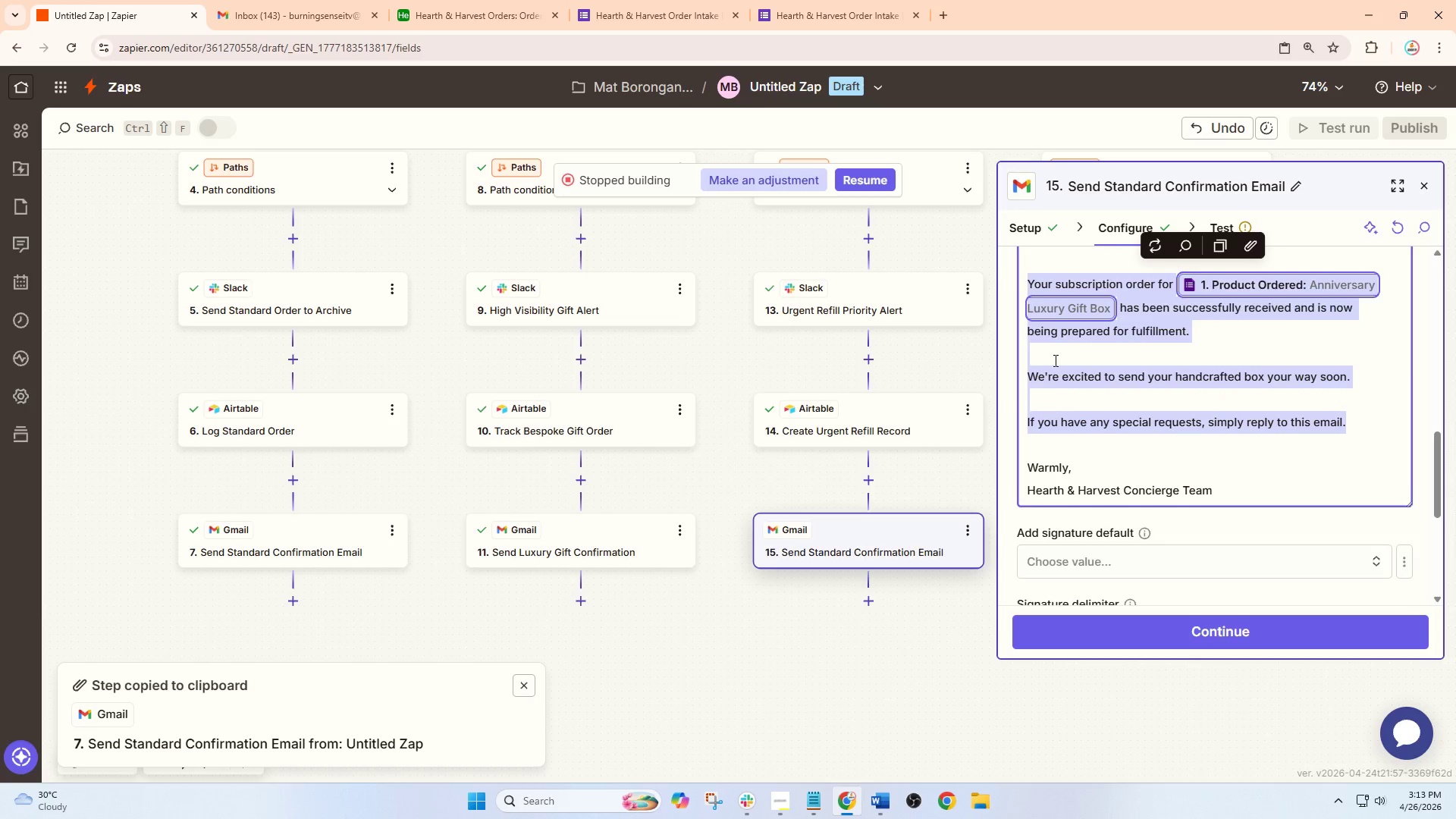 
scroll: coordinate [1054, 360], scroll_direction: up, amount: 2.0
 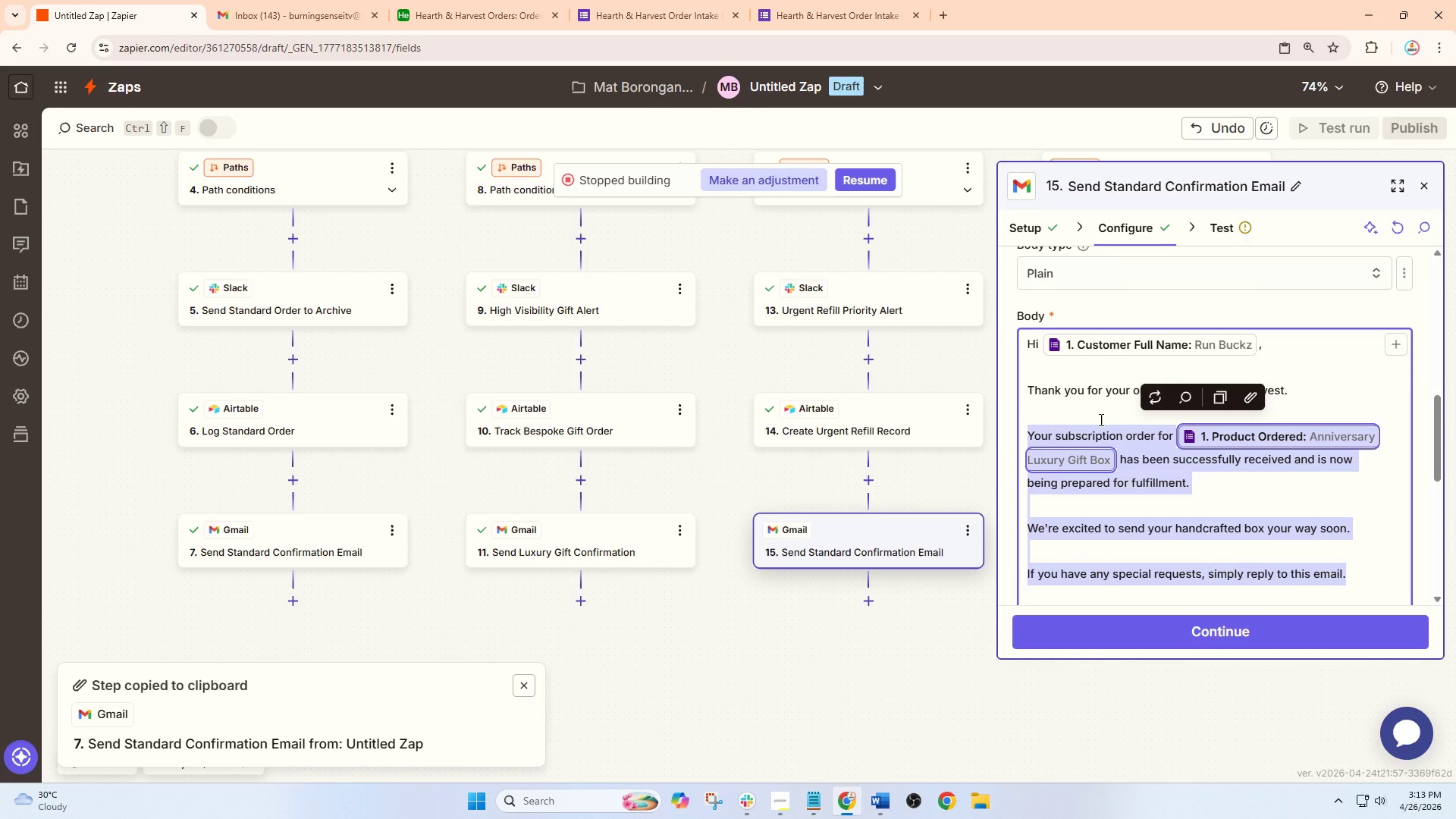 
key(Backspace)
 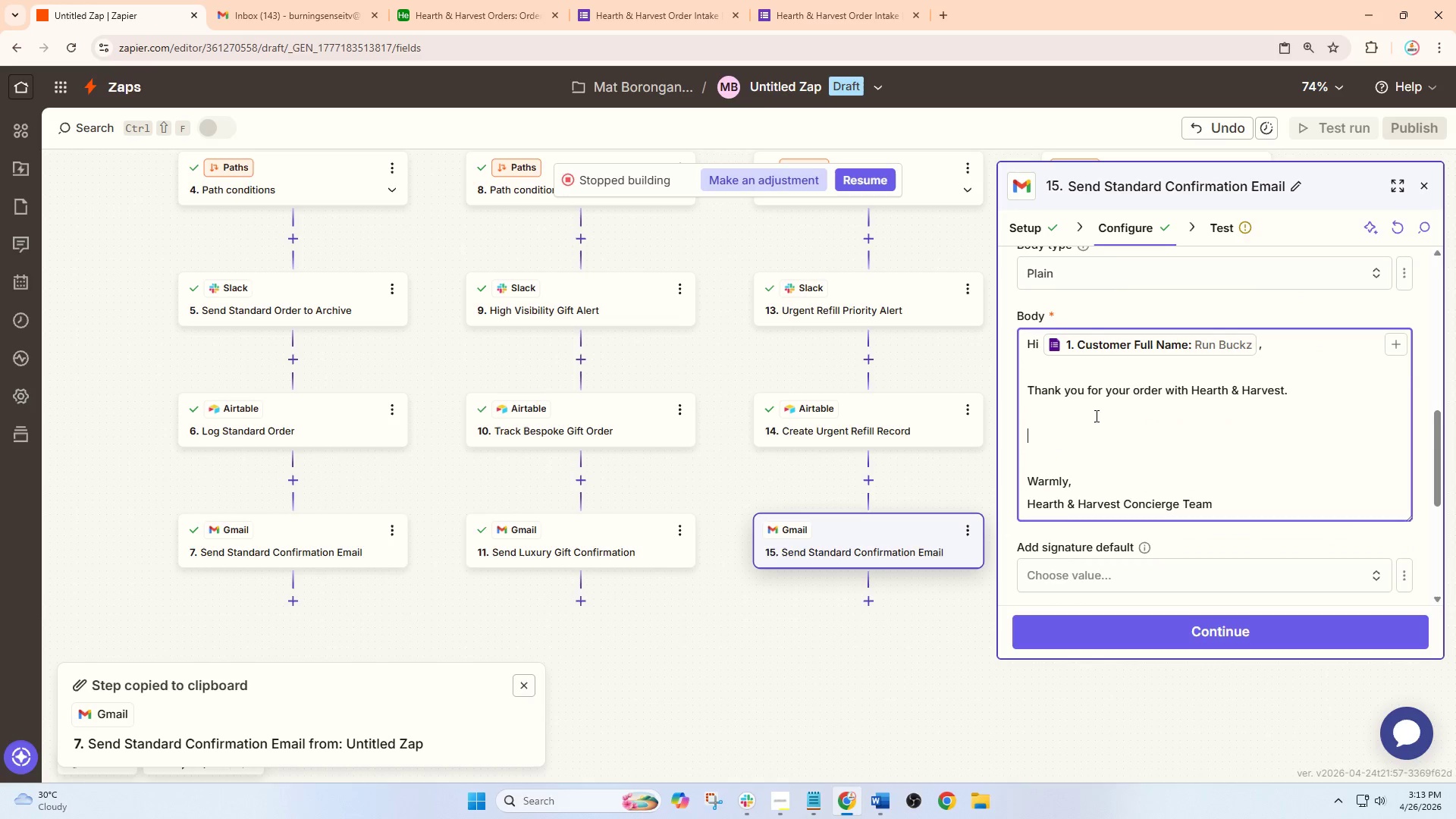 
left_click_drag(start_coordinate=[1298, 388], to_coordinate=[1006, 387])
 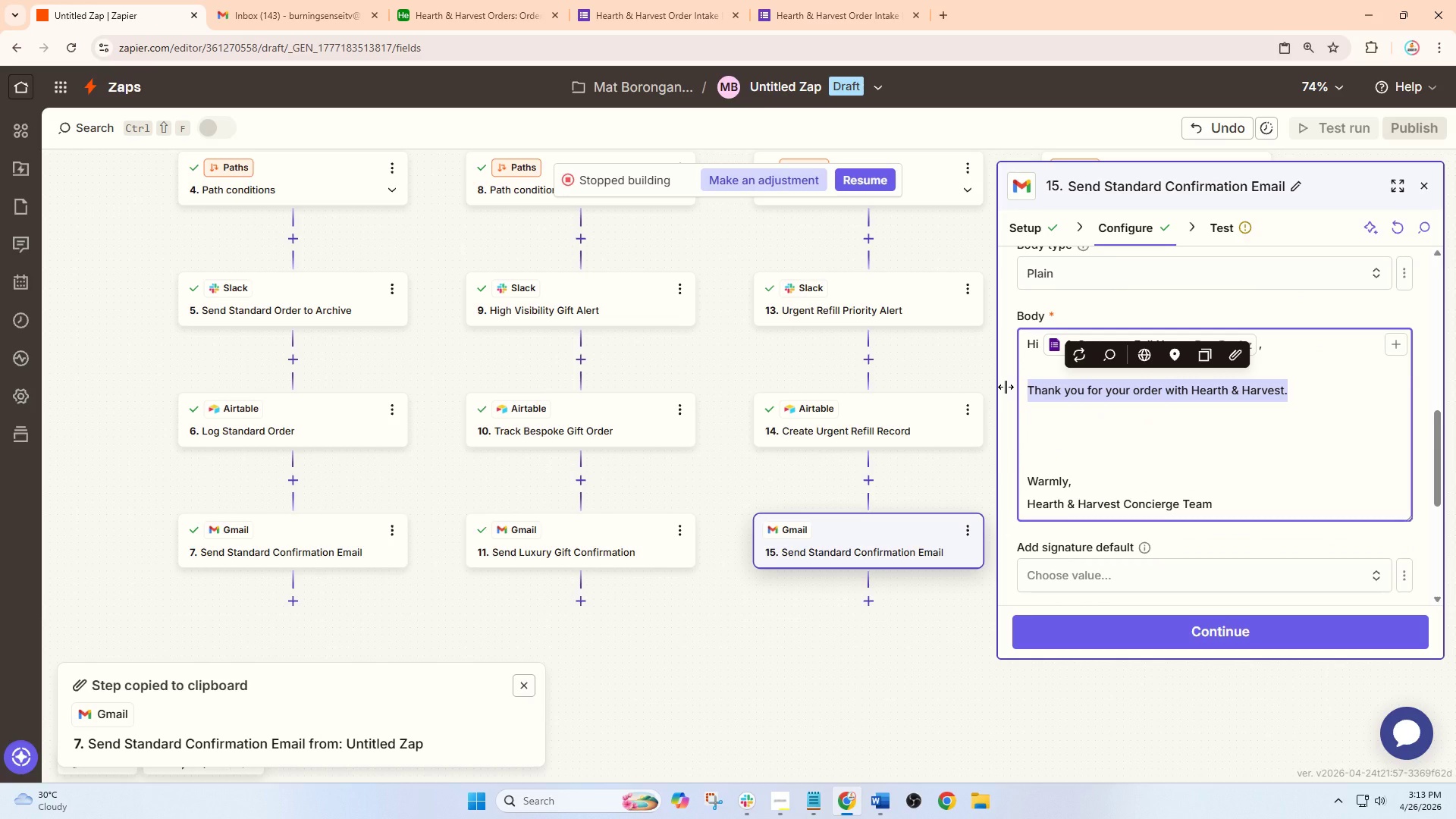 
key(Backspace)
 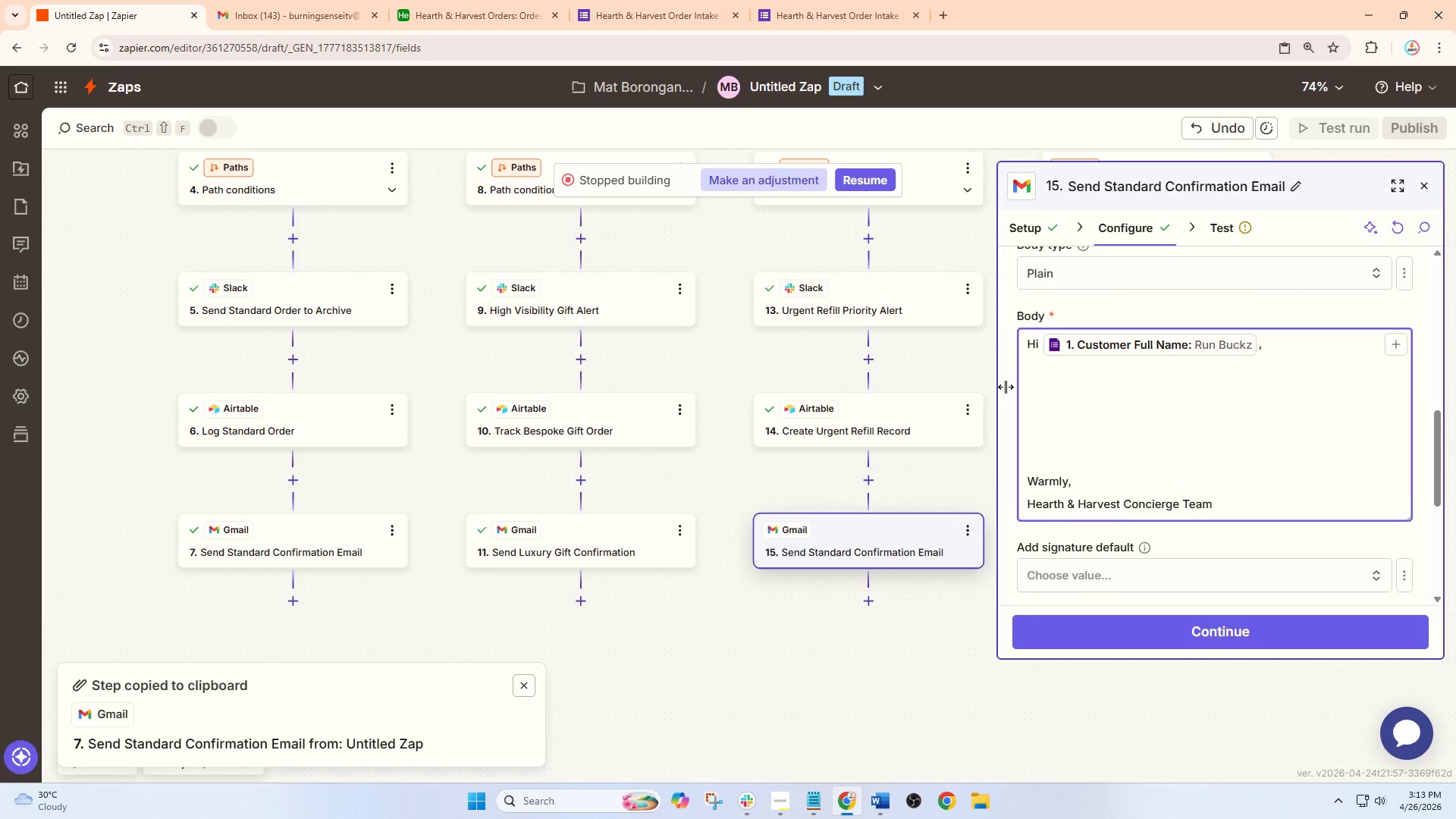 
key(Backspace)
 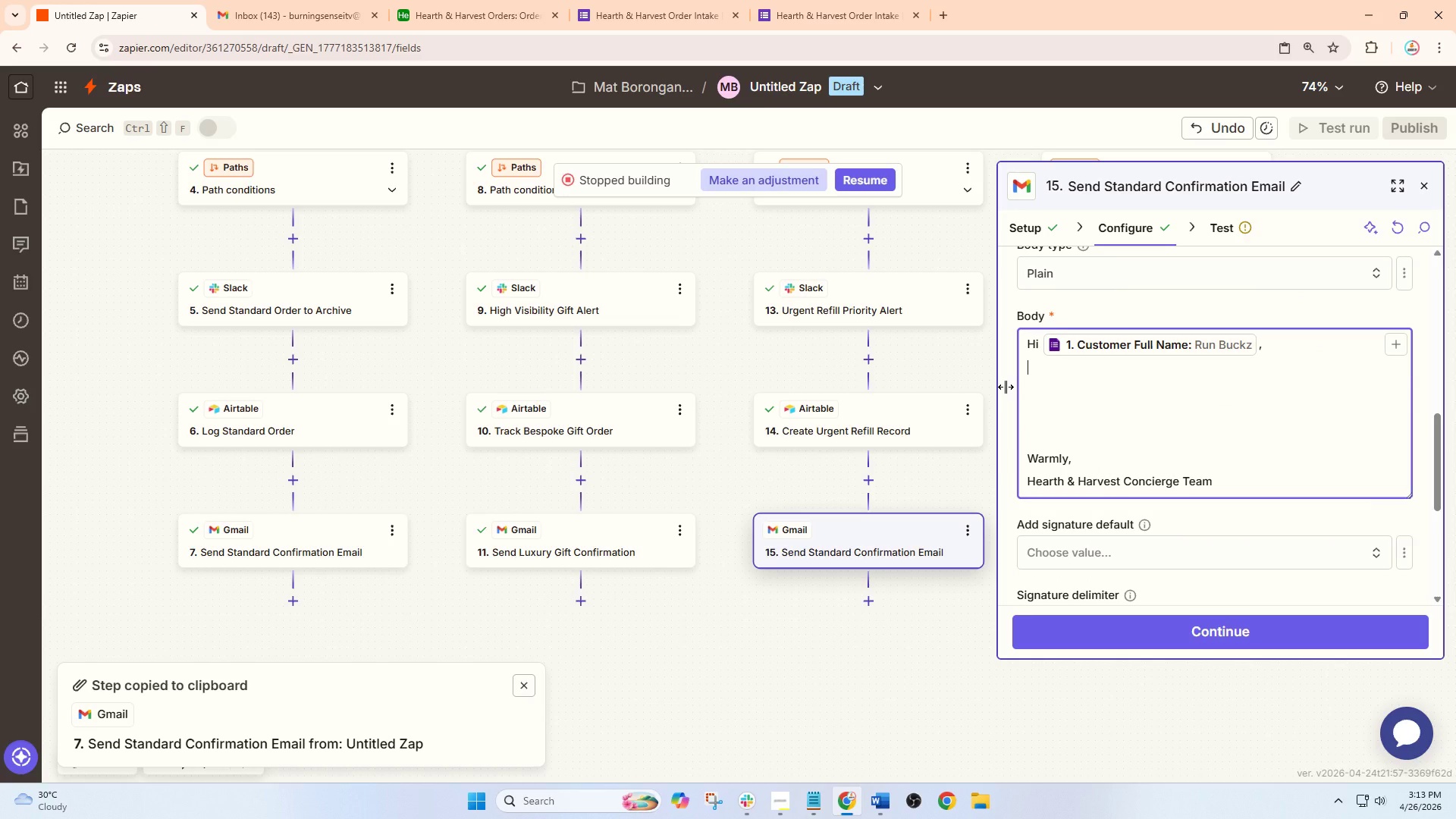 
key(Enter)
 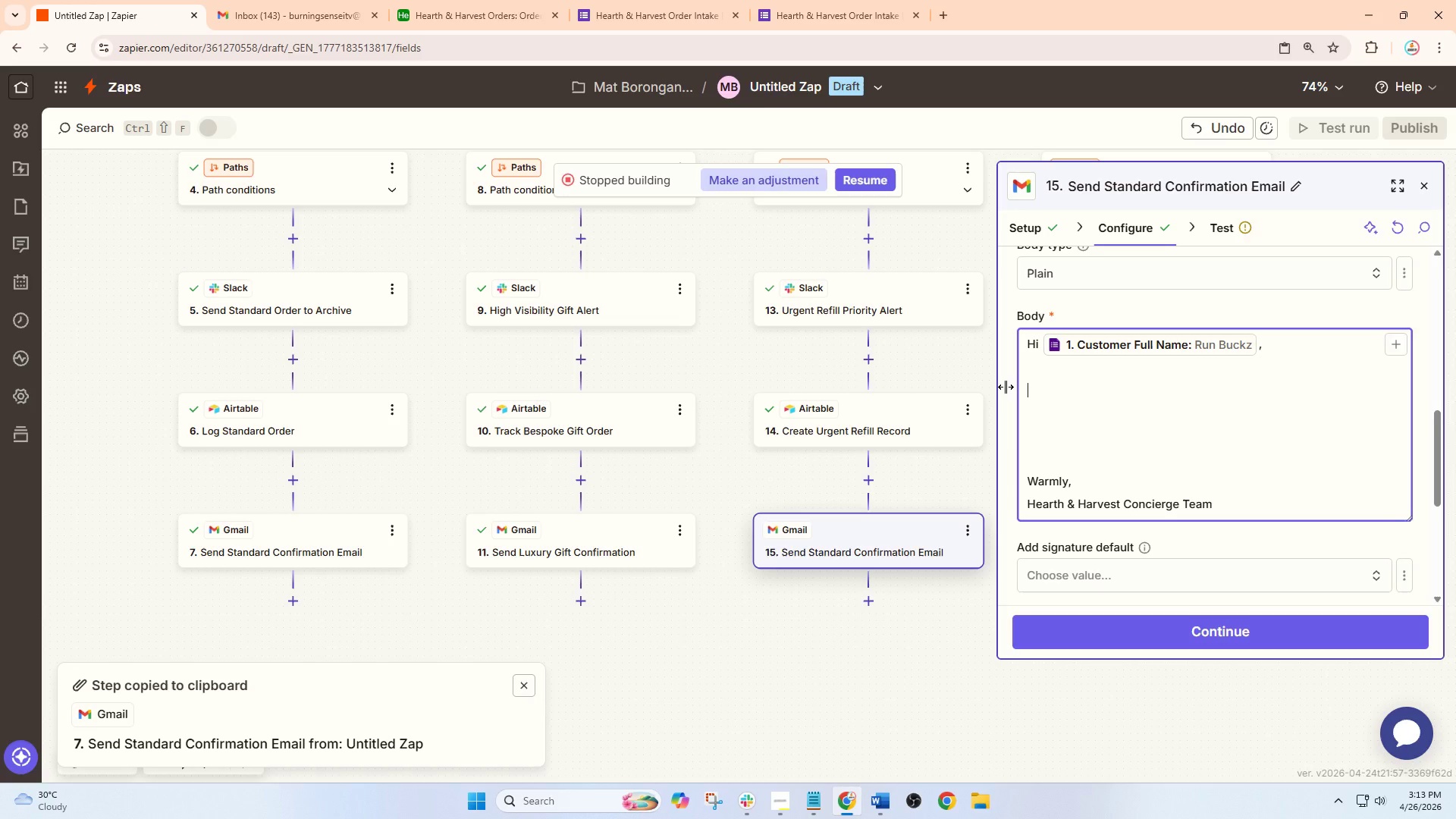 
type(We've received your urgent refill request for /)
 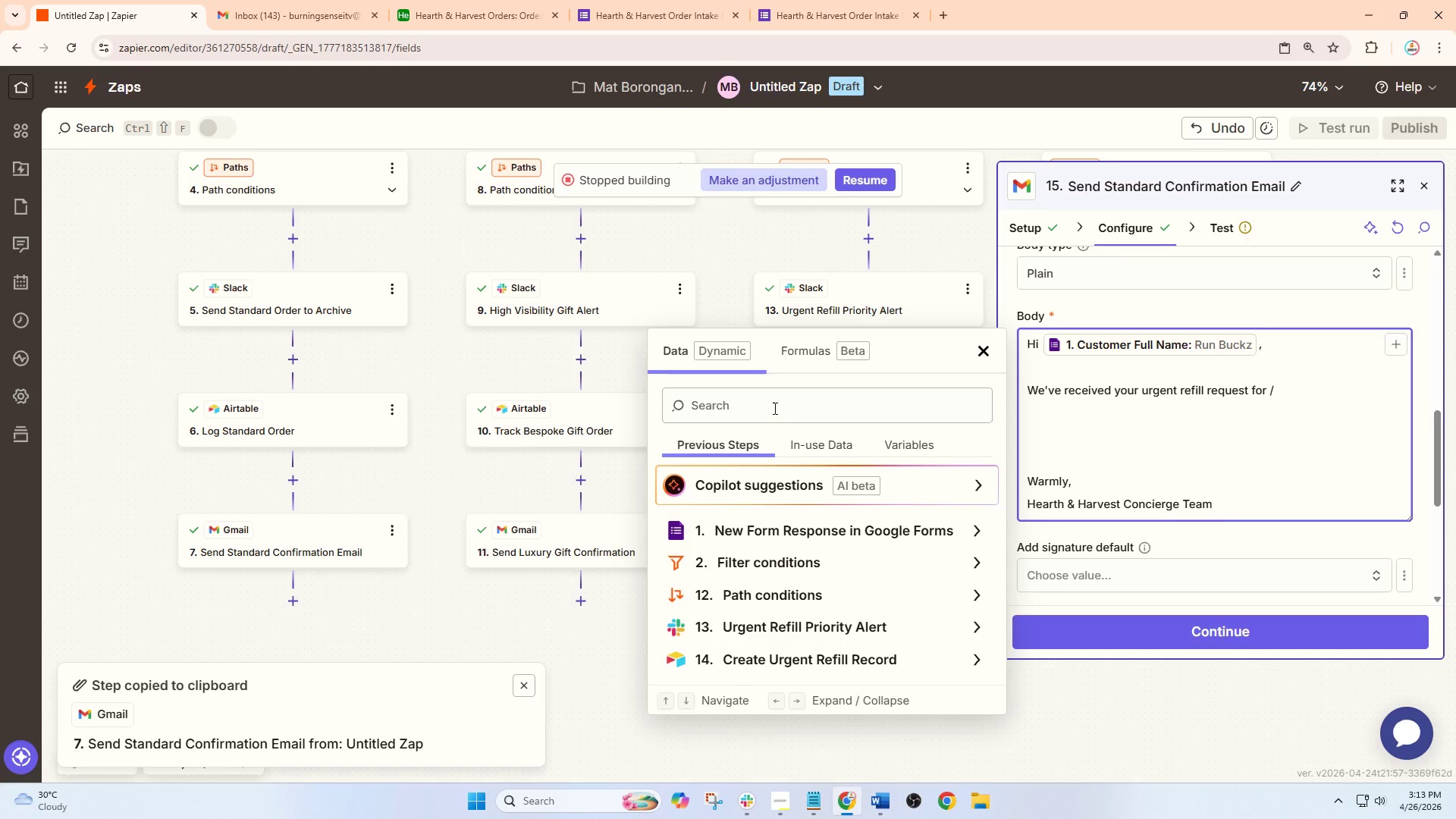 
left_click([771, 409])
 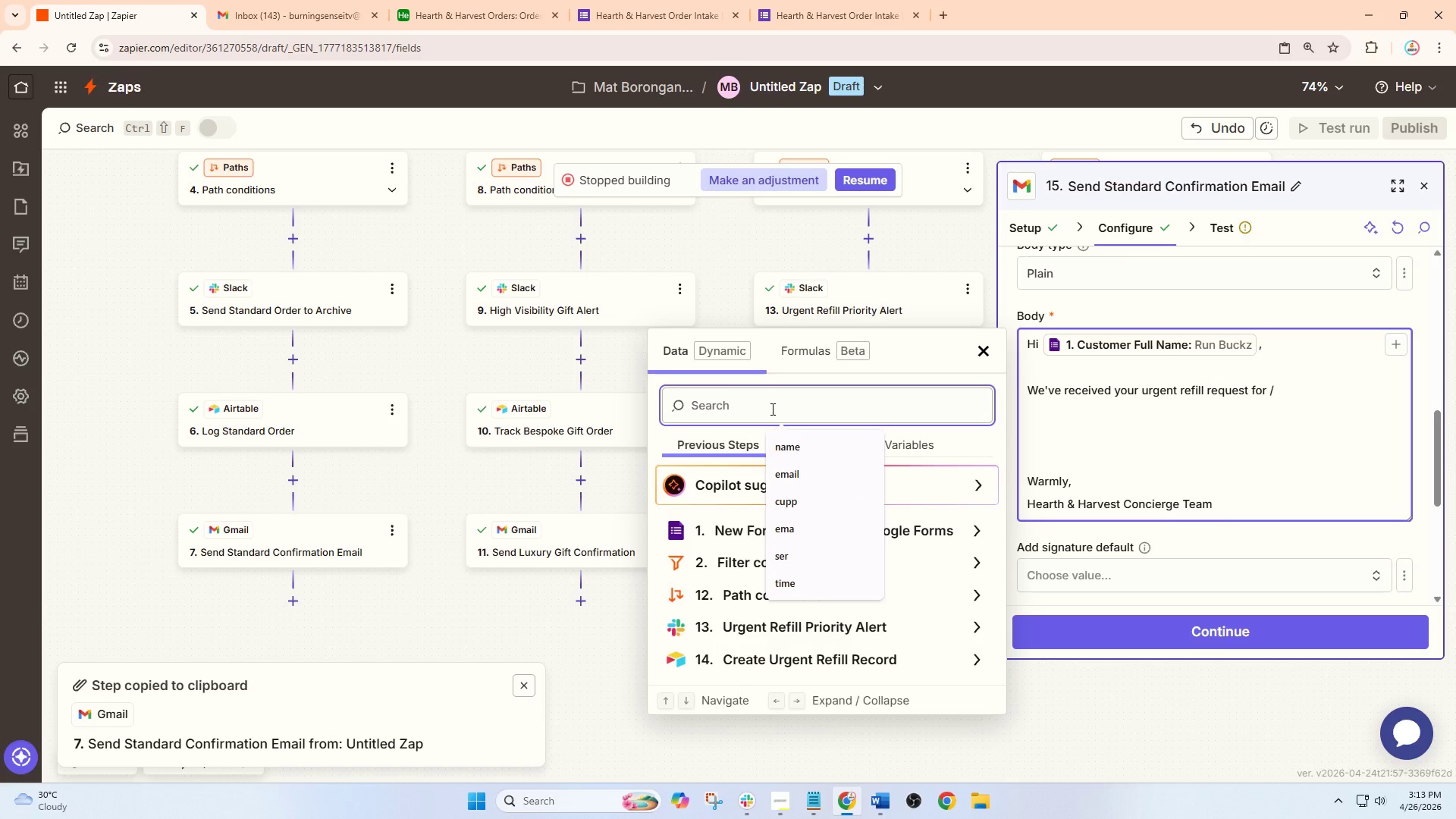 
type(prod)
 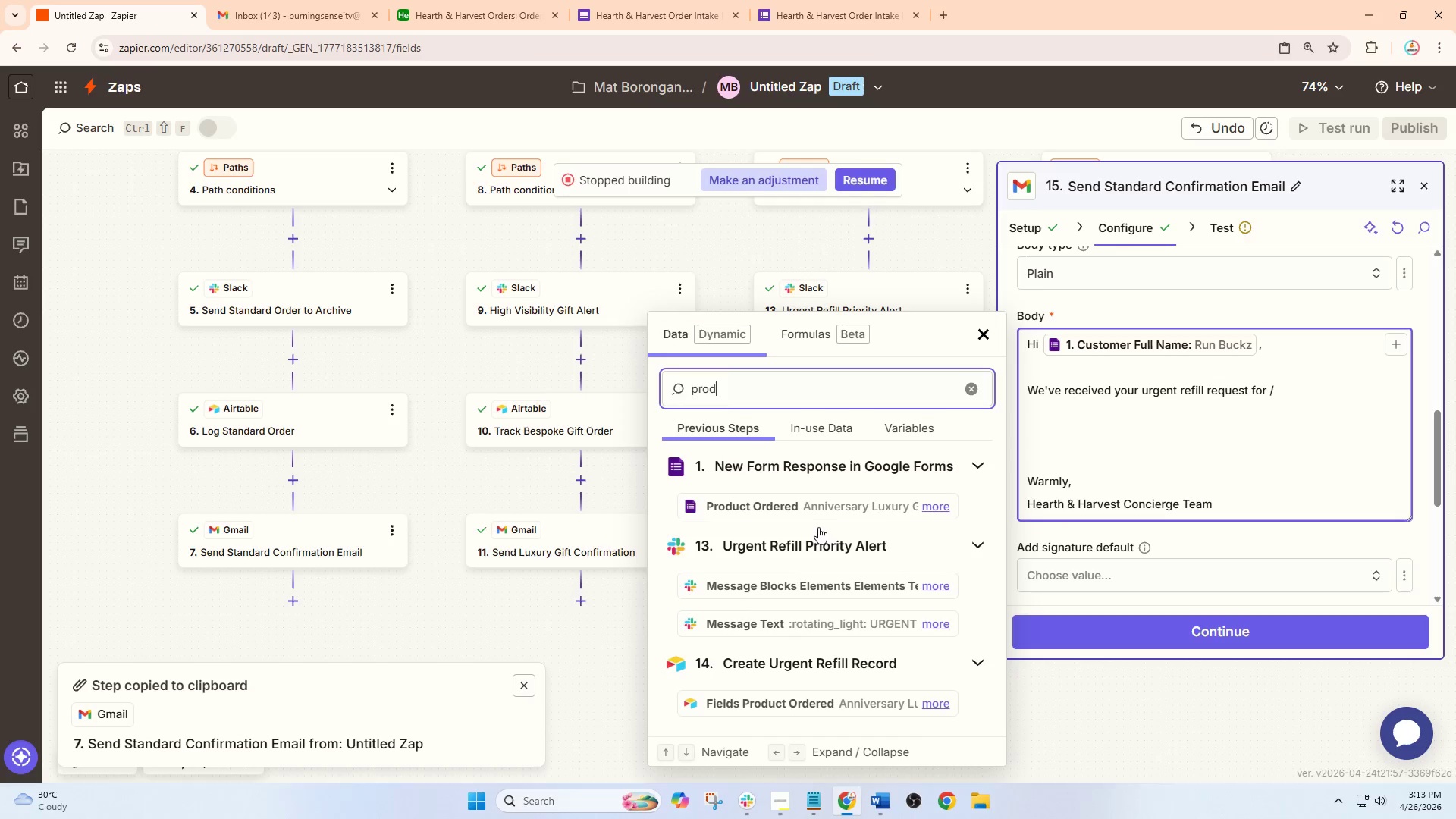 
left_click([829, 510])
 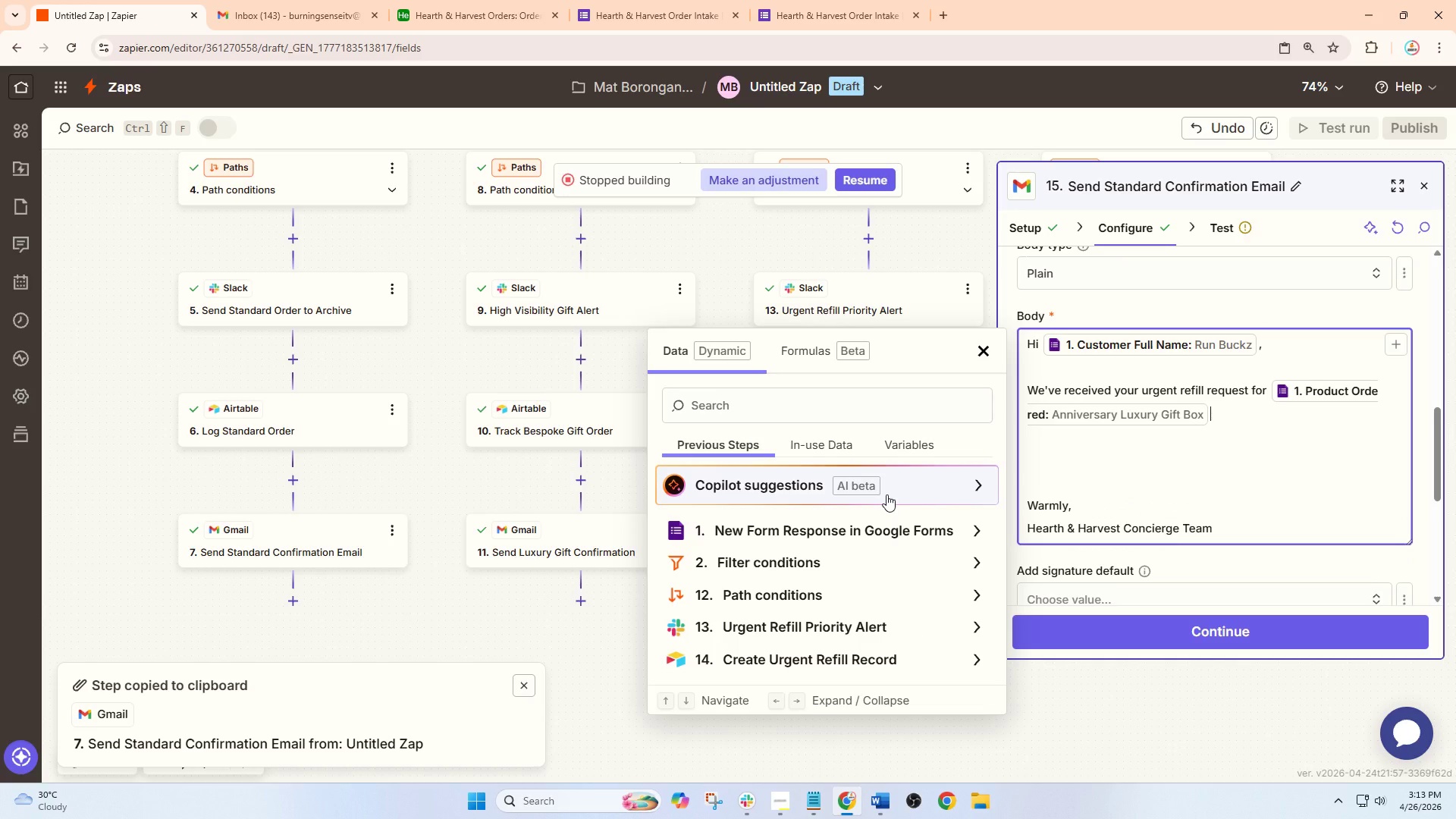 
key(Period)
 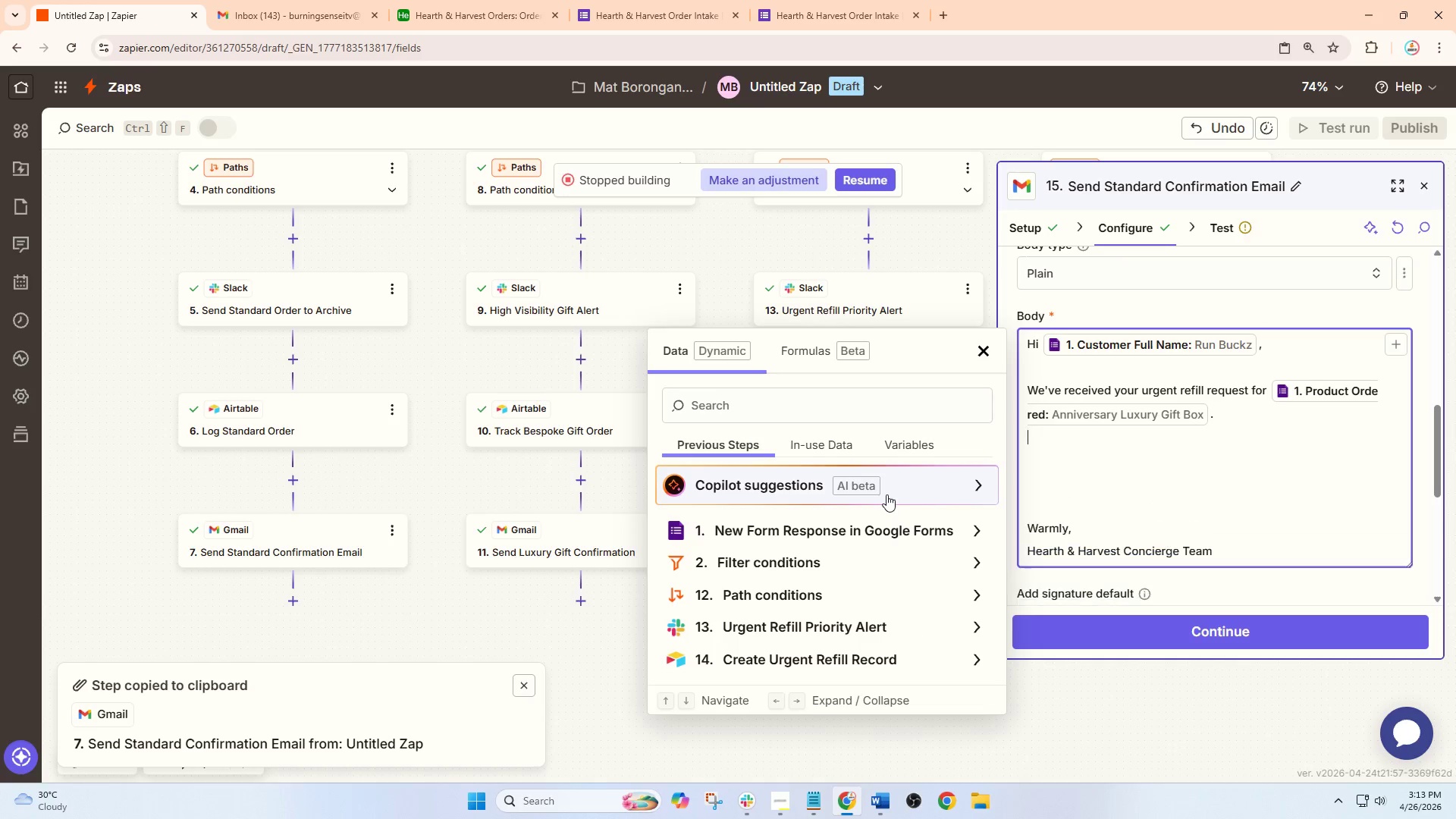 
key(Enter)
 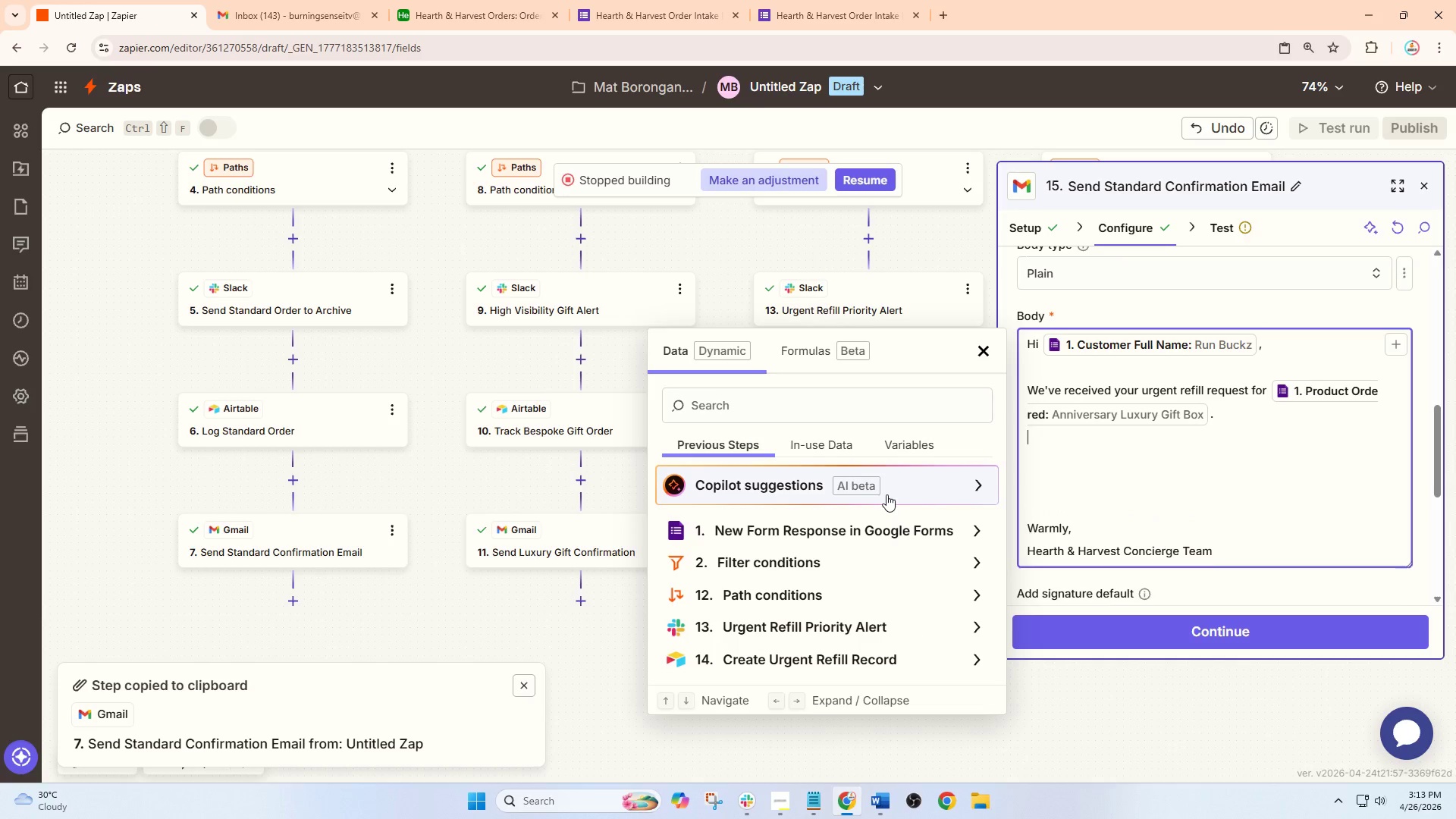 
key(Enter)
 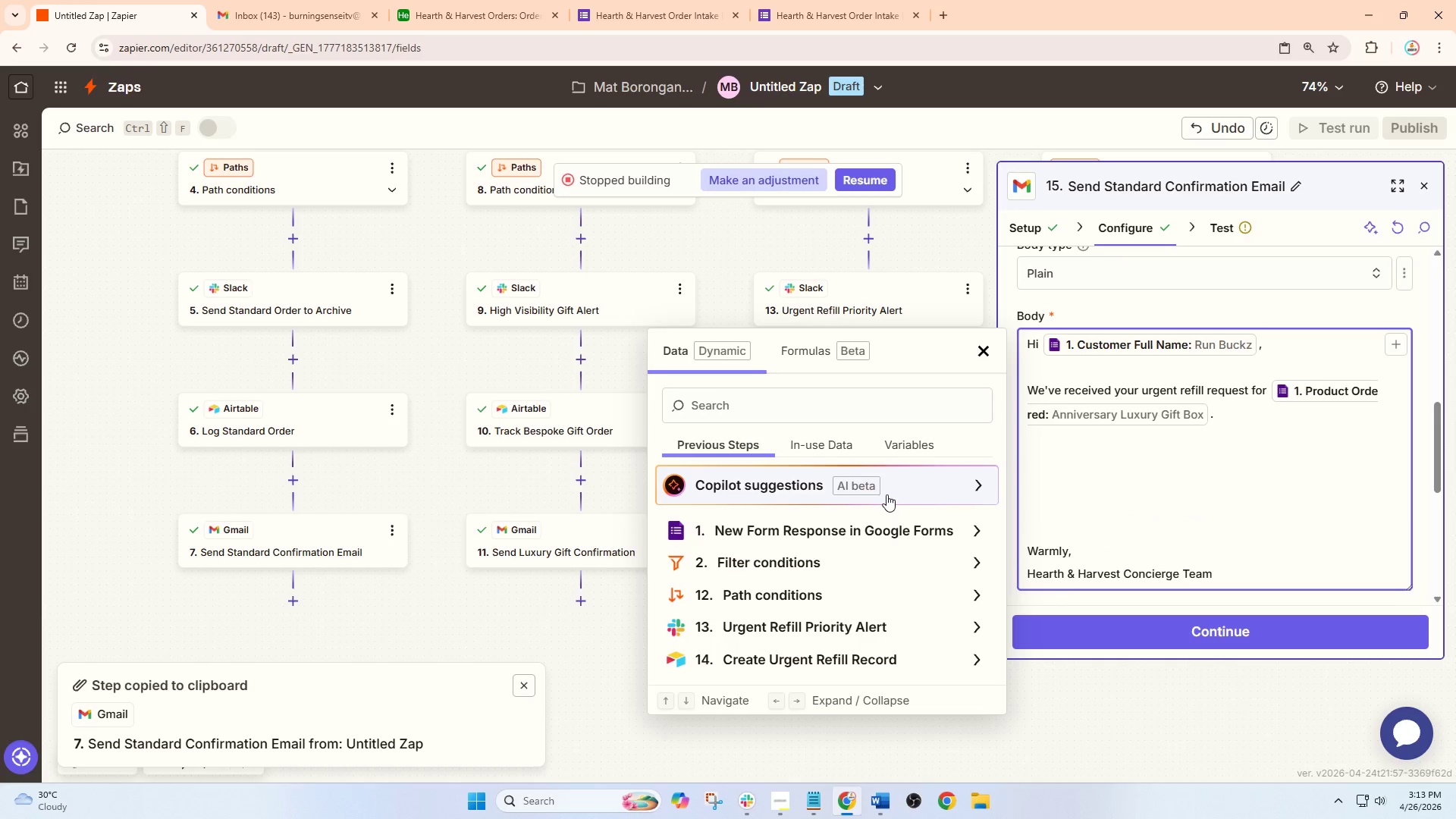 
type(Your order has been mar)
key(Backspace)
key(Backspace)
key(Backspace)
type(marked as Priori)
key(Backspace)
key(Backspace)
key(Backspace)
key(Backspace)
key(Backspace)
key(Backspace)
type(priority am)
key(Backspace)
type(nd moved directly to rush fulfillment for faster processing.)
 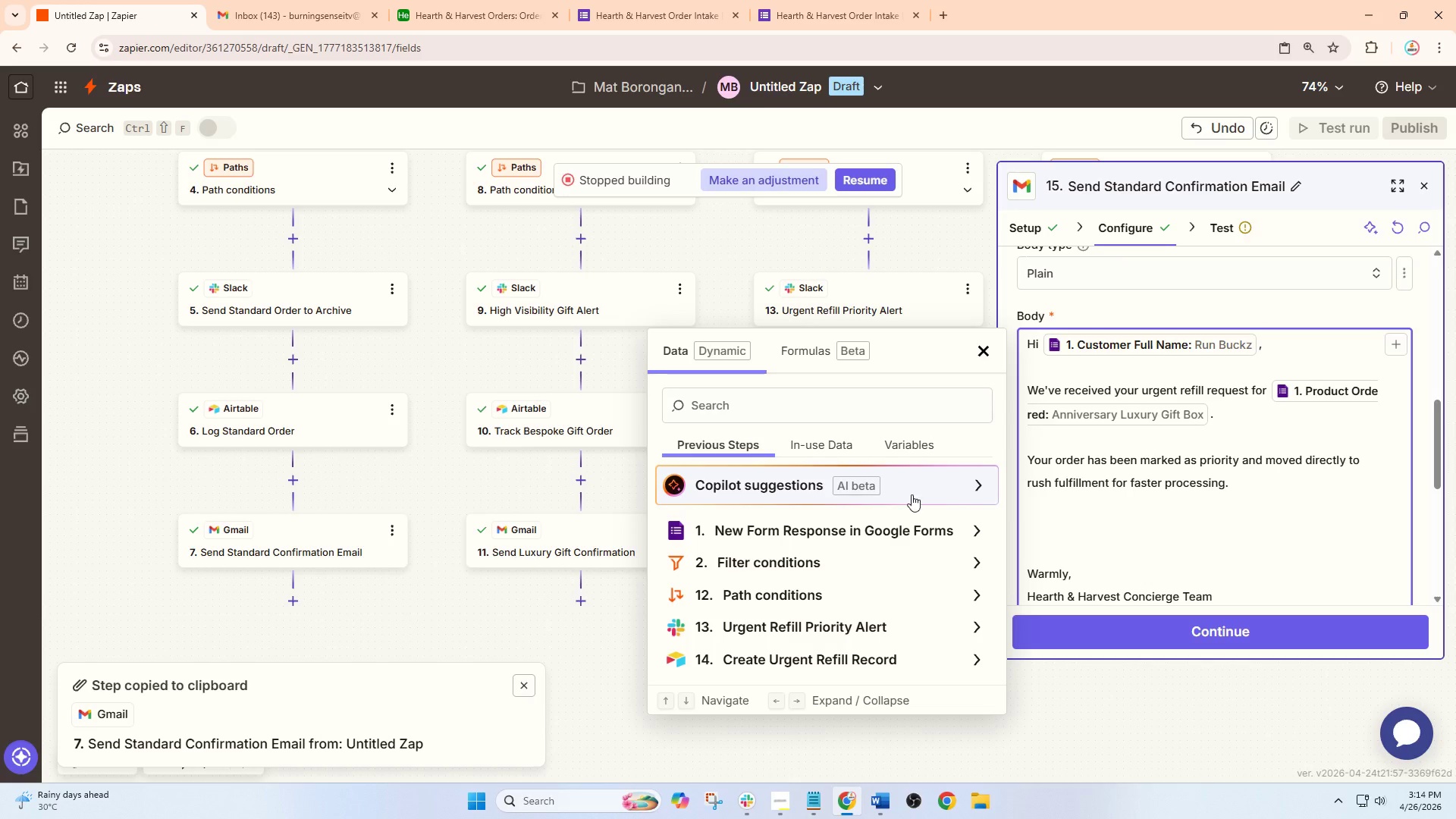 
scroll: coordinate [1029, 570], scroll_direction: down, amount: 3.0
 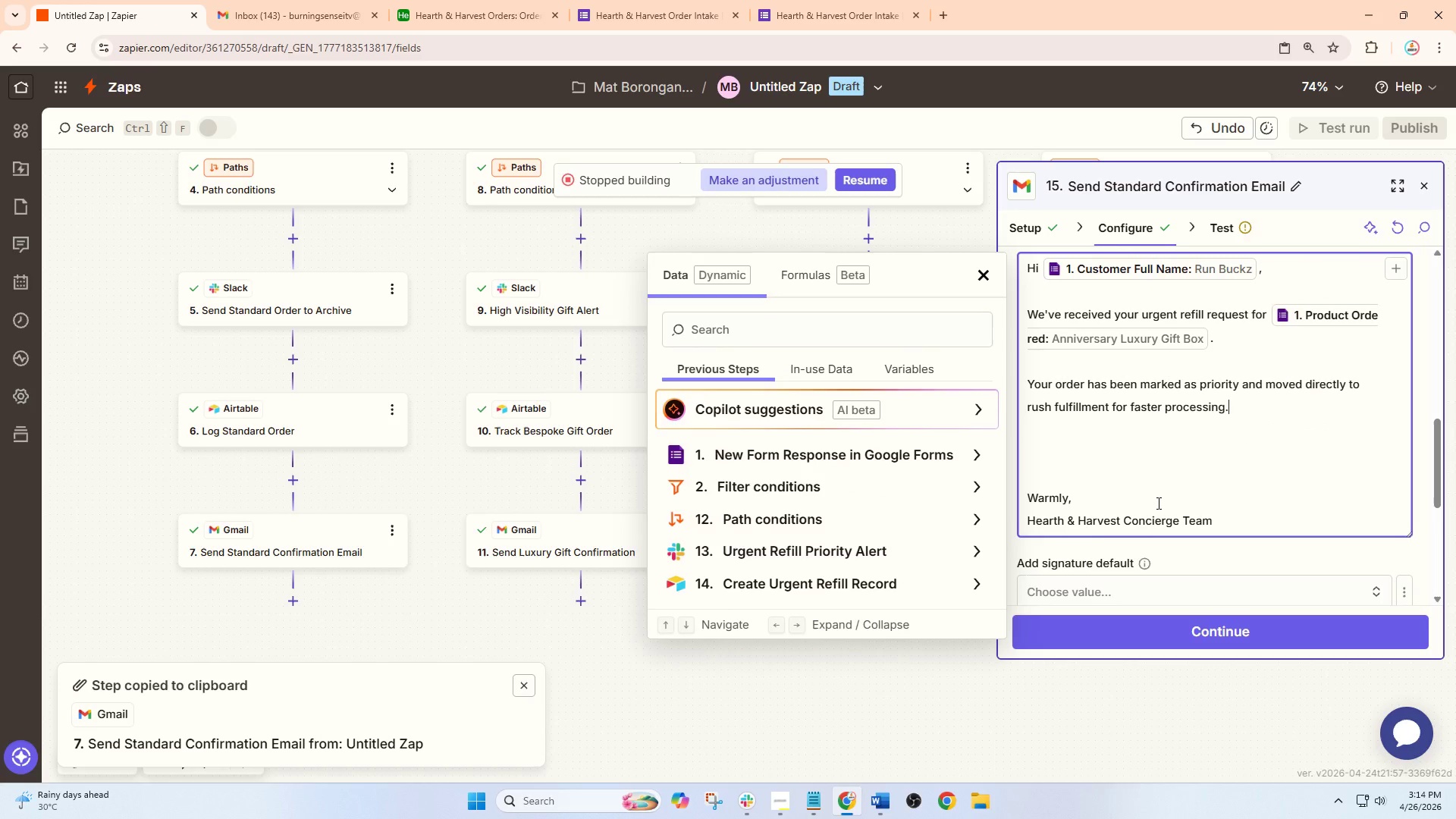 
key(Enter)
 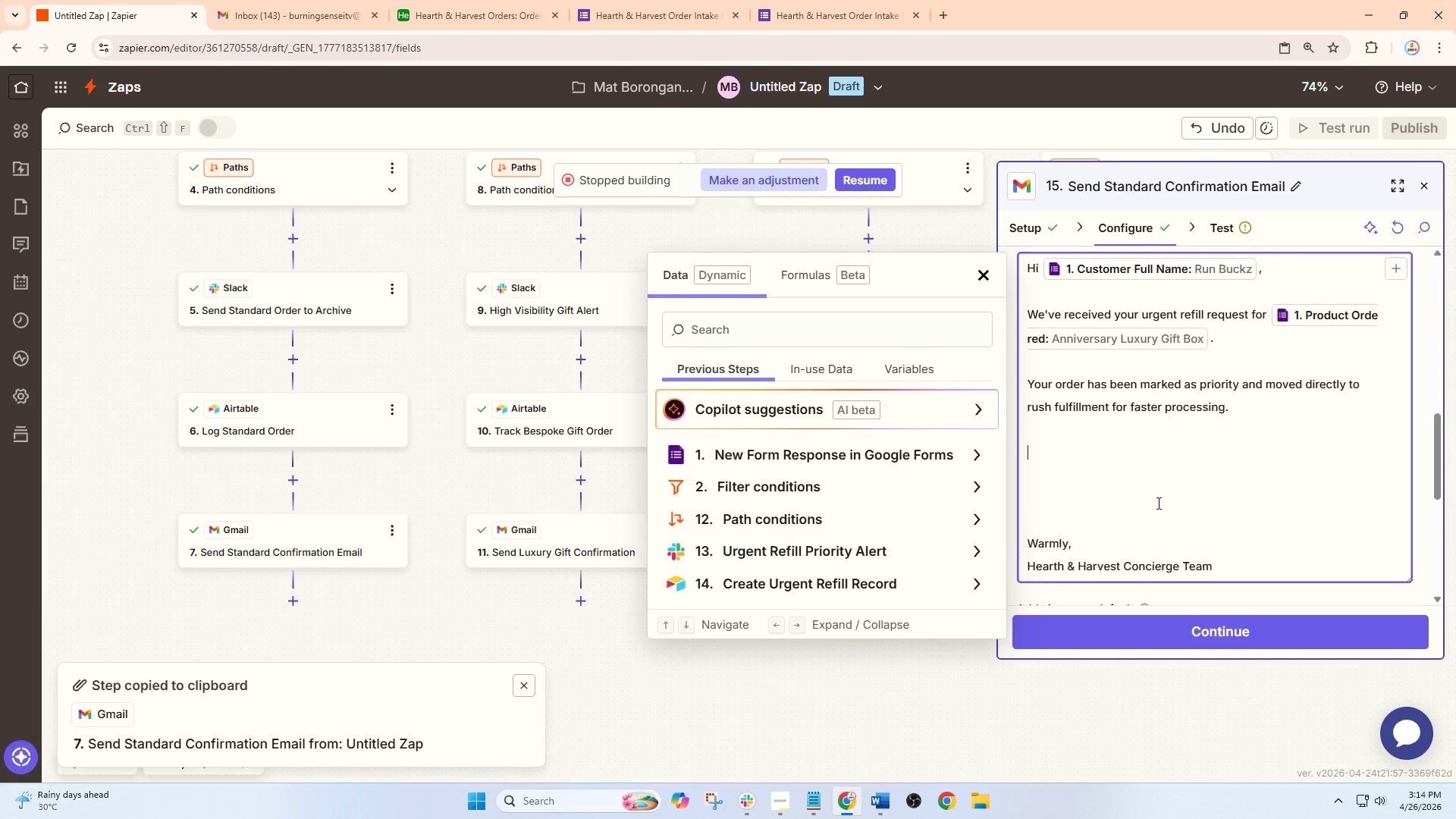 
key(Enter)
 